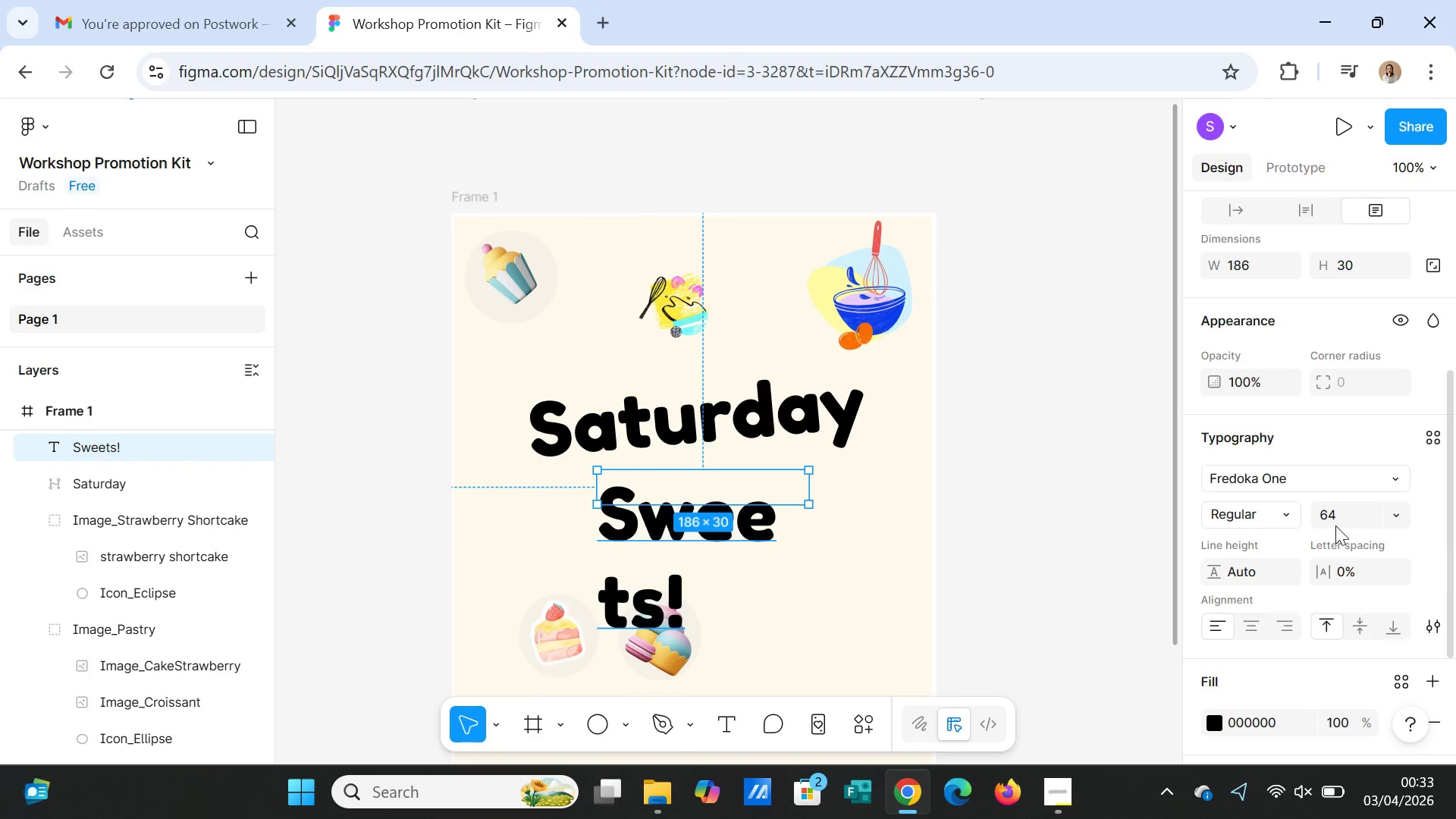 
left_click([1336, 515])
 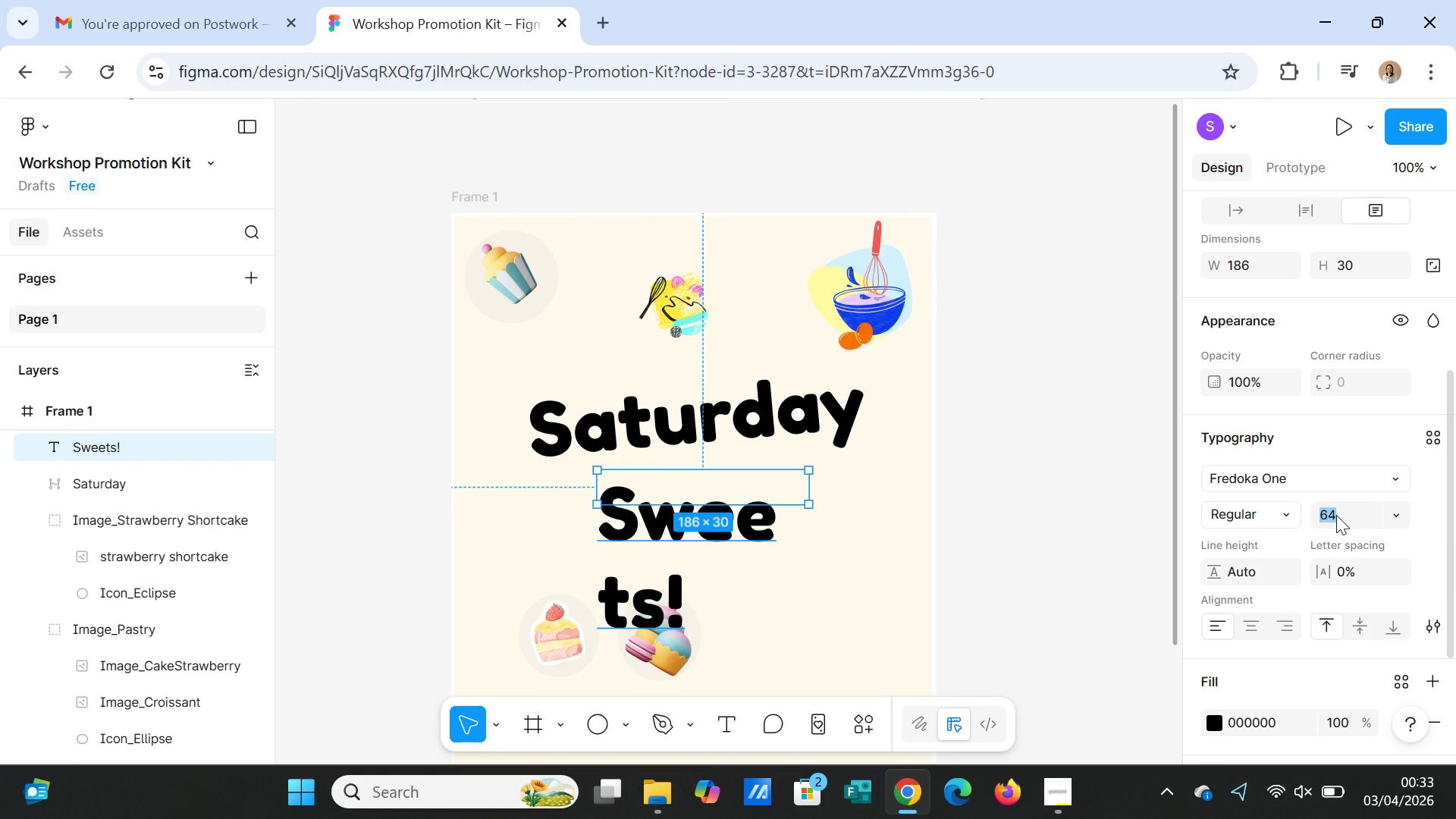 
type(30)
 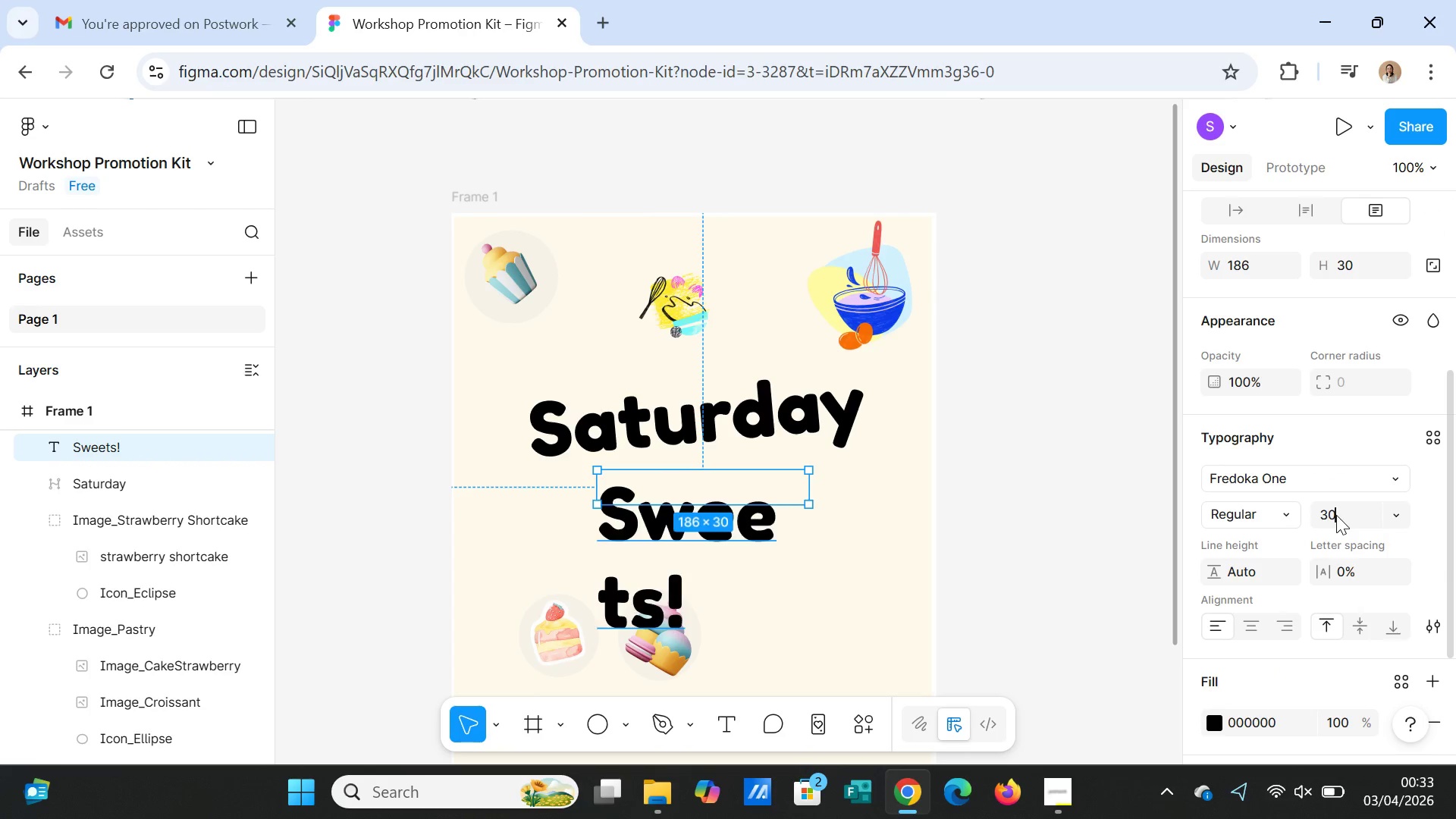 
key(Enter)
 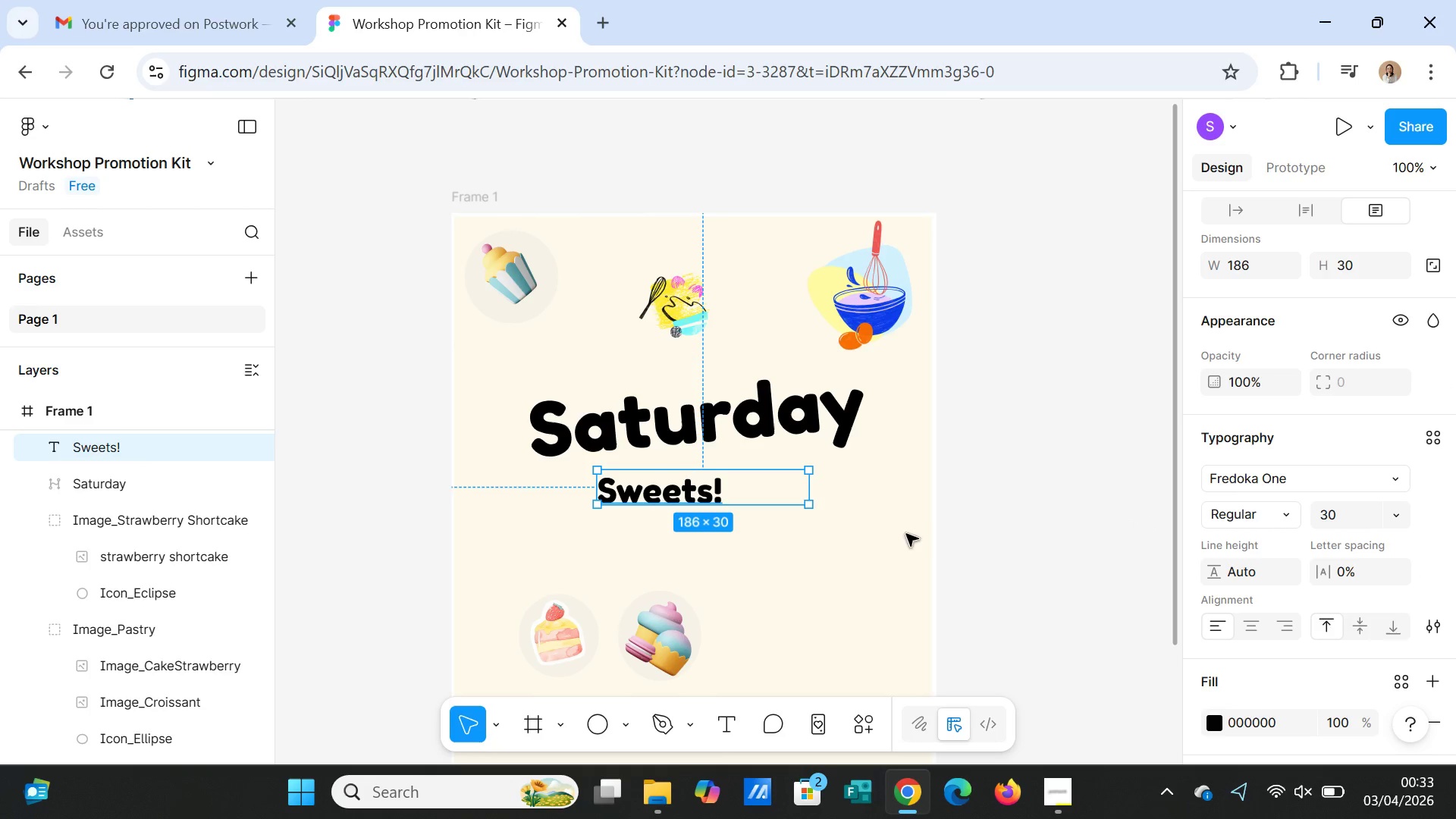 
left_click([855, 535])
 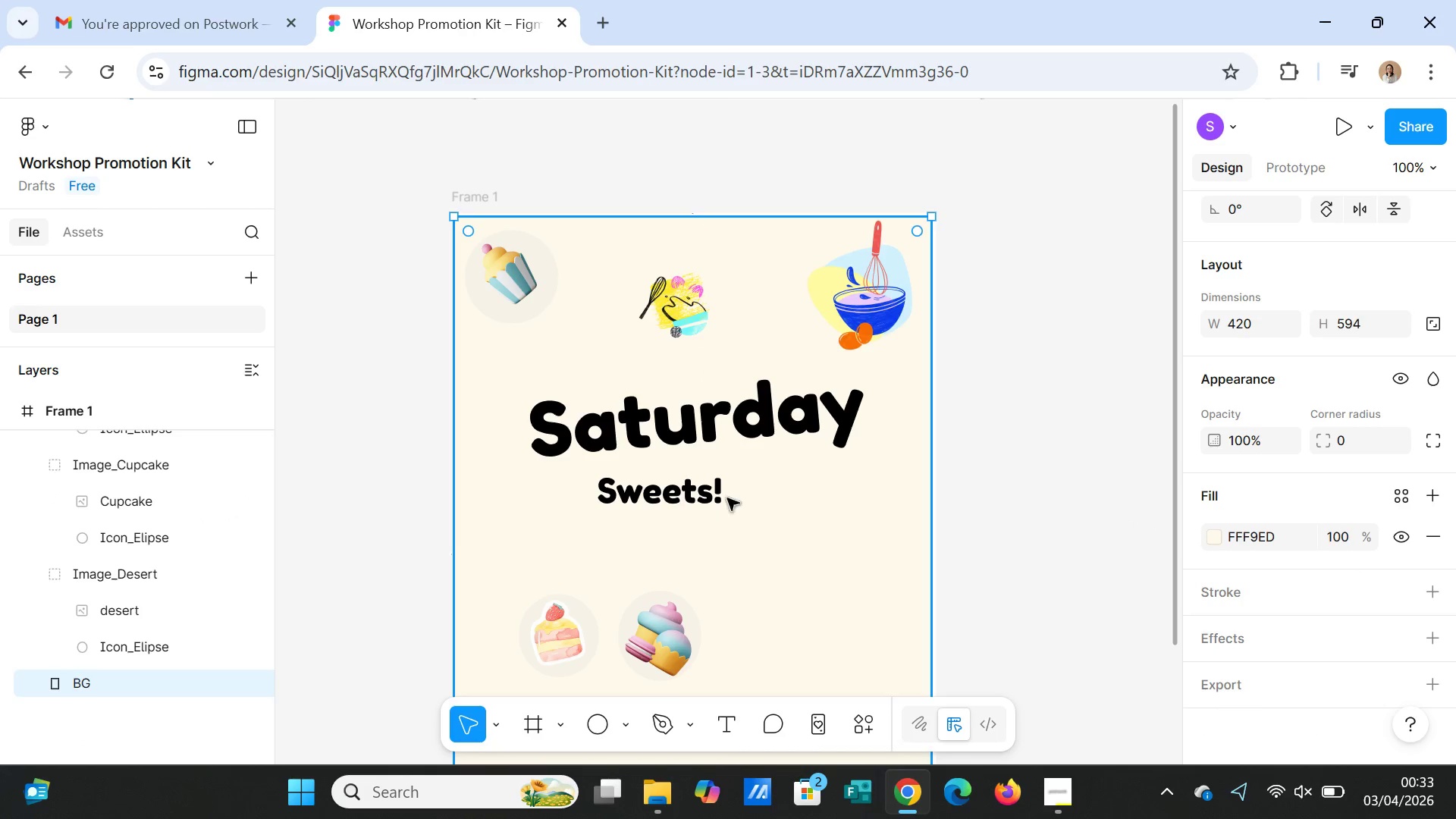 
left_click([713, 498])
 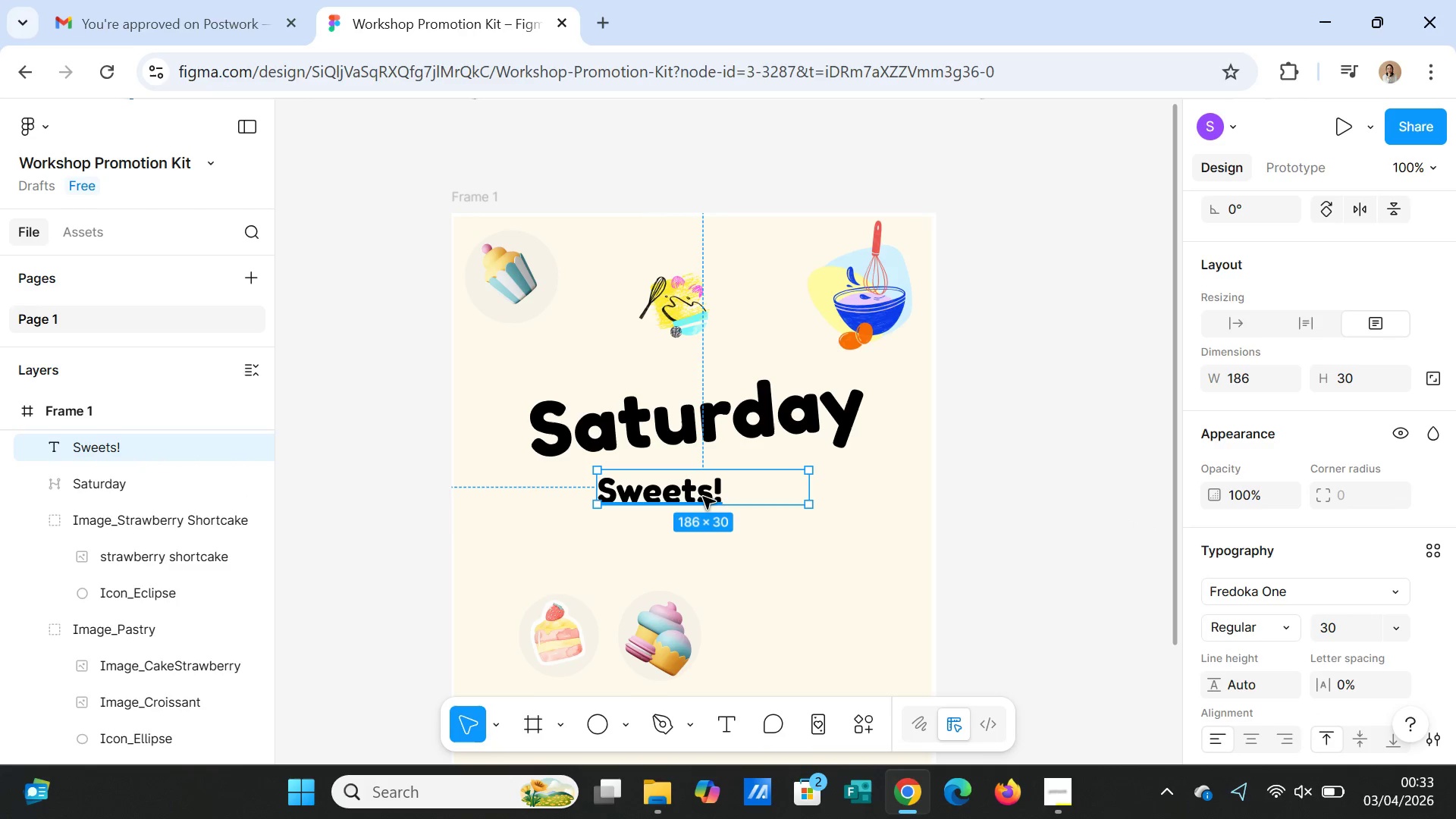 
left_click_drag(start_coordinate=[703, 497], to_coordinate=[704, 482])
 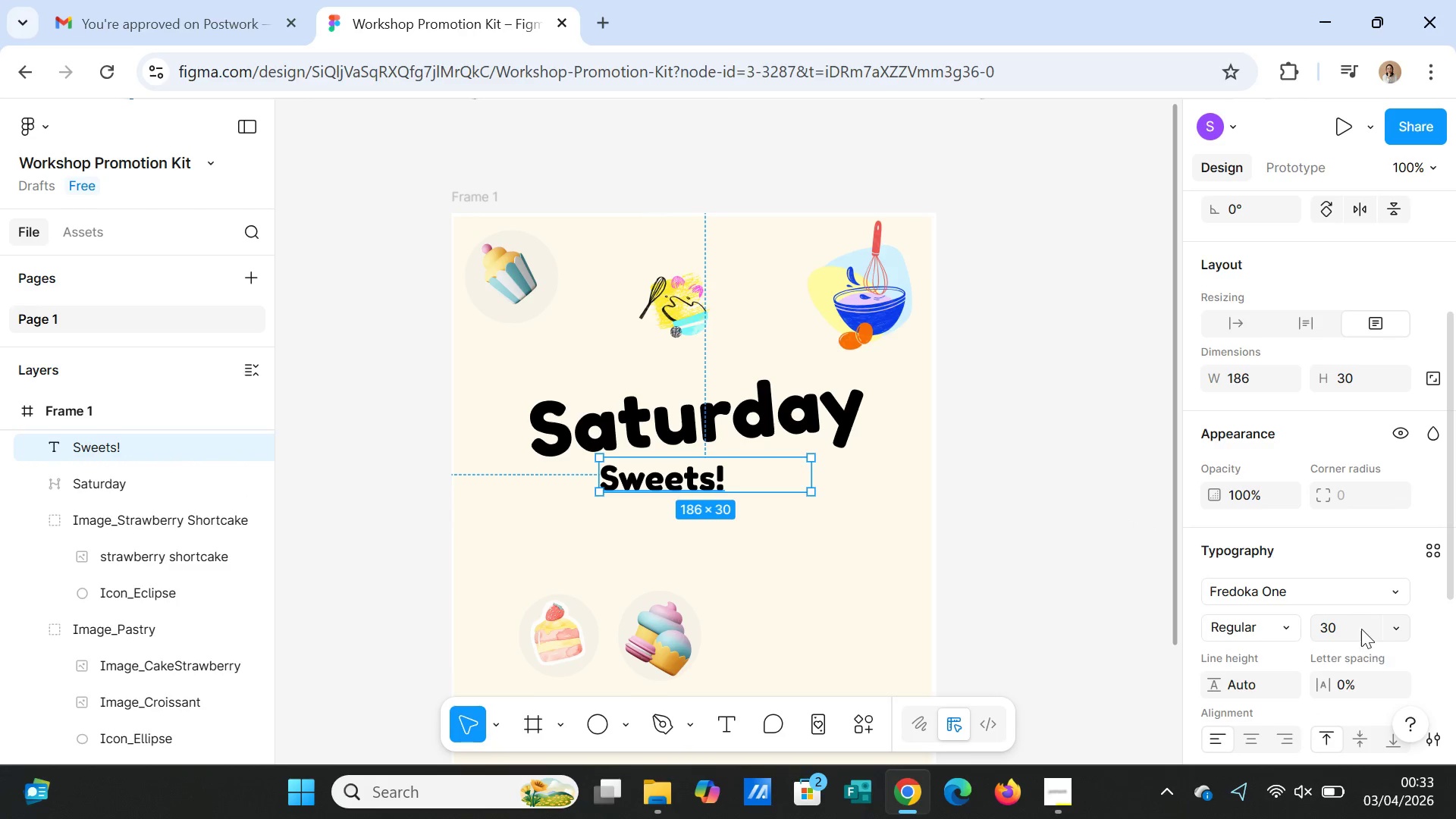 
left_click([1353, 627])
 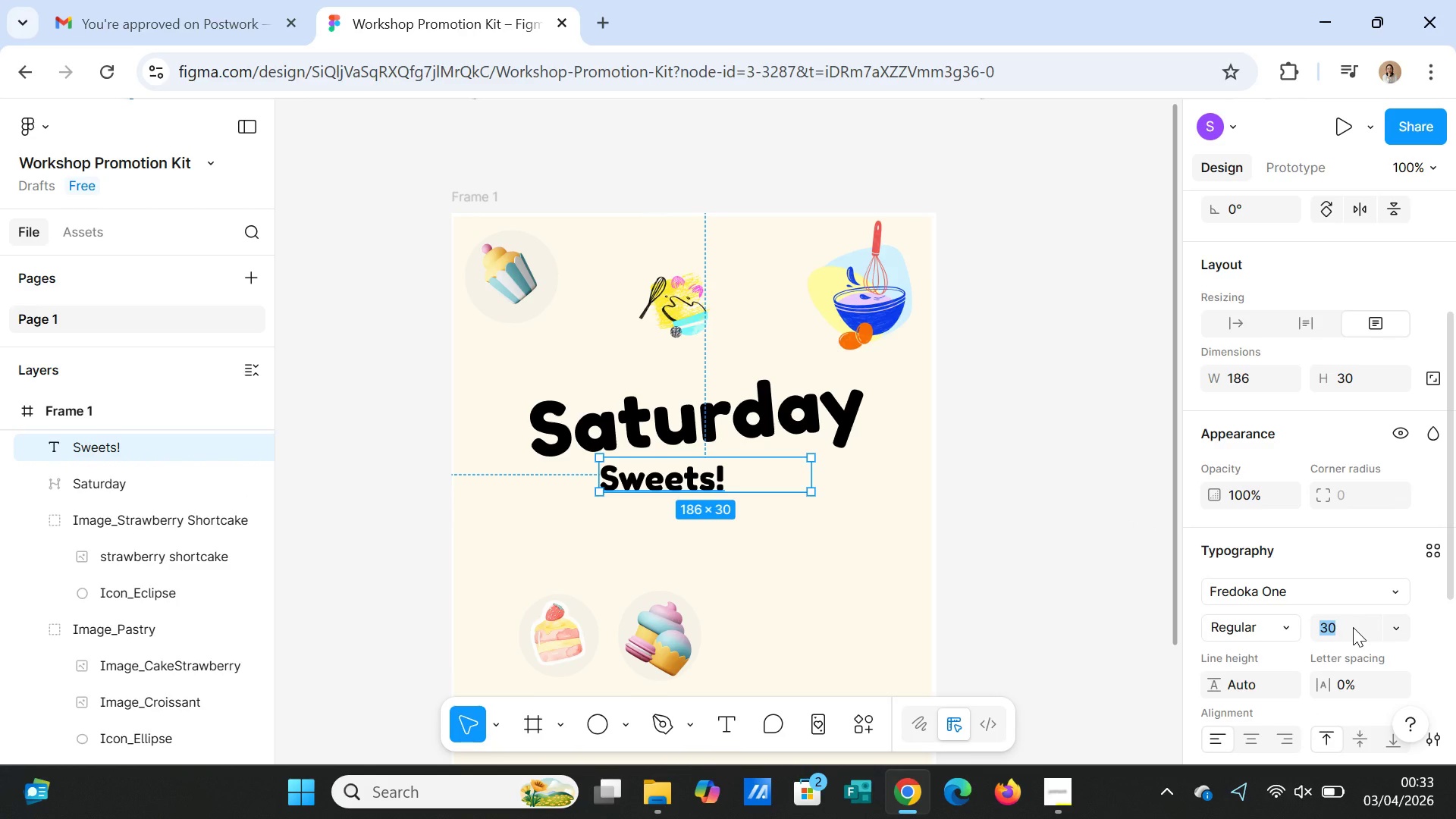 
type(40)
 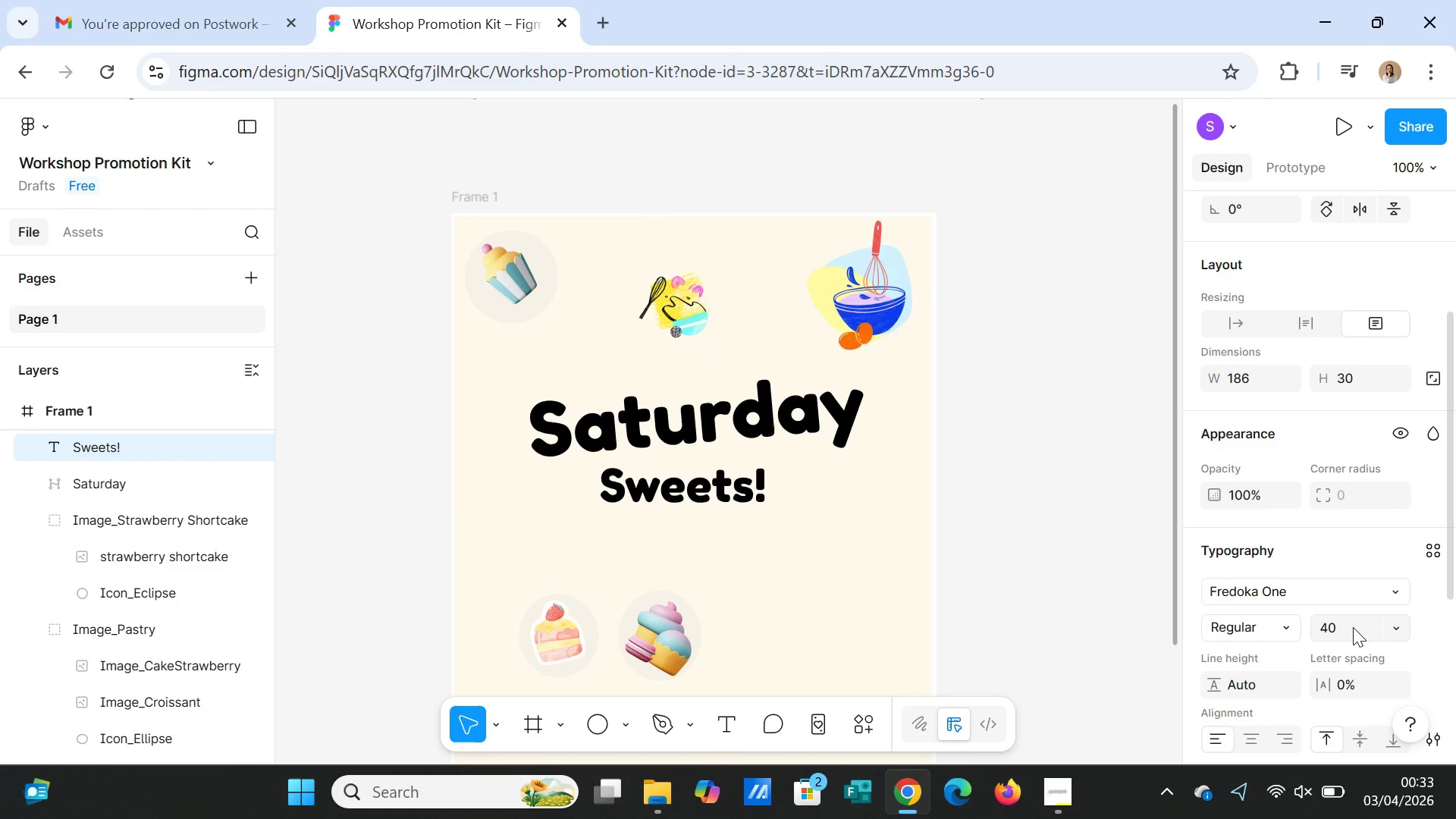 
key(Enter)
 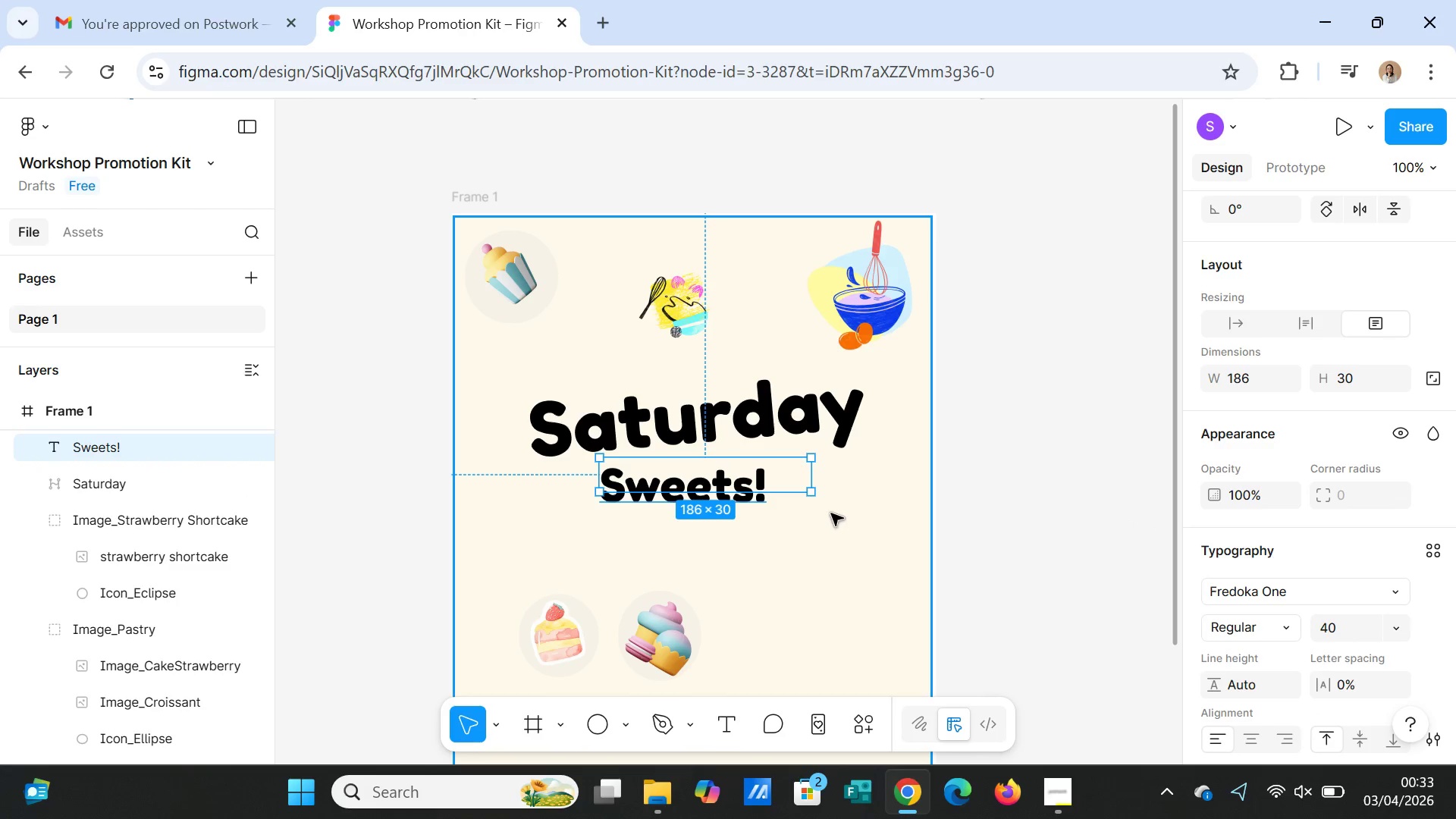 
left_click([833, 513])
 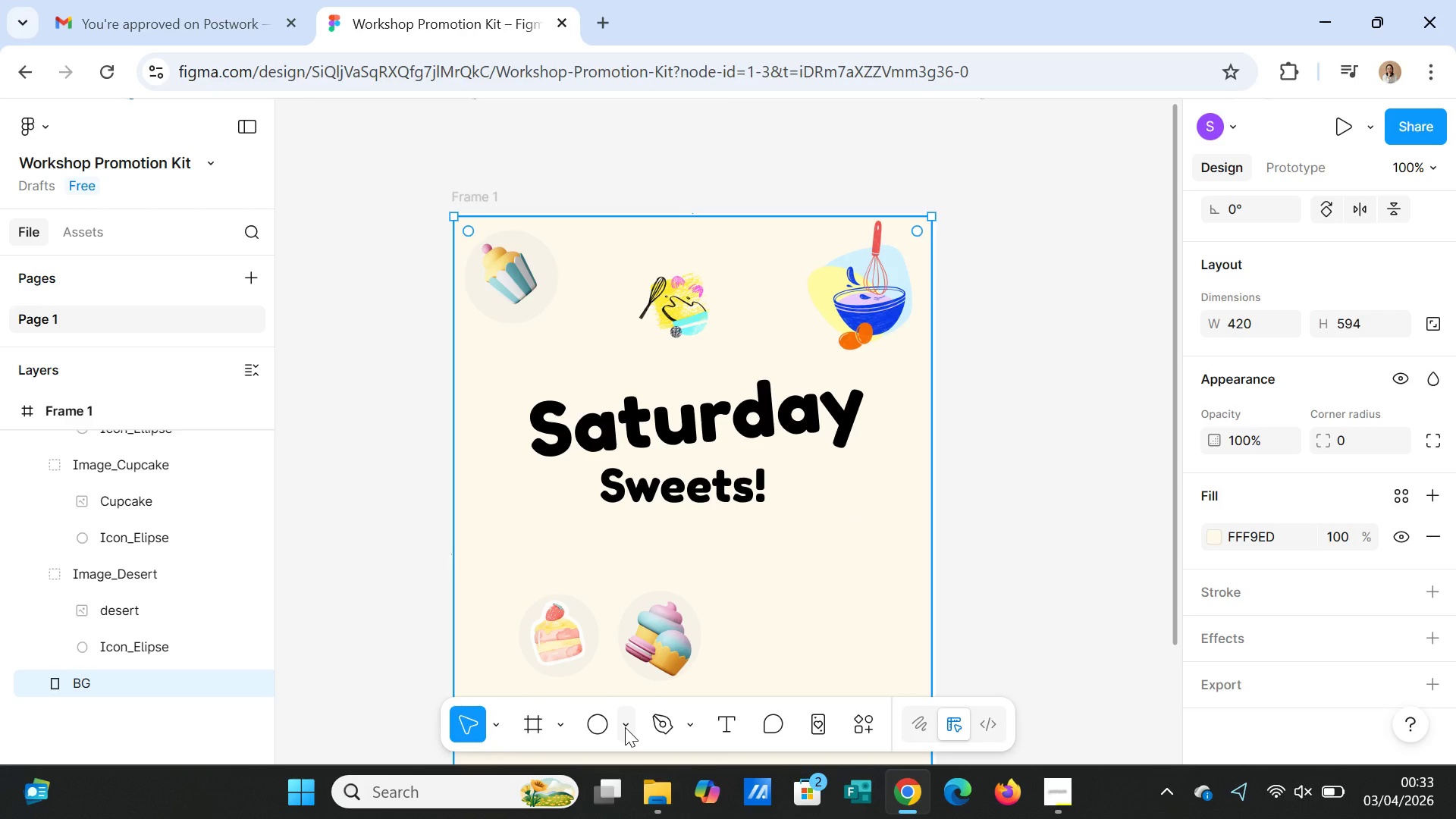 
left_click([606, 727])
 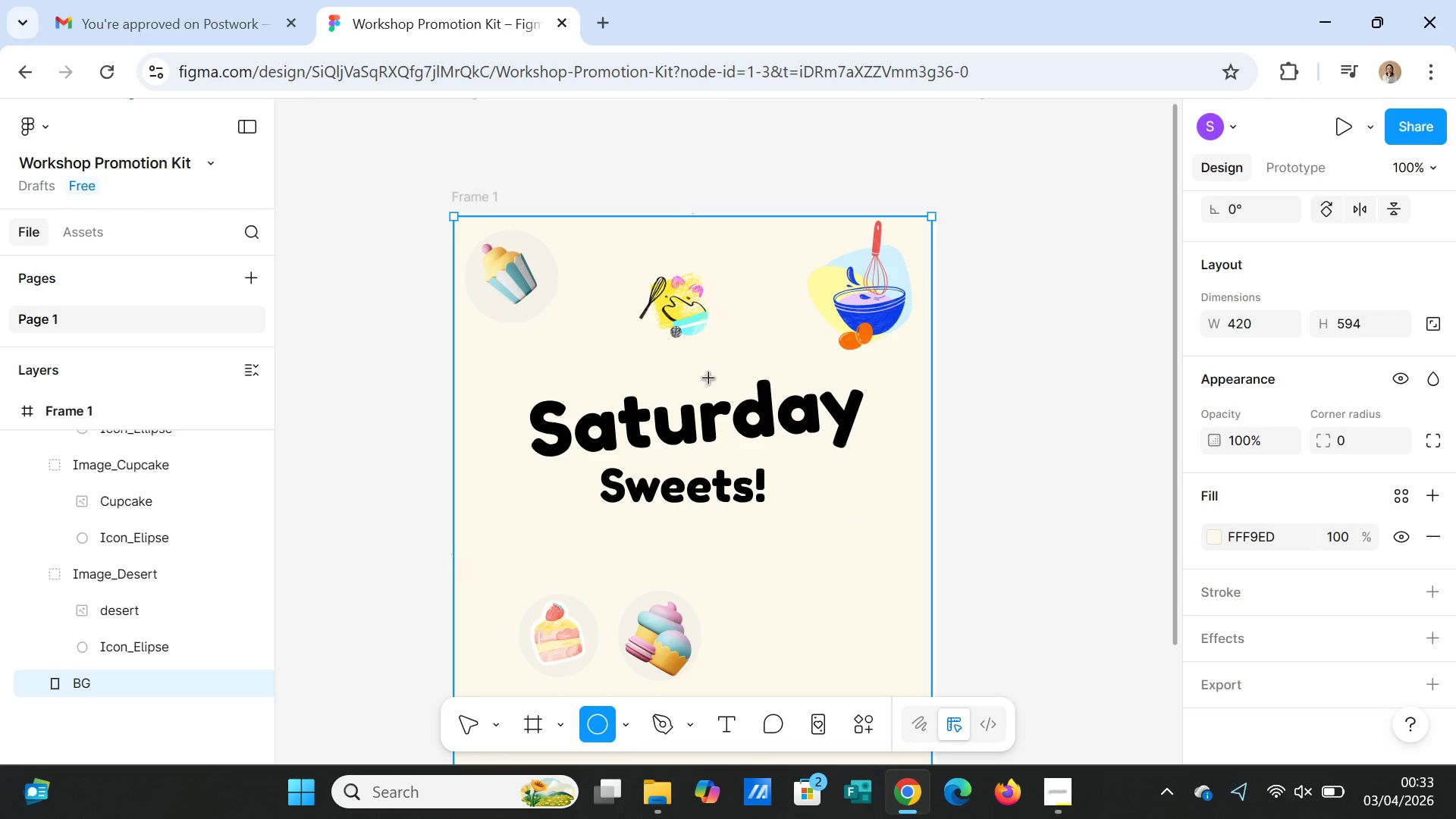 
left_click_drag(start_coordinate=[709, 374], to_coordinate=[488, 514])
 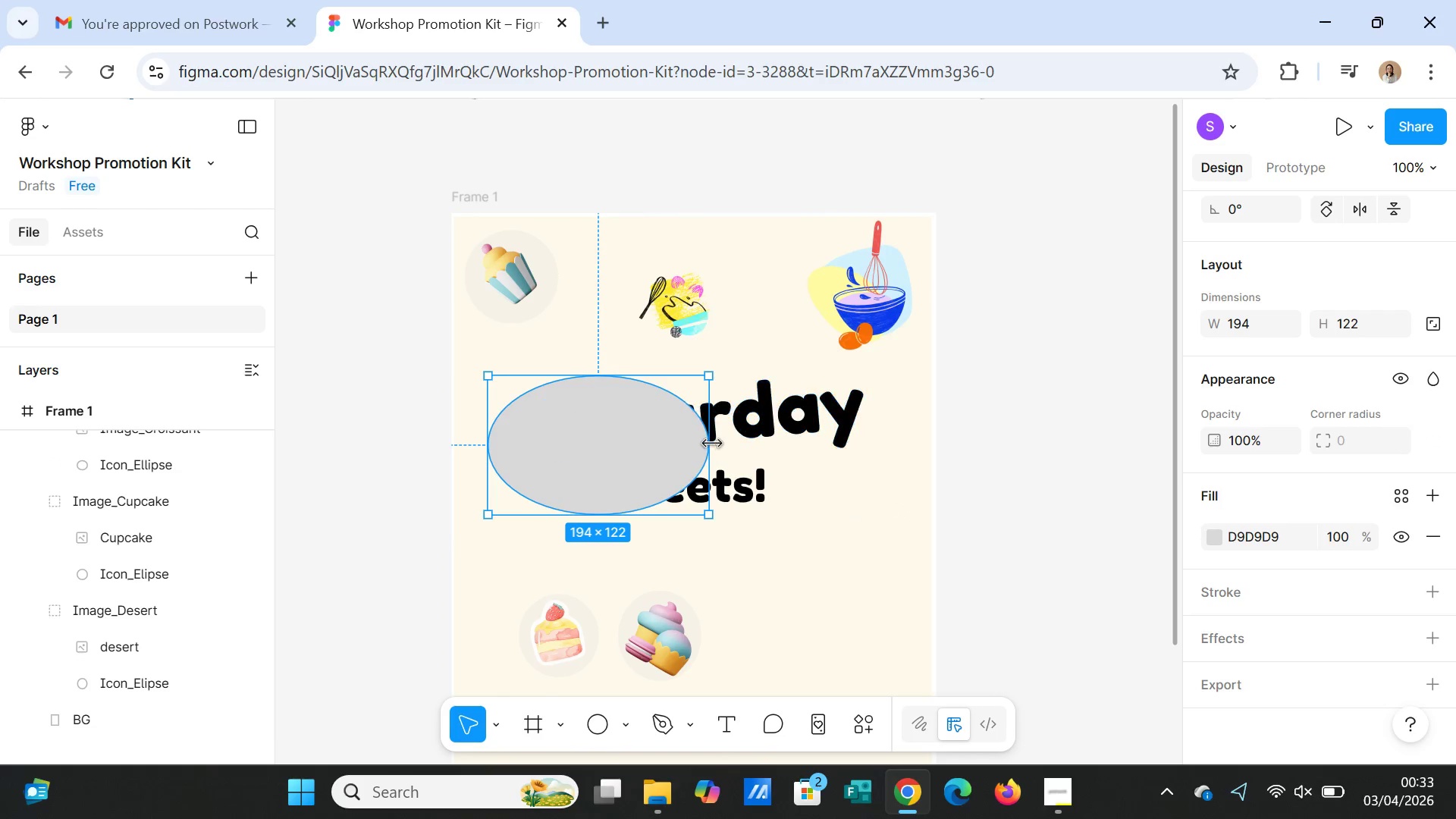 
left_click_drag(start_coordinate=[712, 444], to_coordinate=[916, 444])
 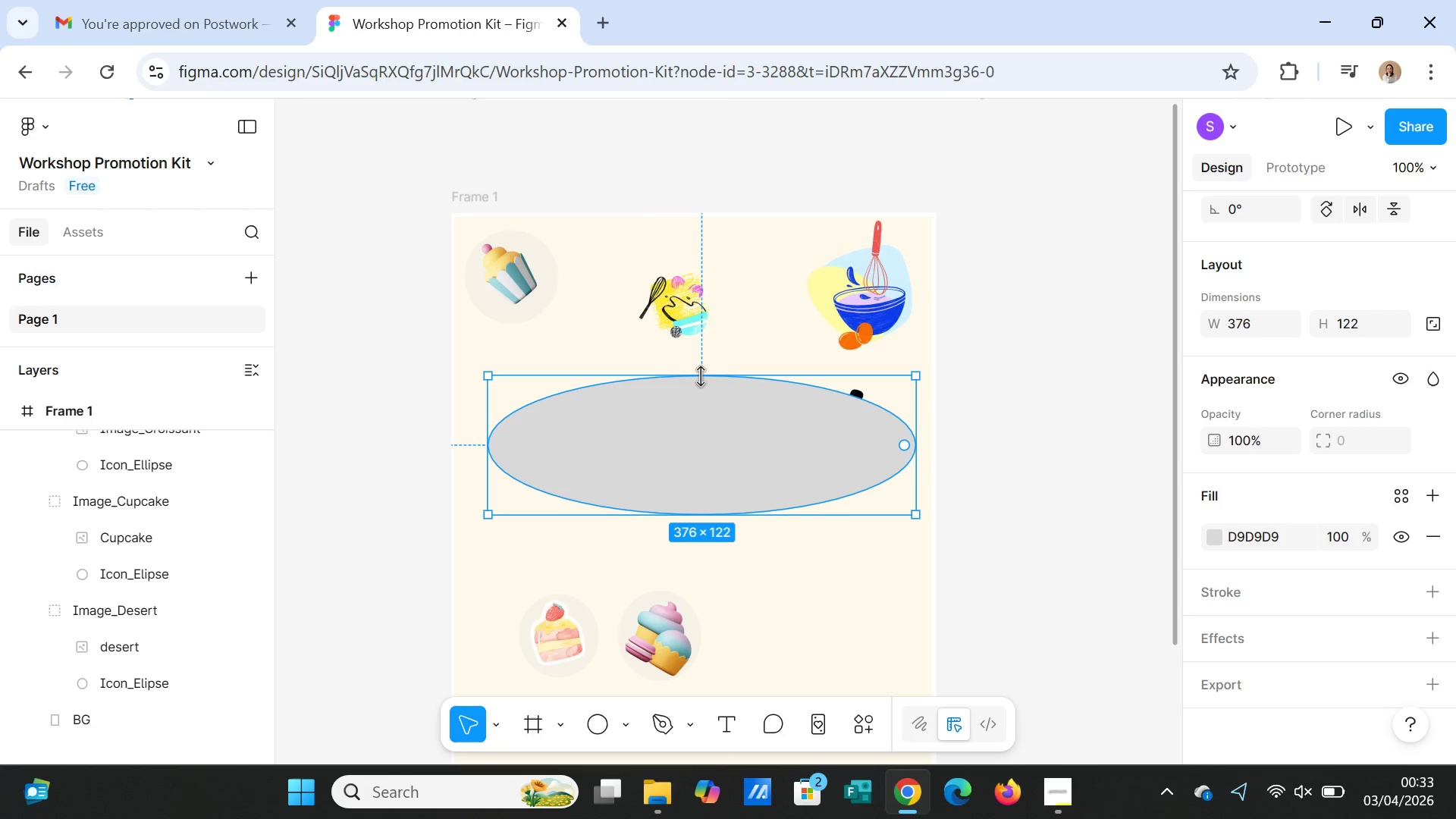 
left_click_drag(start_coordinate=[701, 375], to_coordinate=[702, 362])
 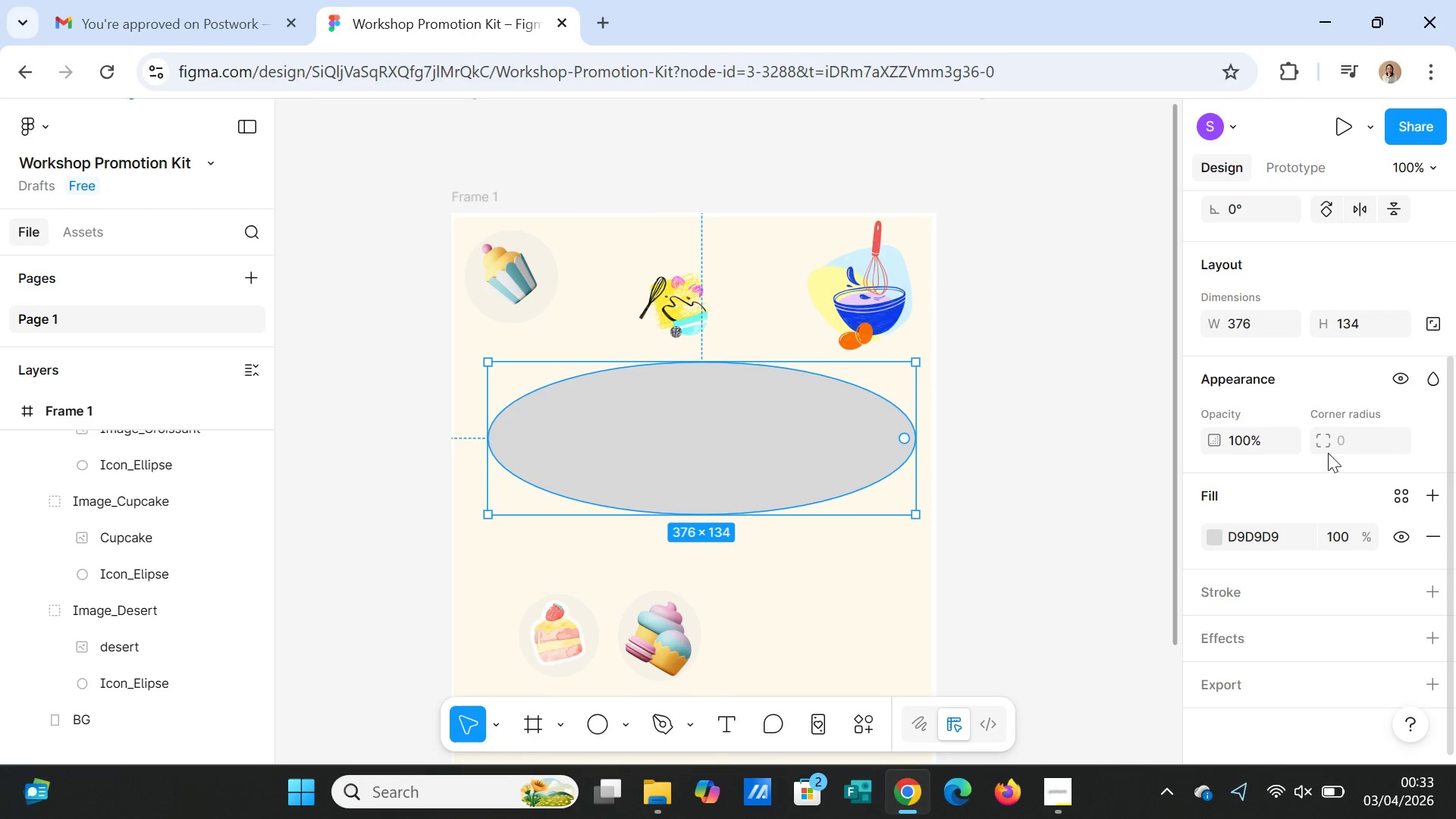 
left_click([1341, 438])
 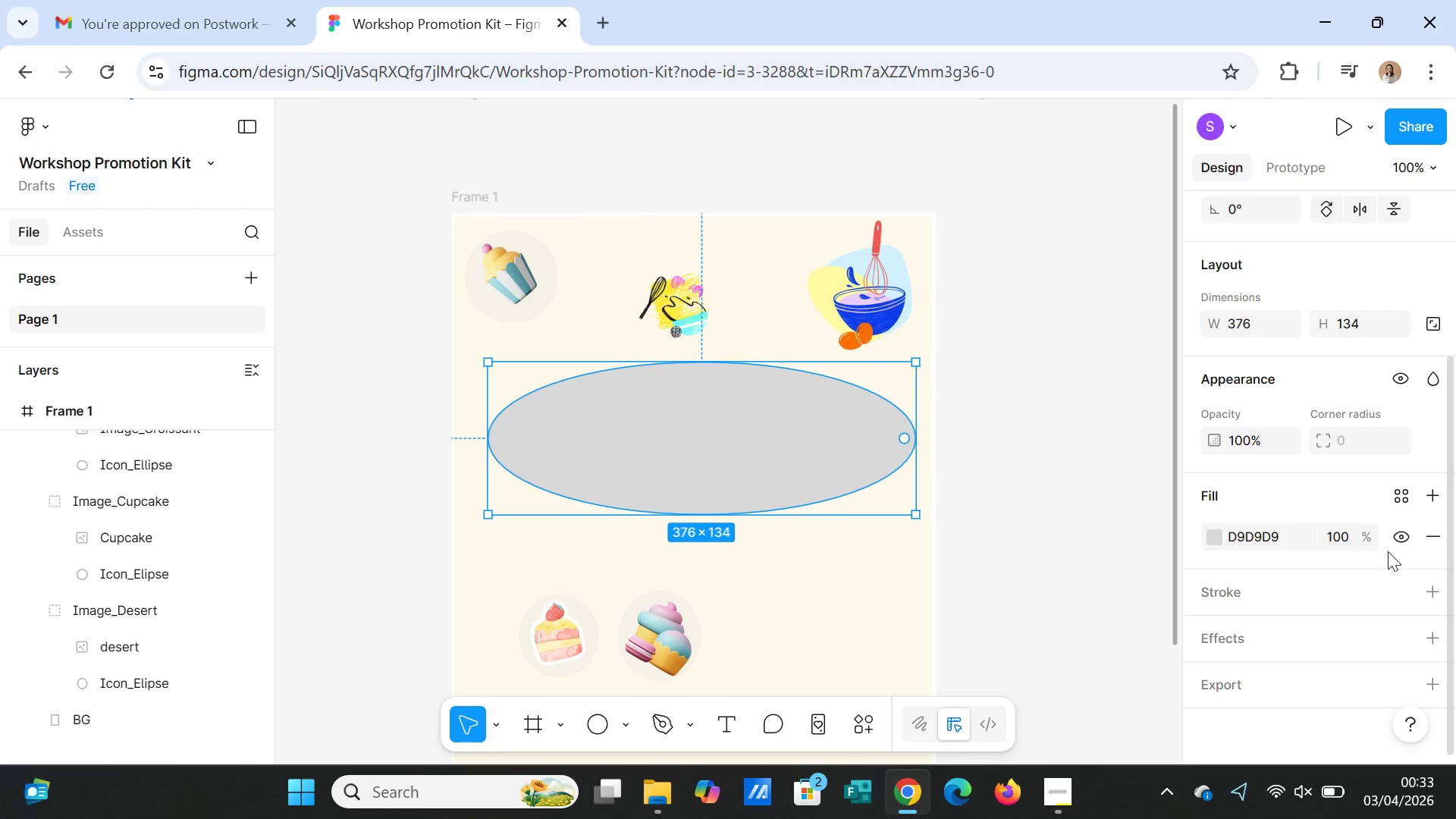 
scroll: coordinate [1401, 567], scroll_direction: down, amount: 1.0
 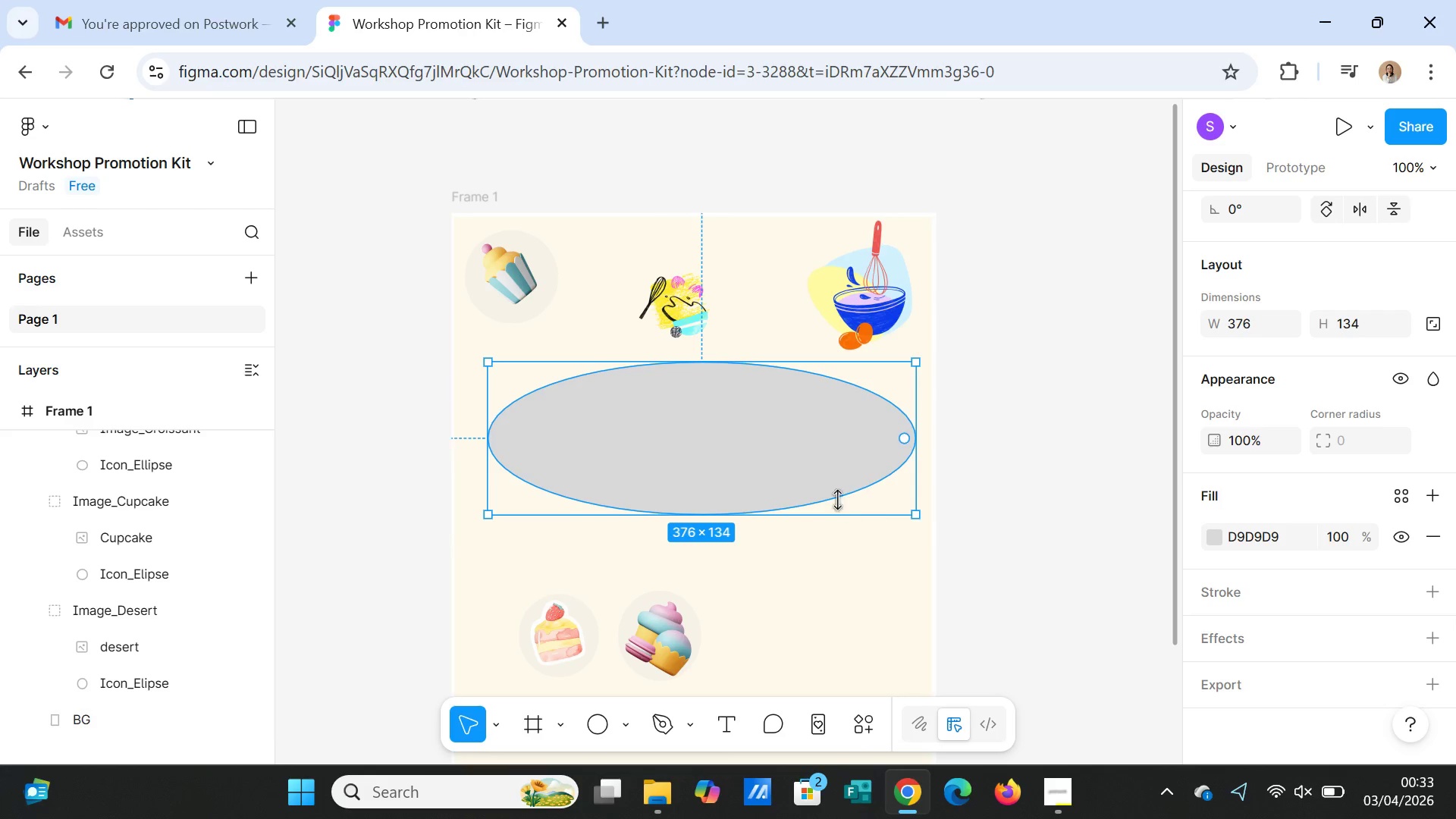 
key(Delete)
 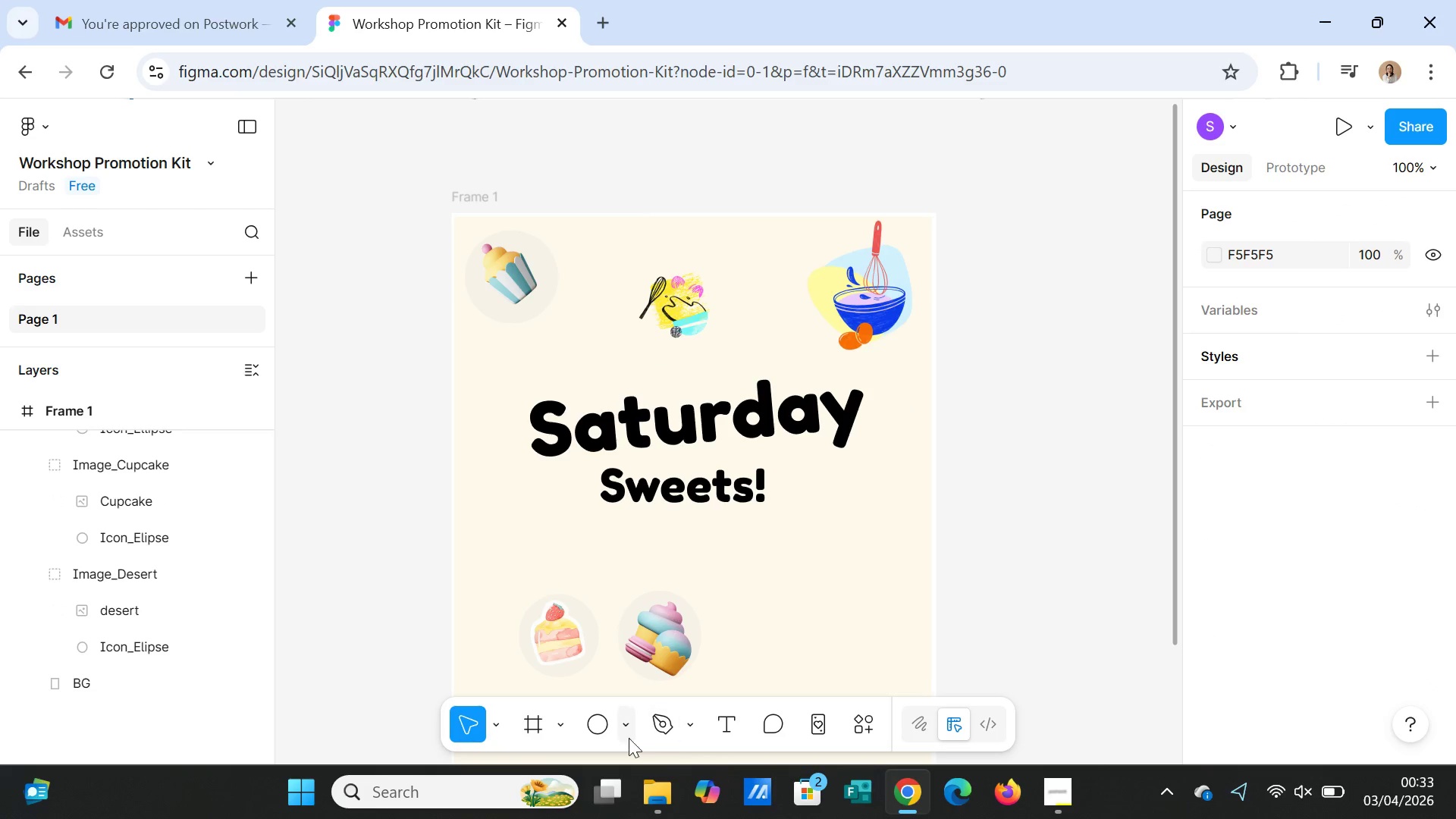 
left_click([627, 726])
 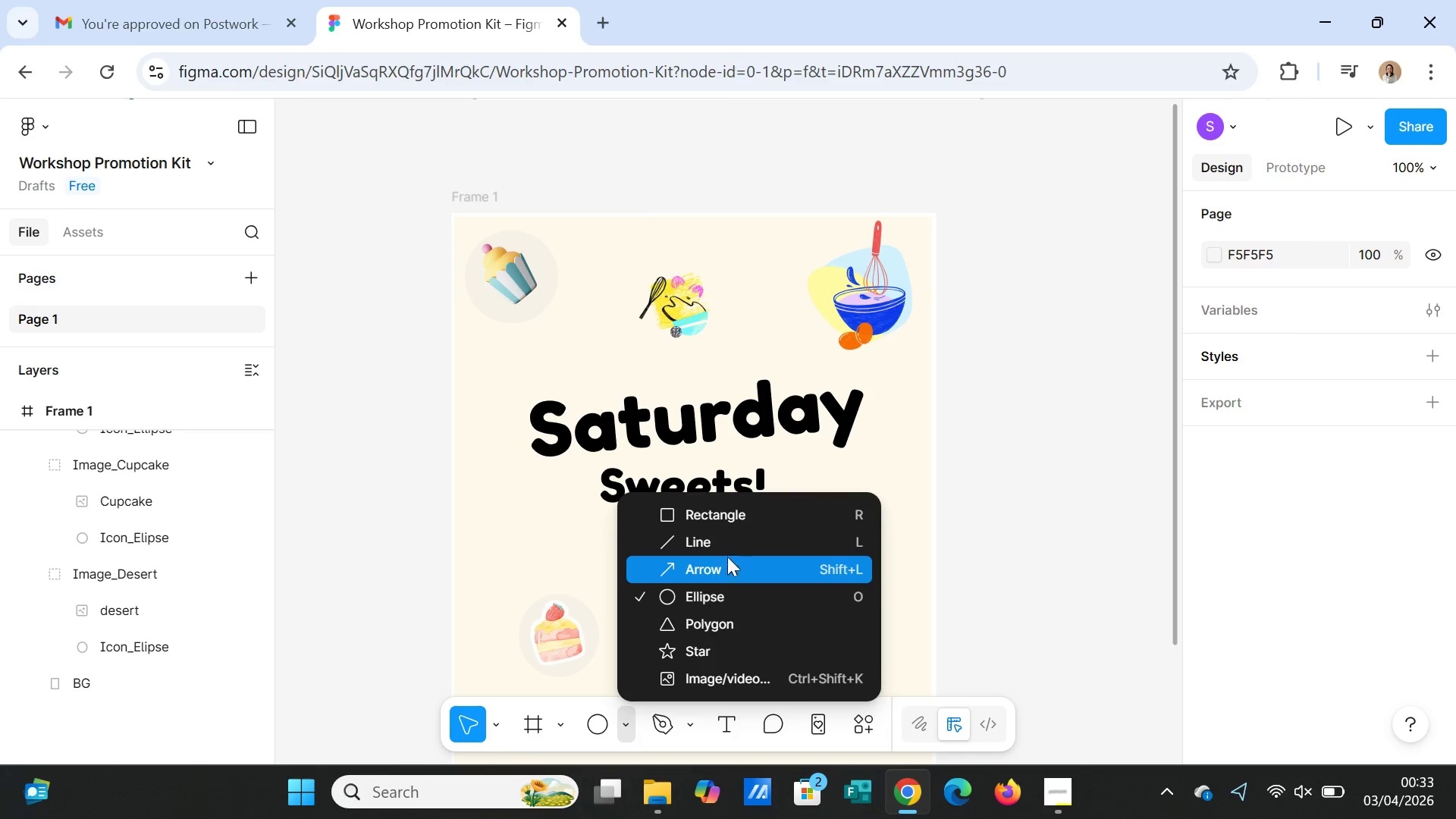 
left_click([725, 520])
 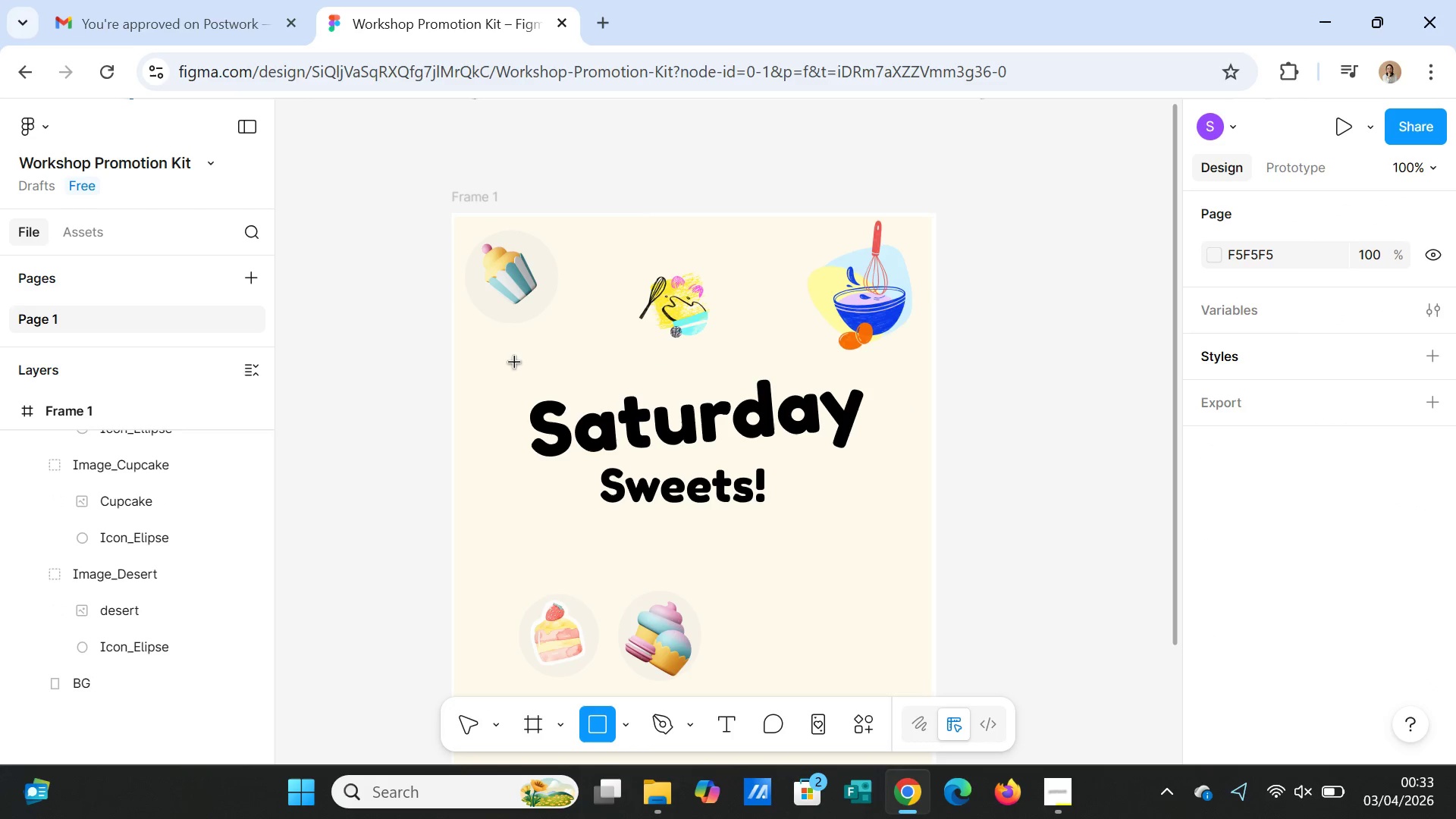 
left_click_drag(start_coordinate=[512, 362], to_coordinate=[885, 532])
 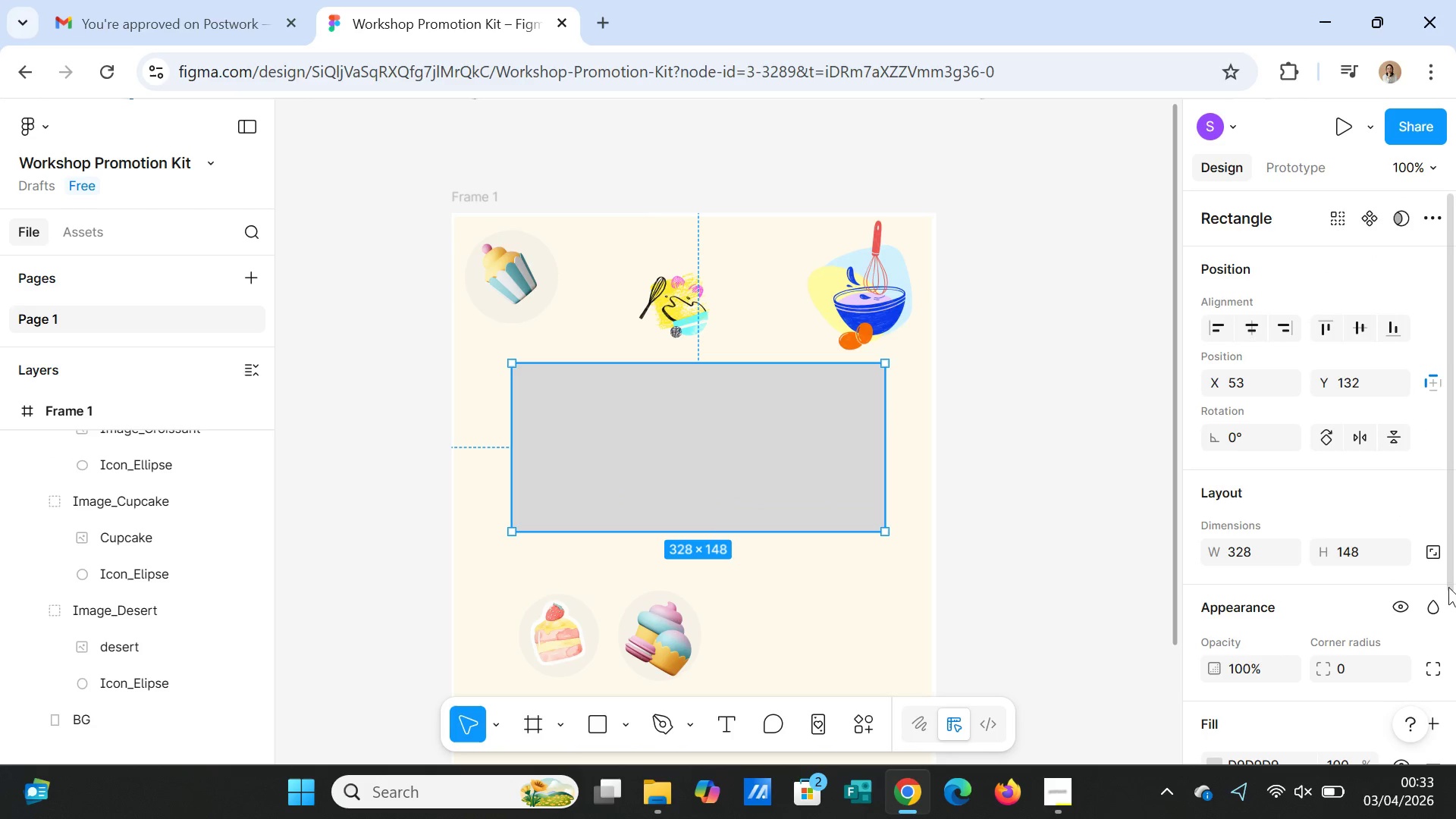 
scroll: coordinate [1401, 642], scroll_direction: down, amount: 2.0
 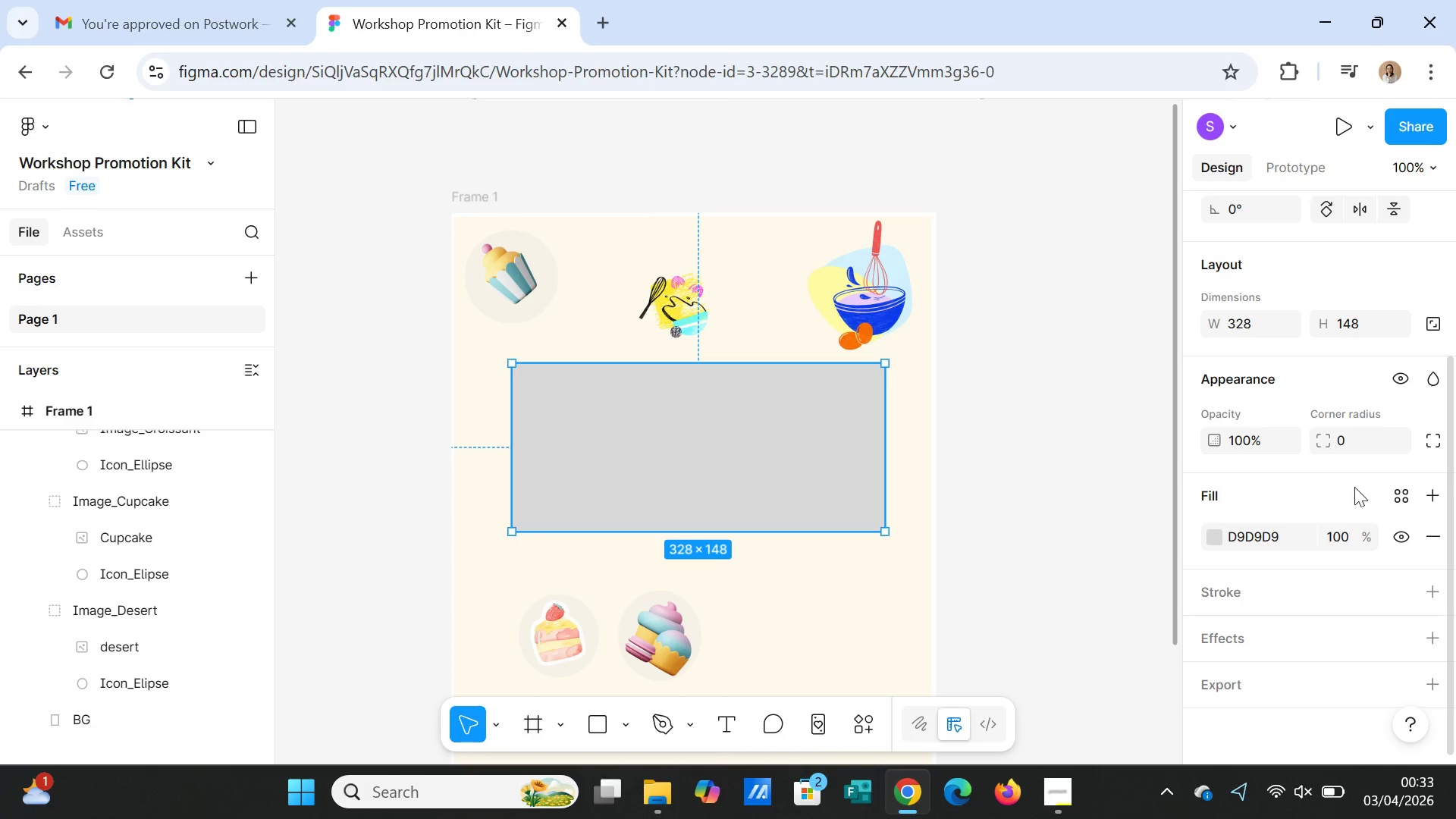 
left_click([1344, 441])
 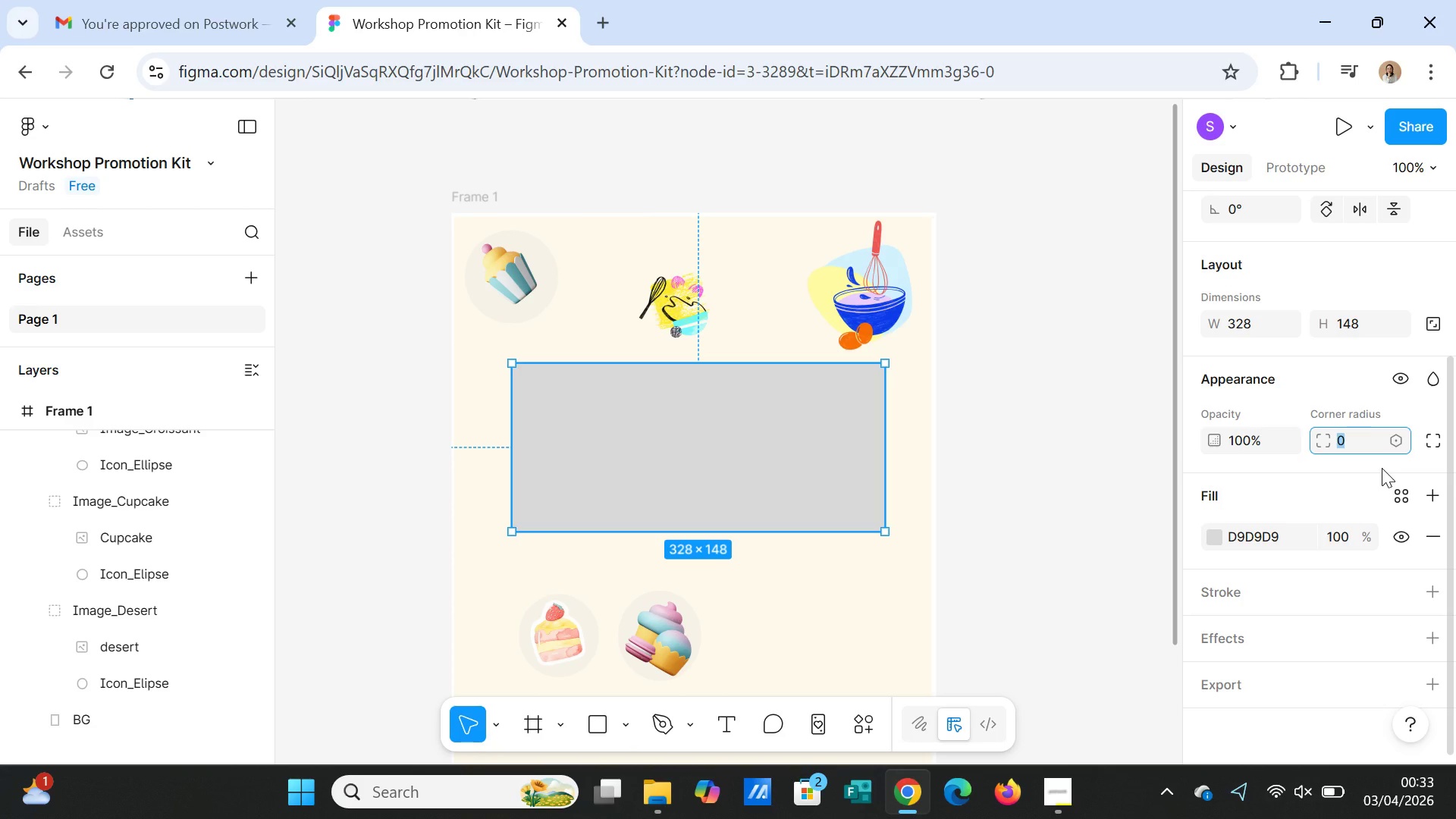 
type(40)
 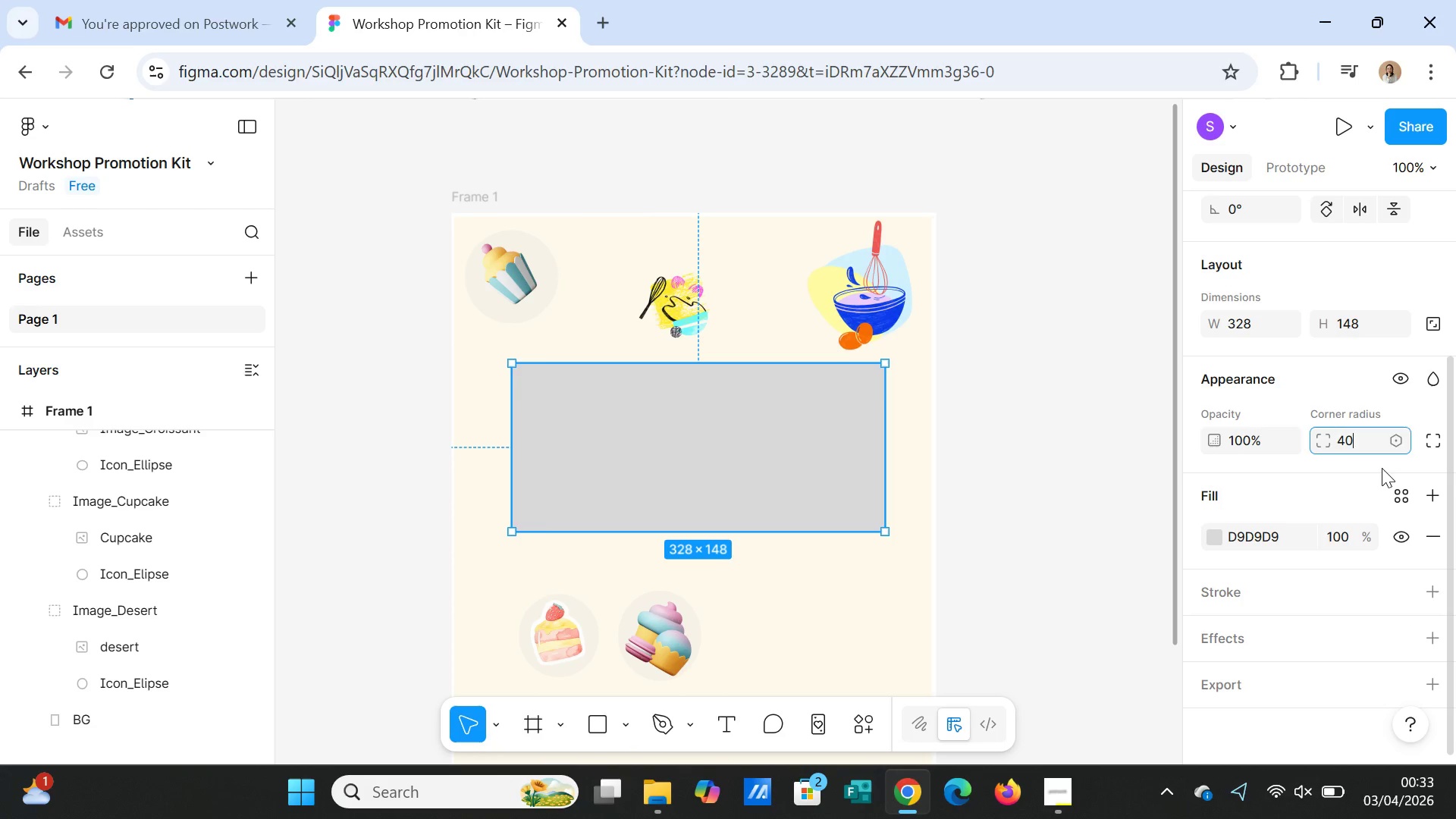 
key(Enter)
 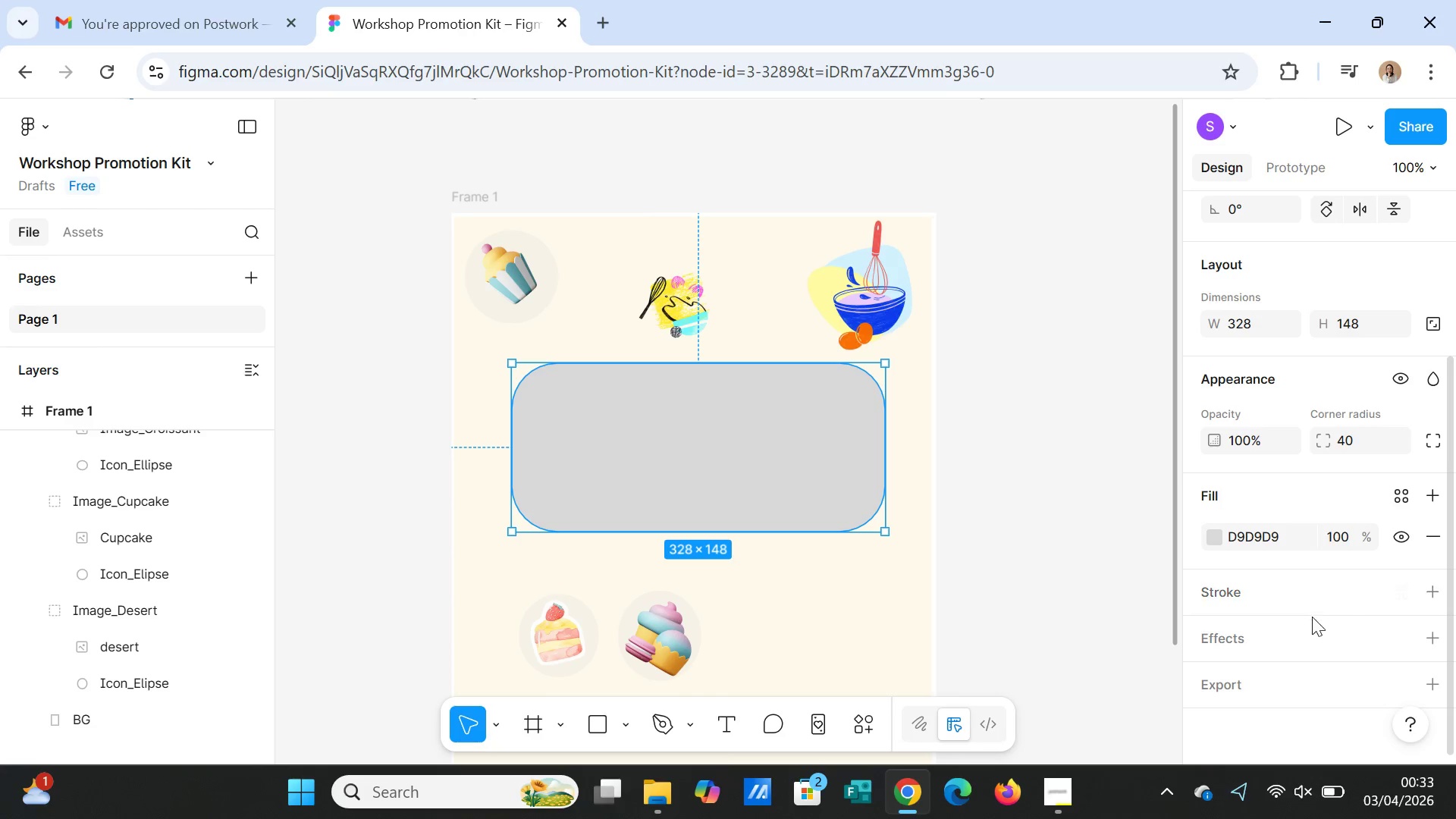 
wait(5.36)
 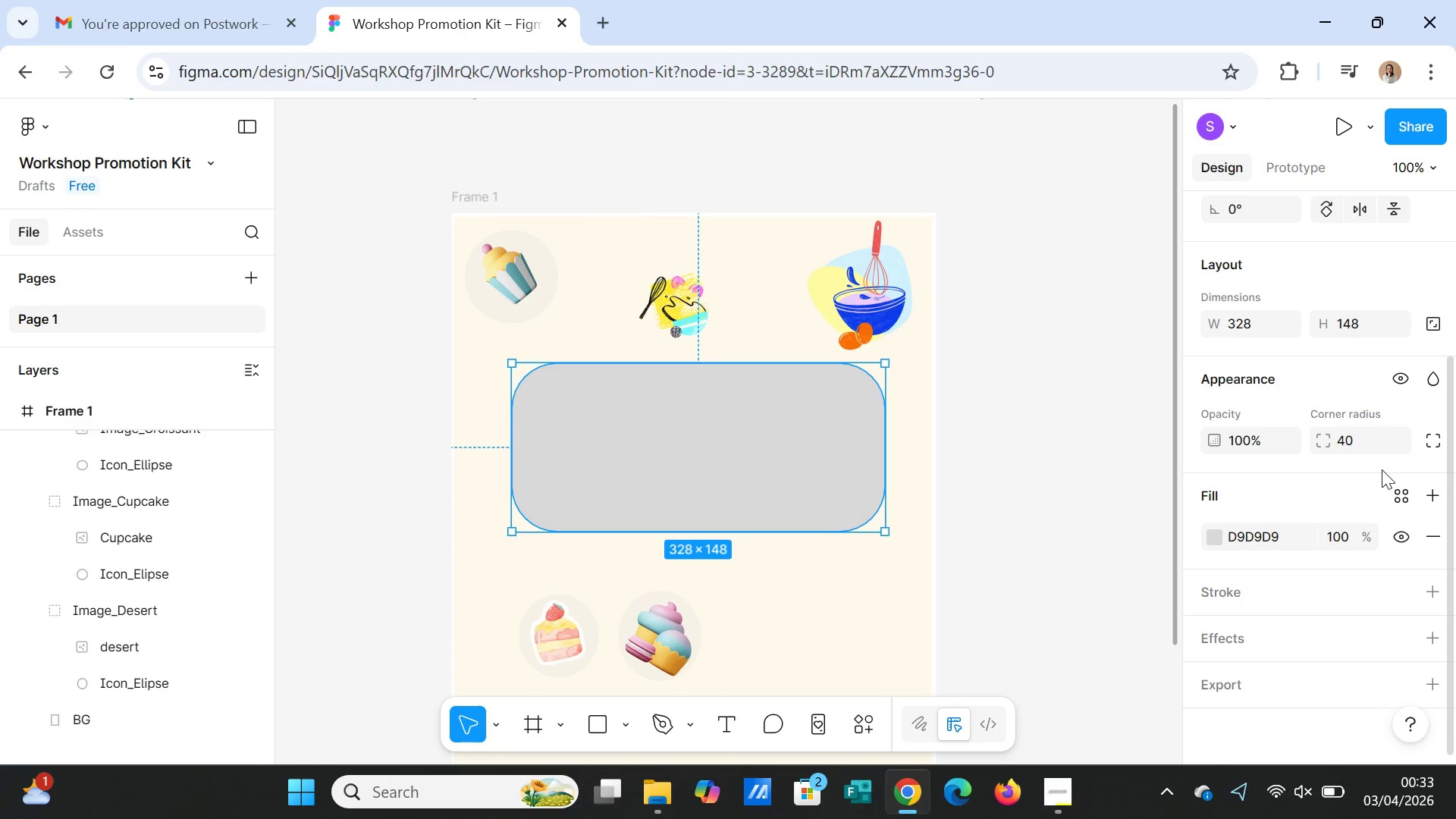 
scroll: coordinate [1395, 576], scroll_direction: down, amount: 1.0
 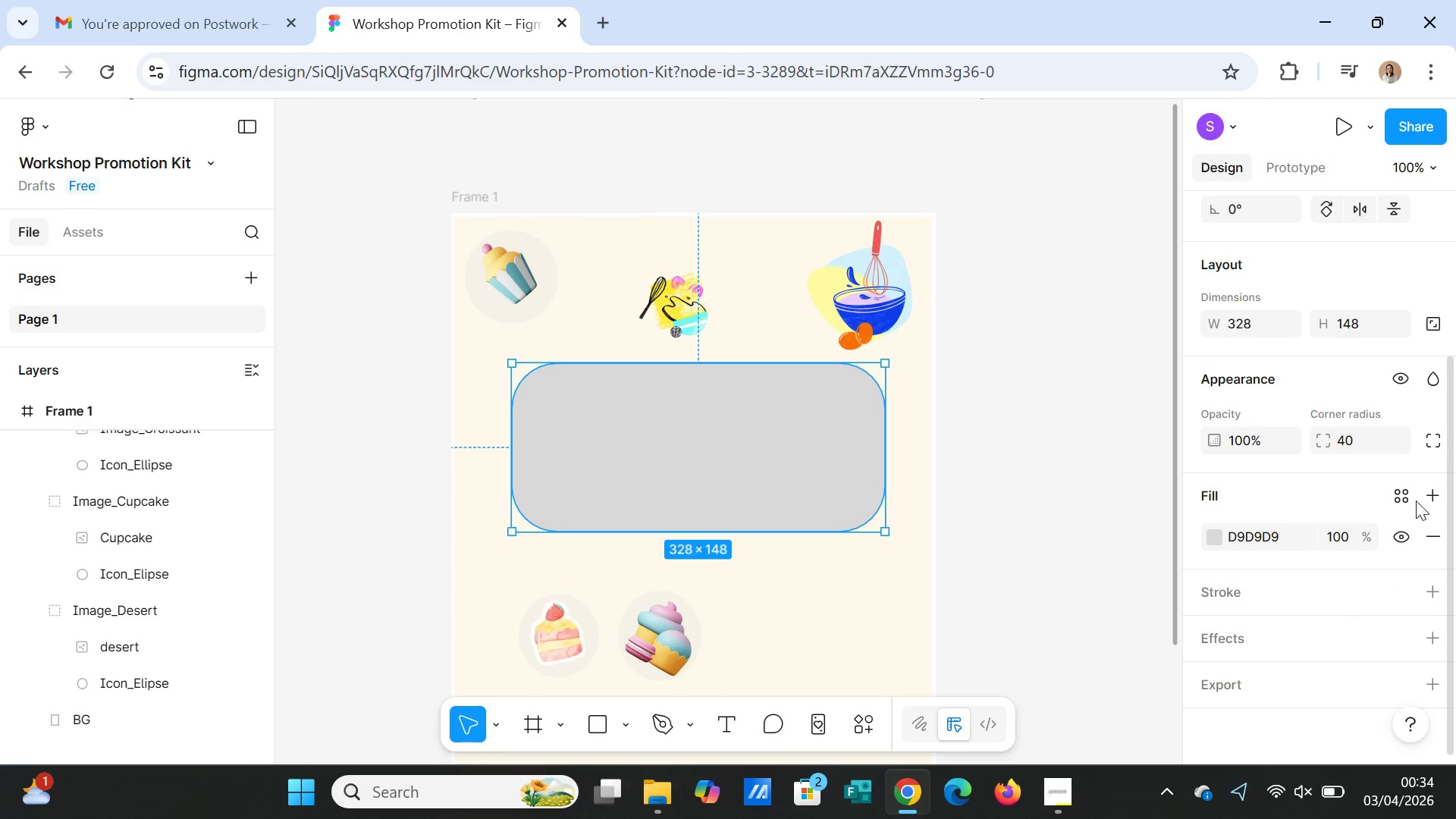 
mouse_move([1258, 447])
 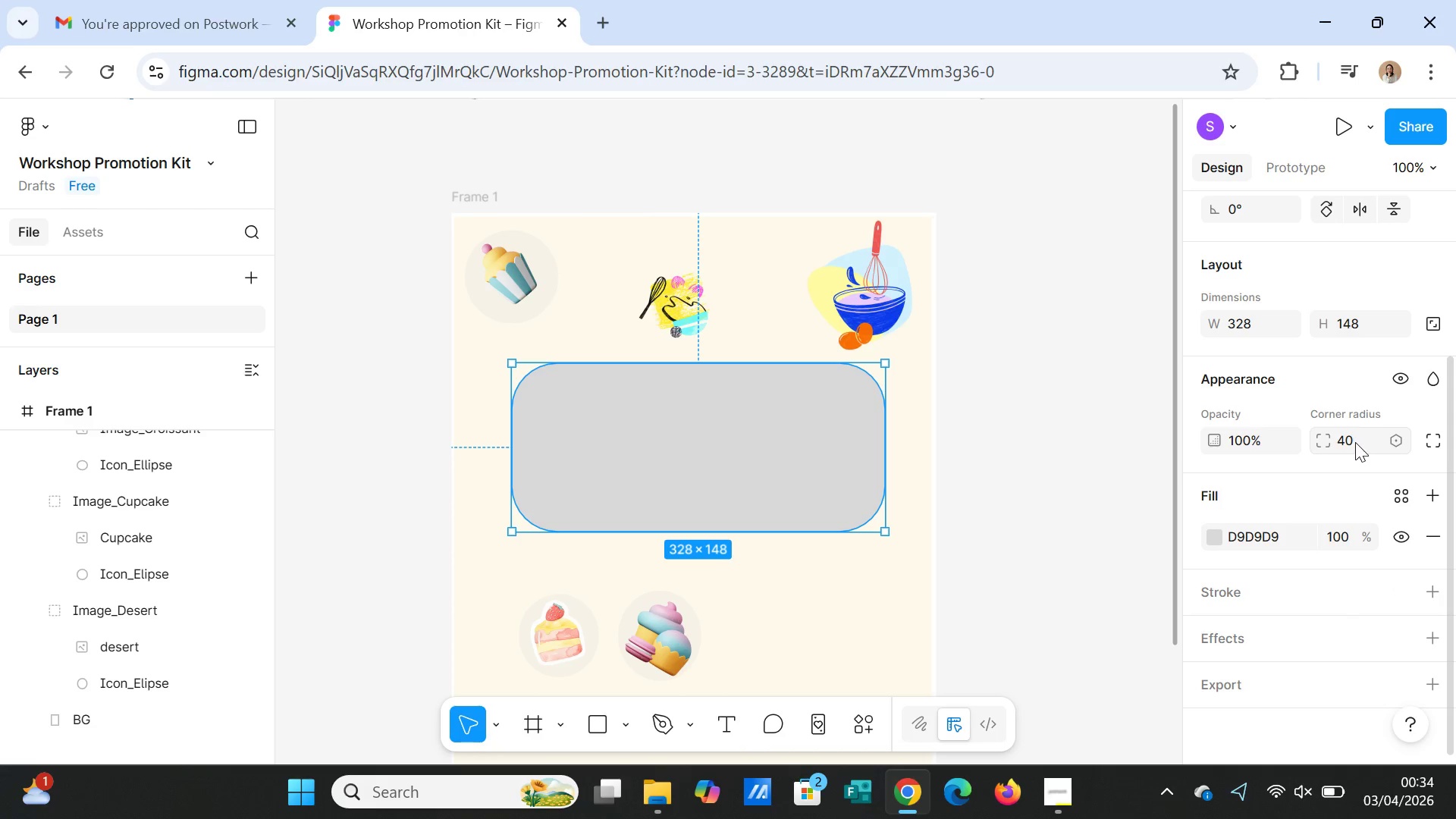 
left_click([1355, 442])
 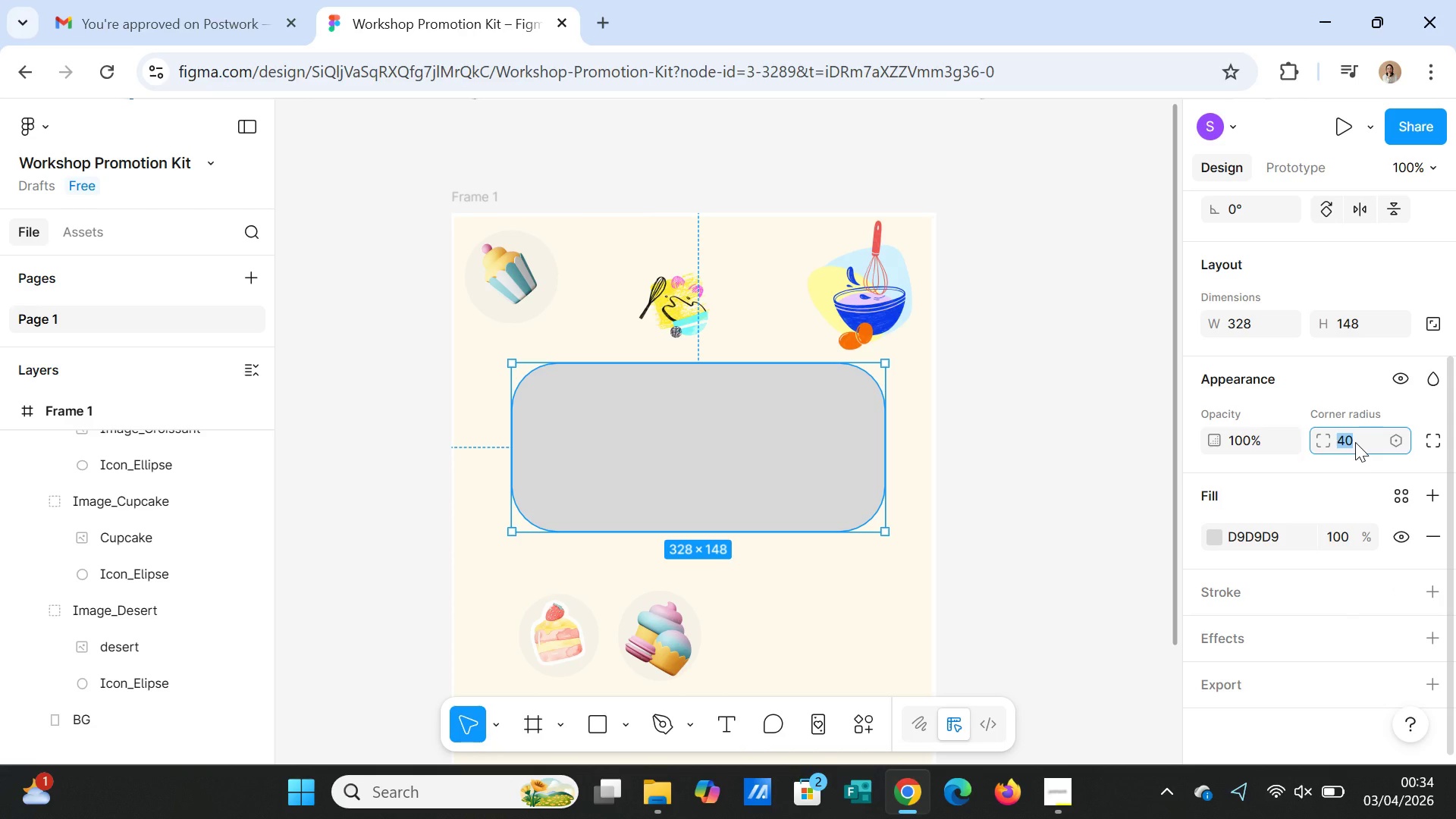 
type(70)
 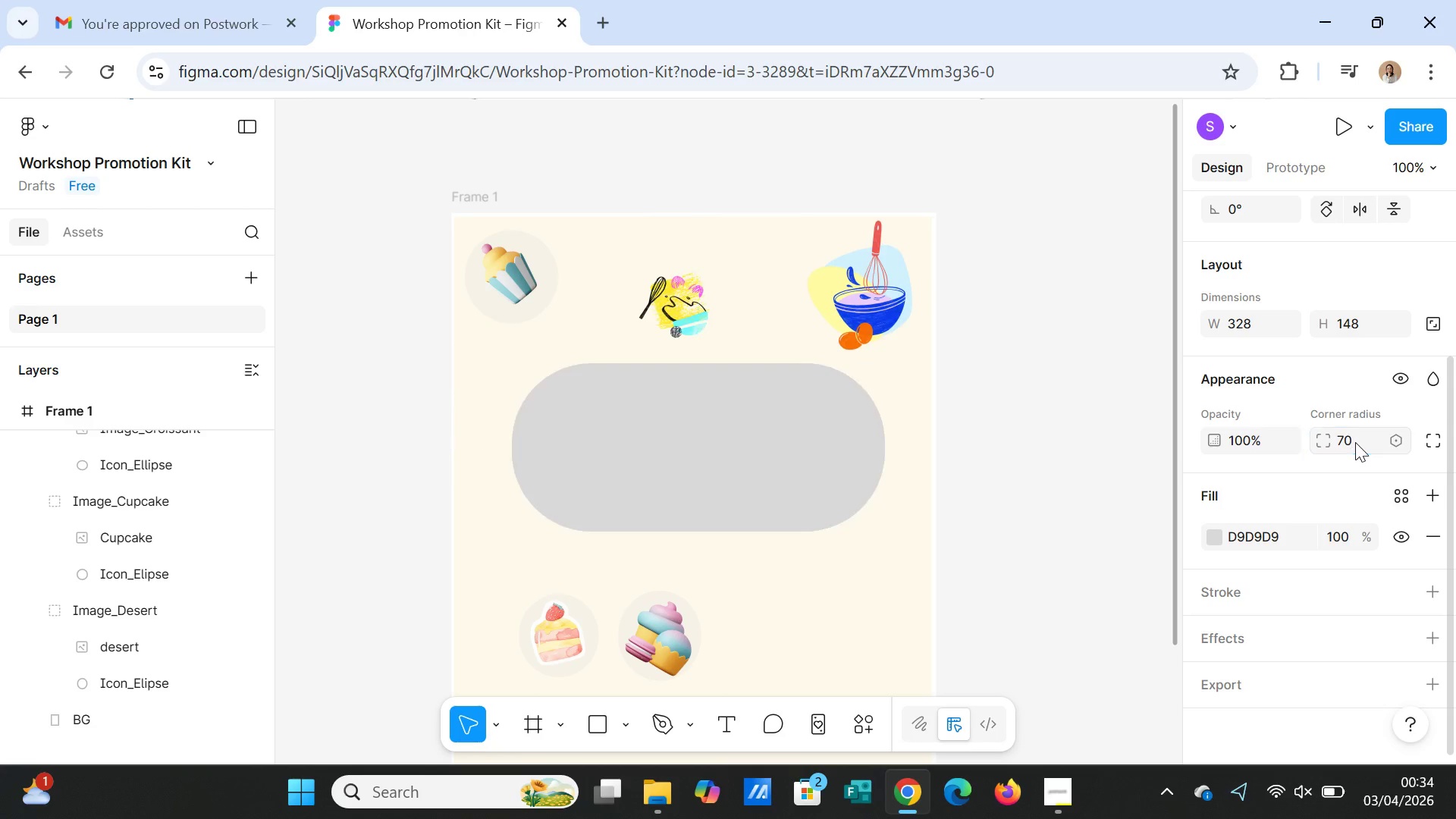 
key(Enter)
 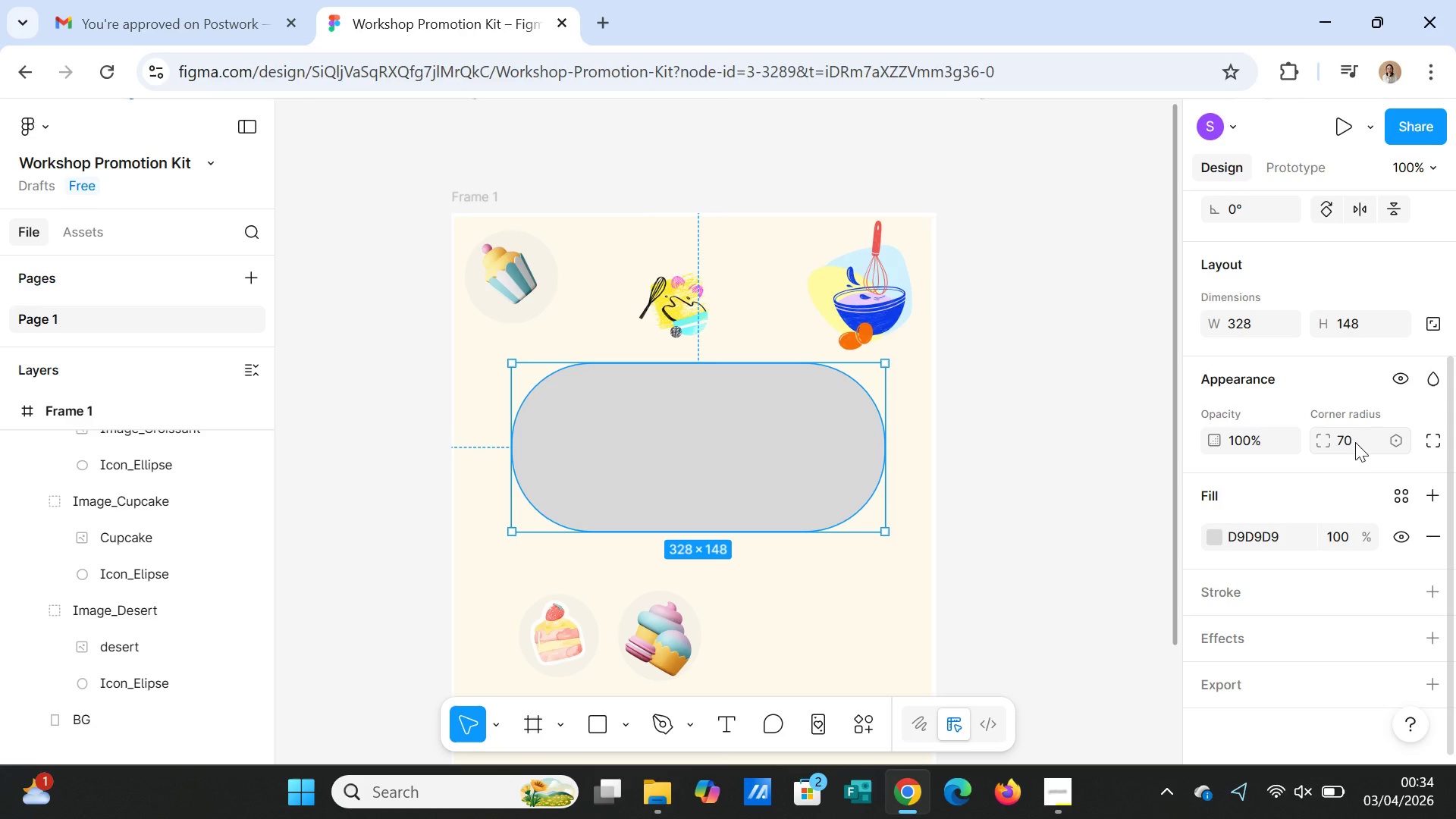 
left_click([1355, 442])
 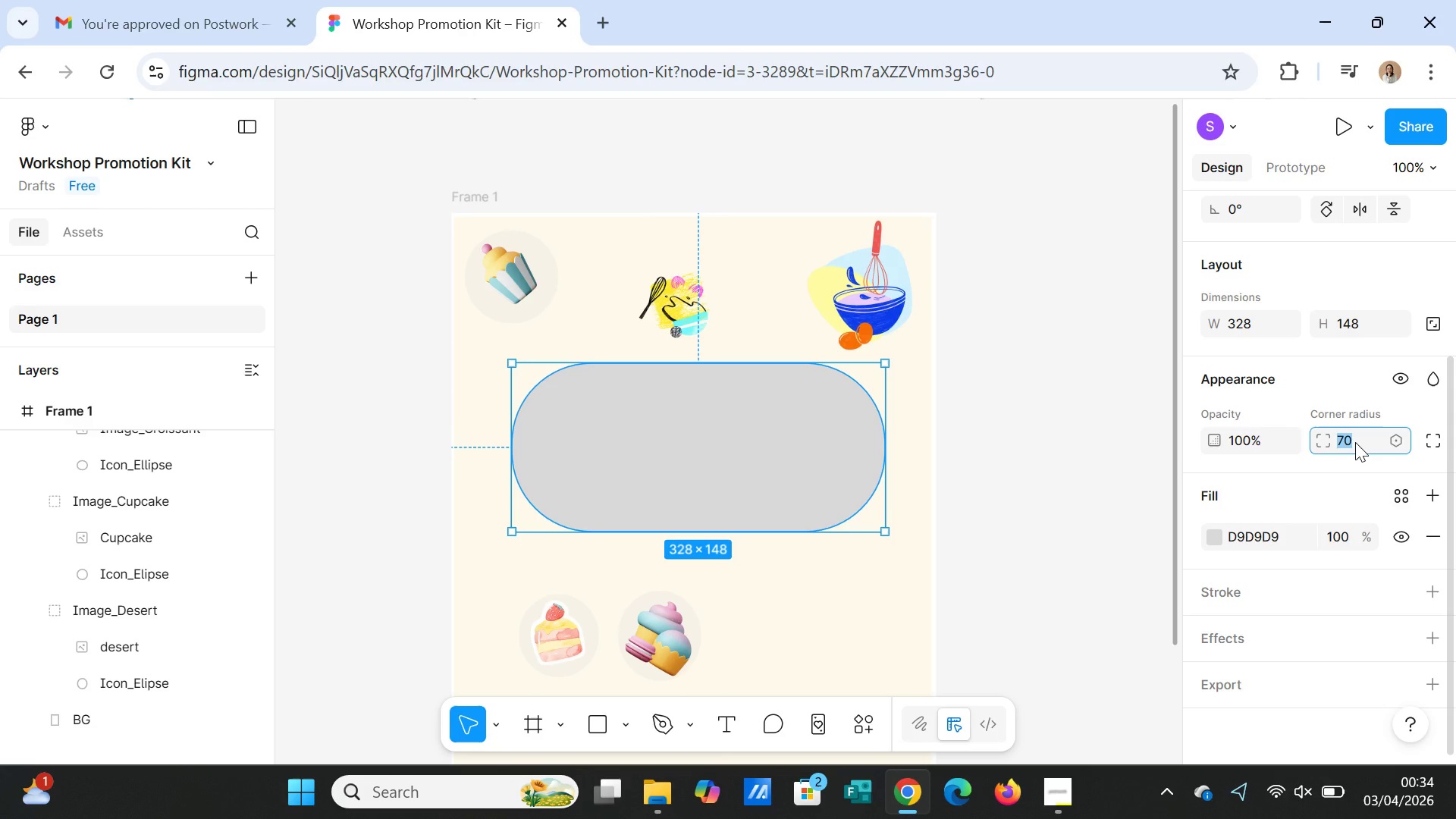 
type(80)
 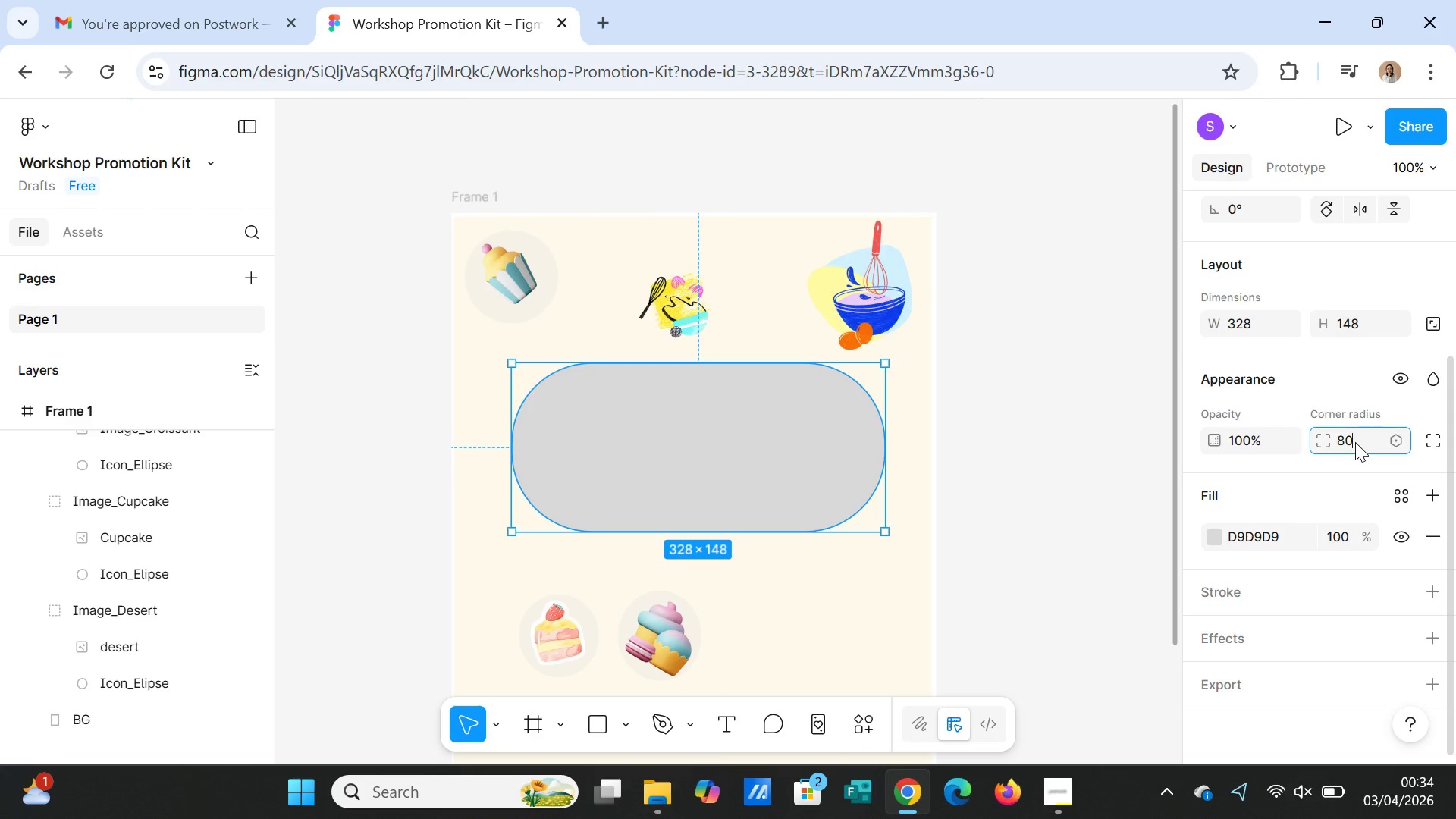 
key(Enter)
 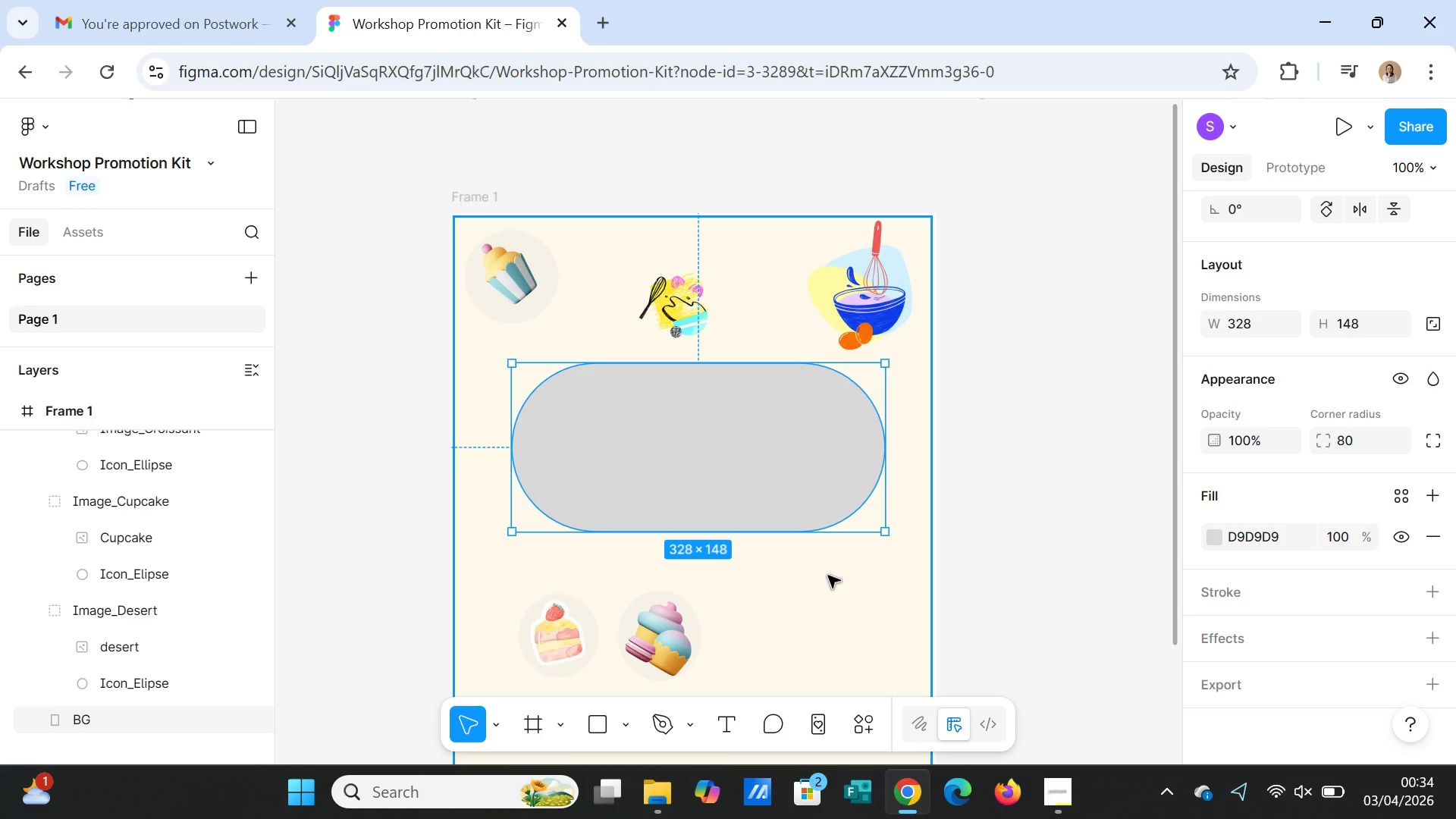 
wait(25.39)
 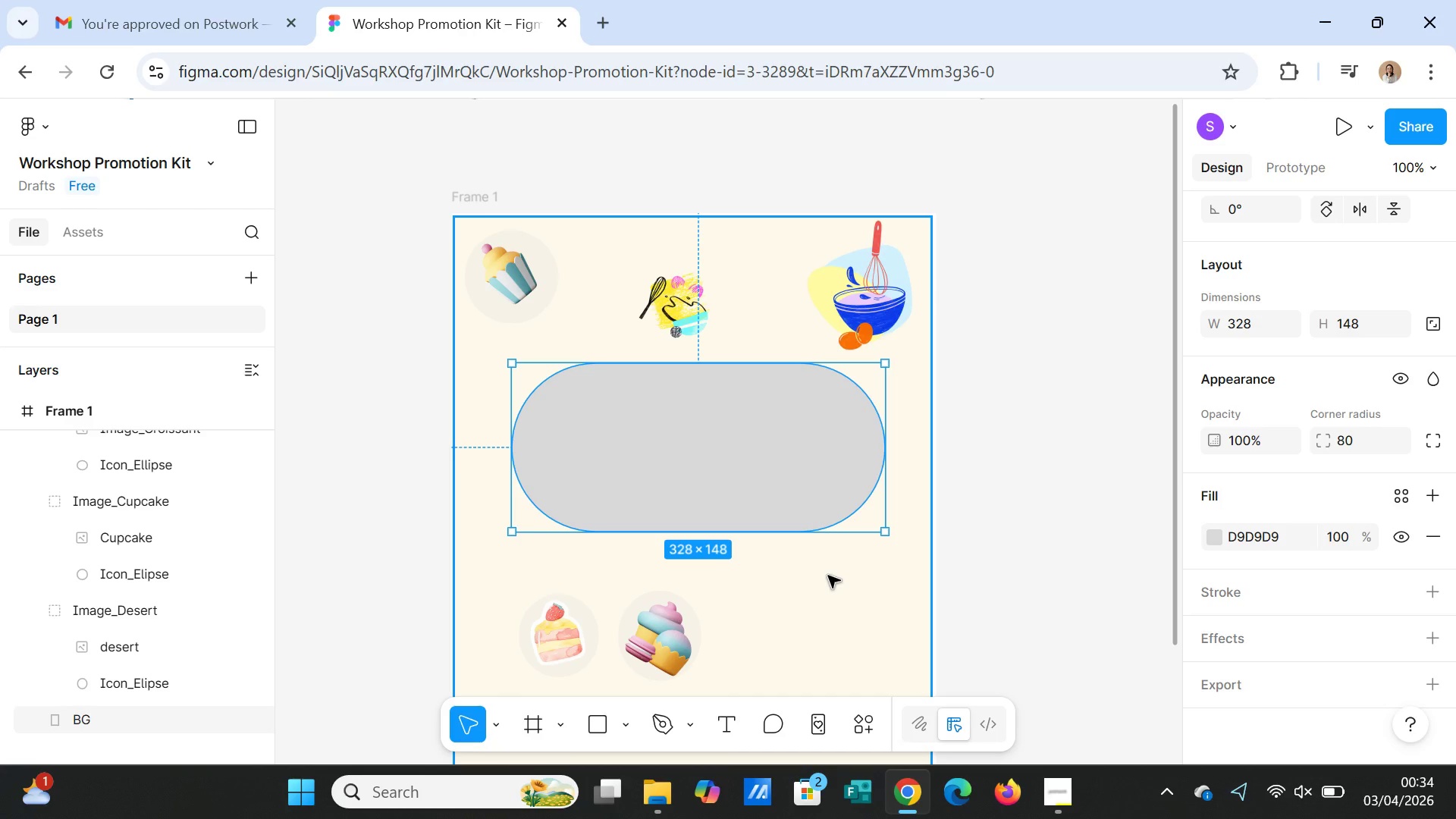 
key(Delete)
 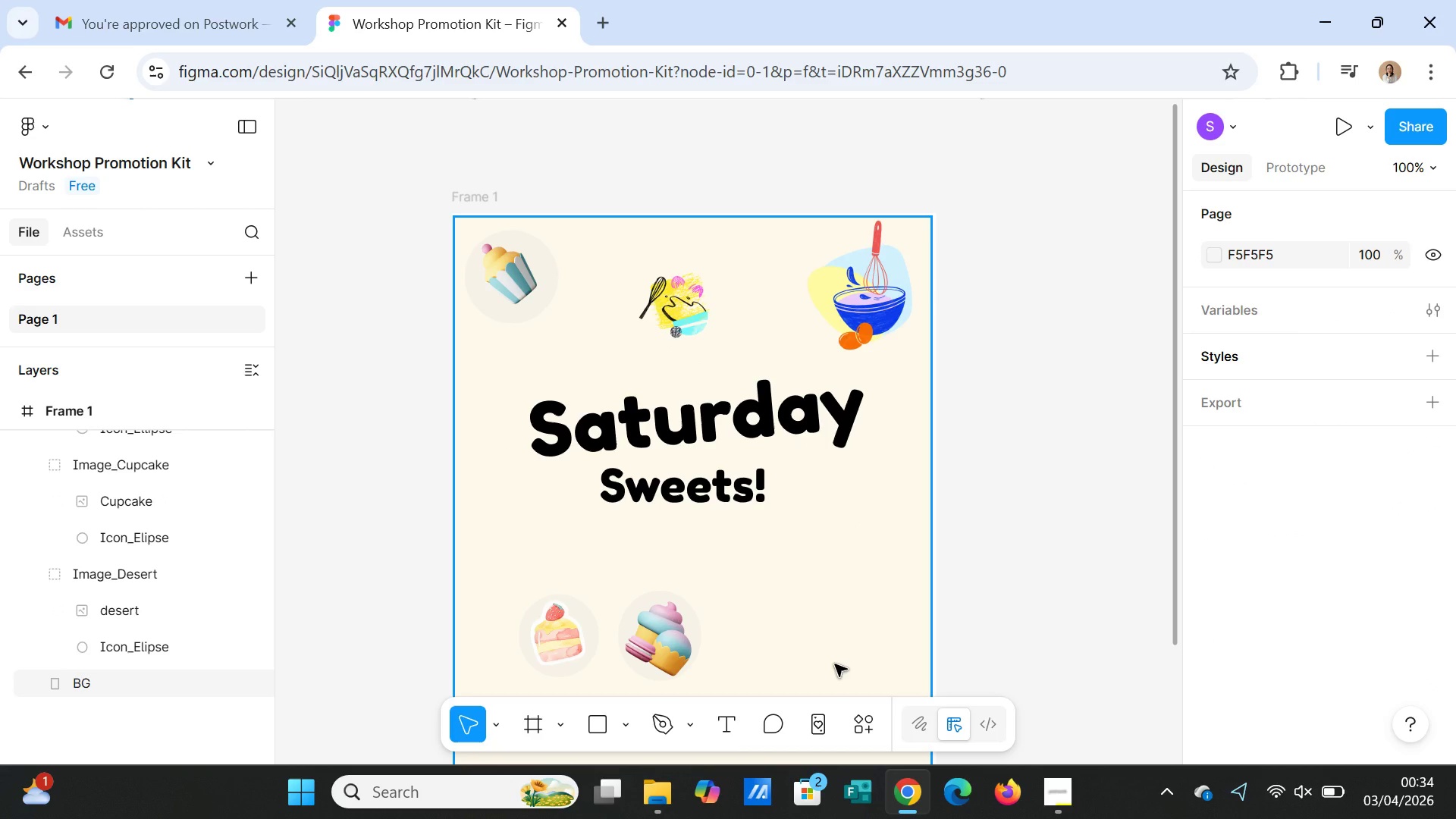 
wait(12.08)
 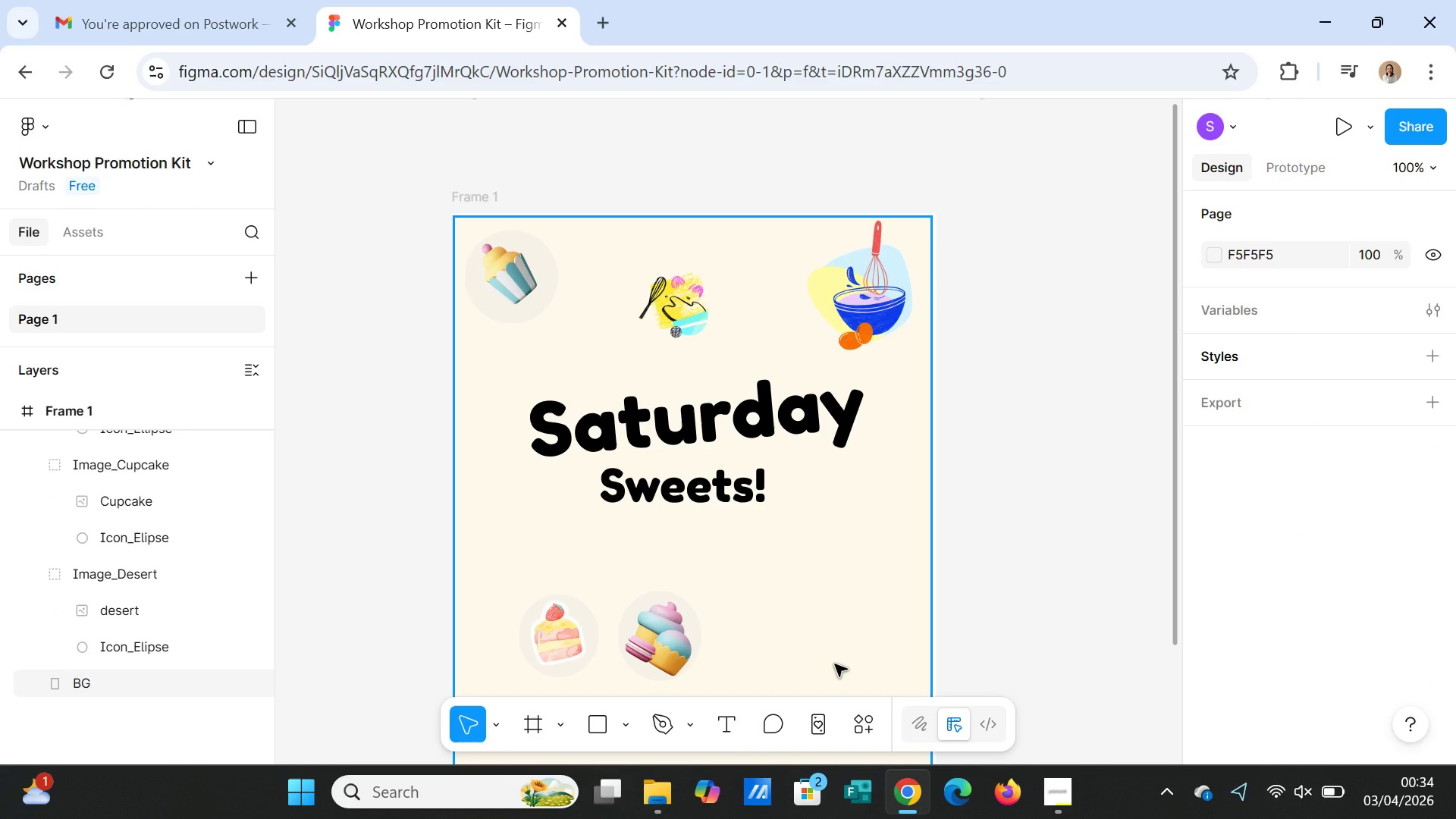 
left_click([694, 725])
 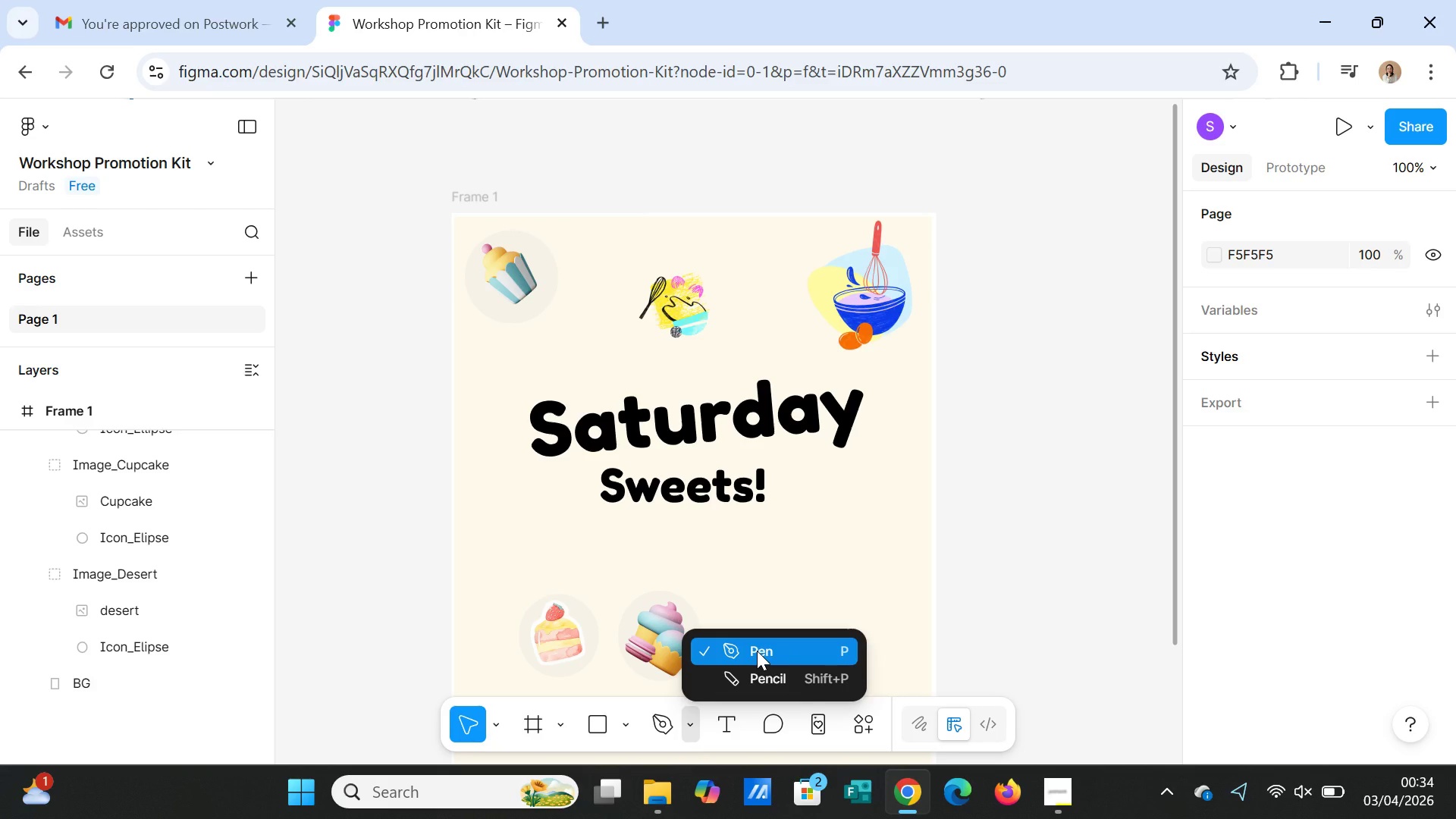 
left_click([757, 651])
 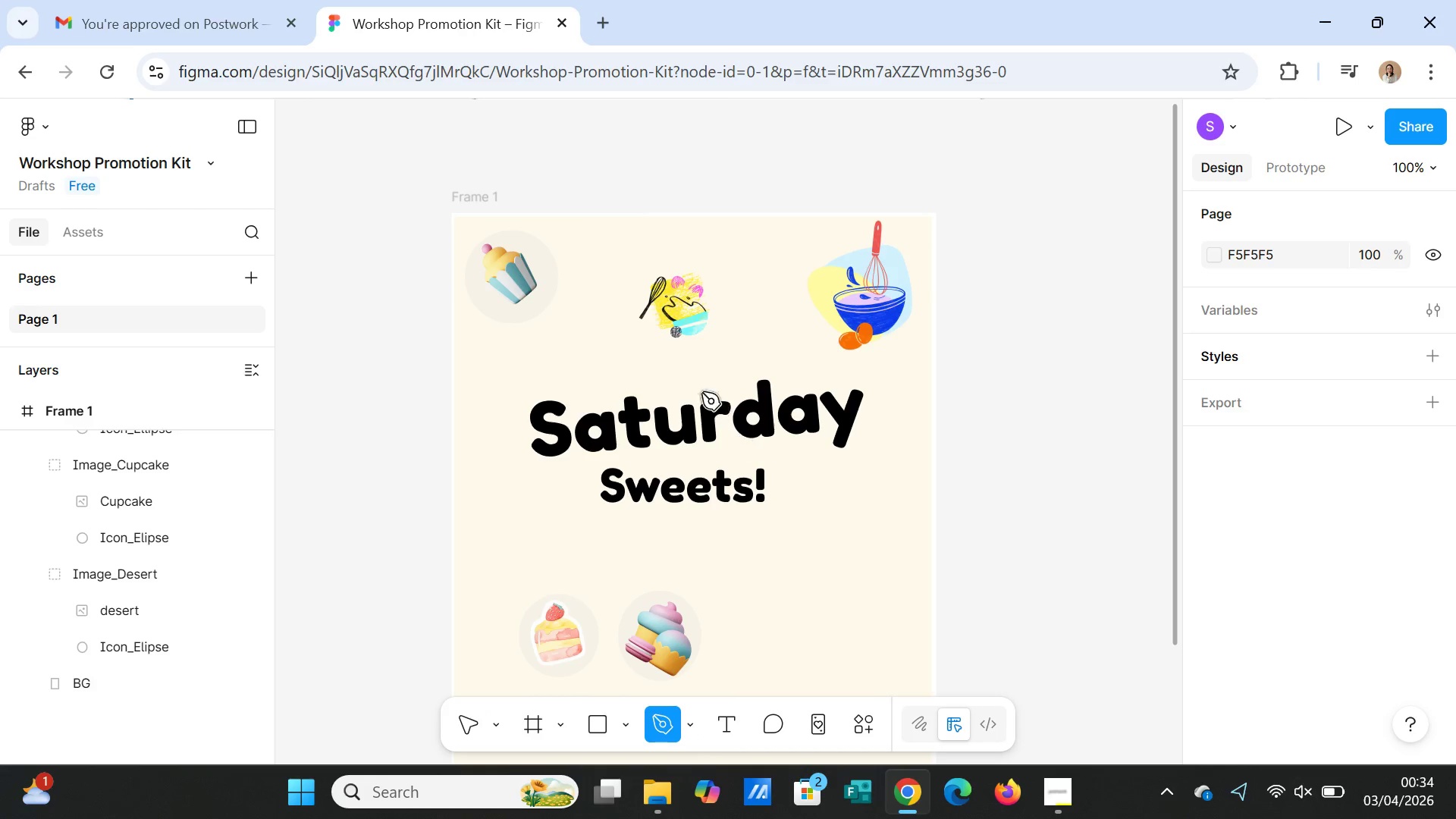 
left_click_drag(start_coordinate=[661, 362], to_coordinate=[567, 527])
 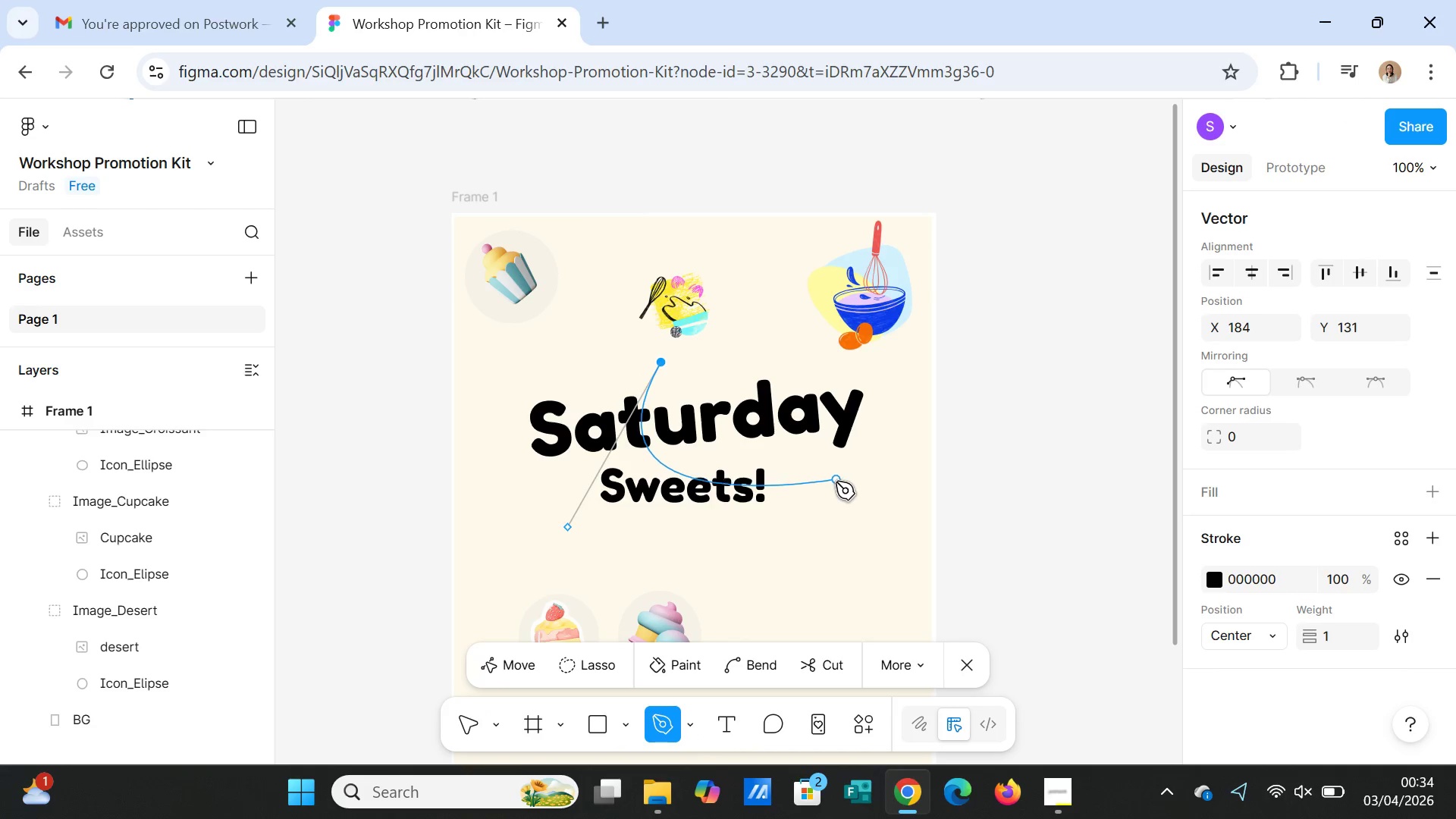 
left_click_drag(start_coordinate=[873, 476], to_coordinate=[671, 360])
 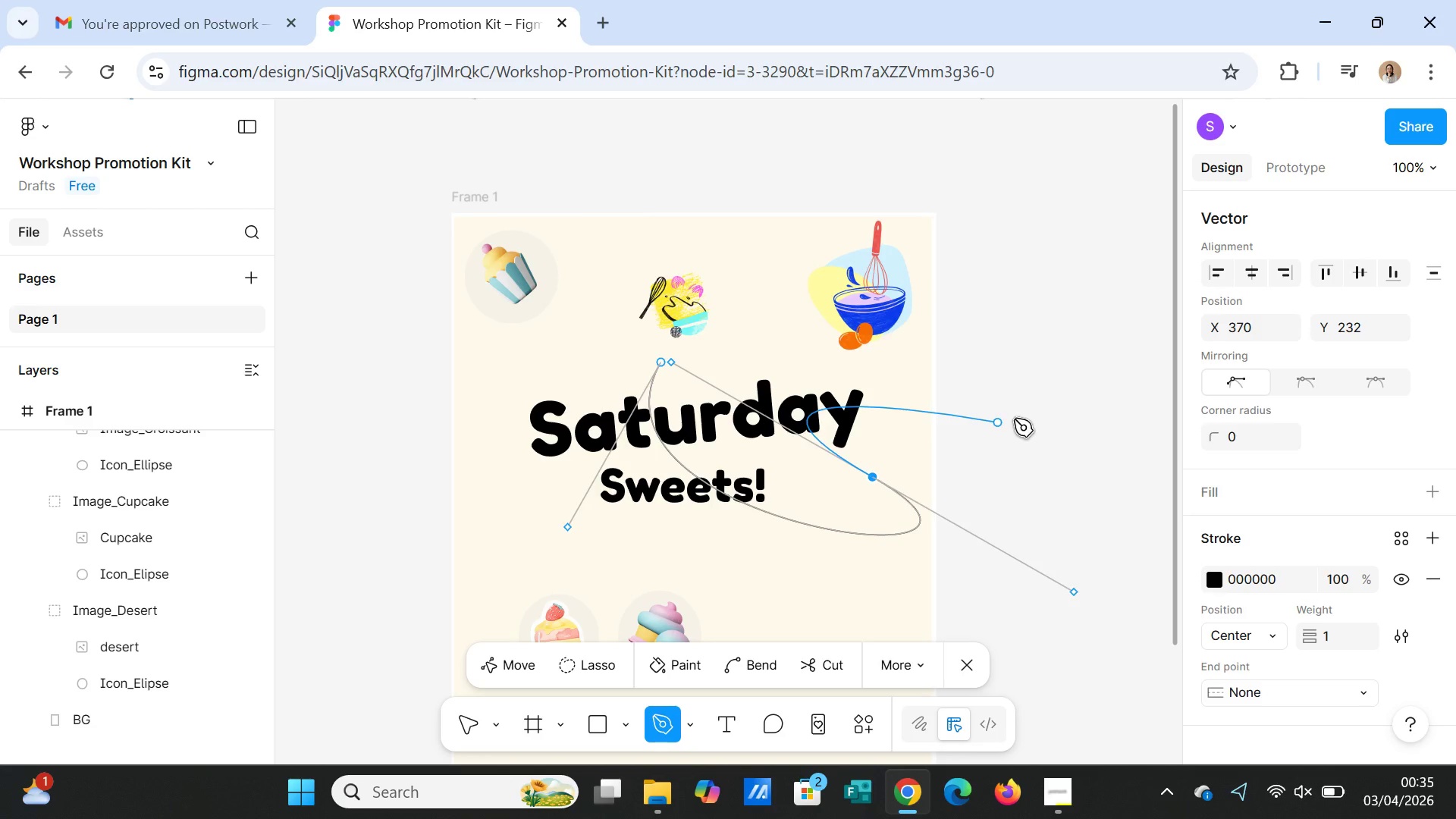 
left_click([1086, 414])
 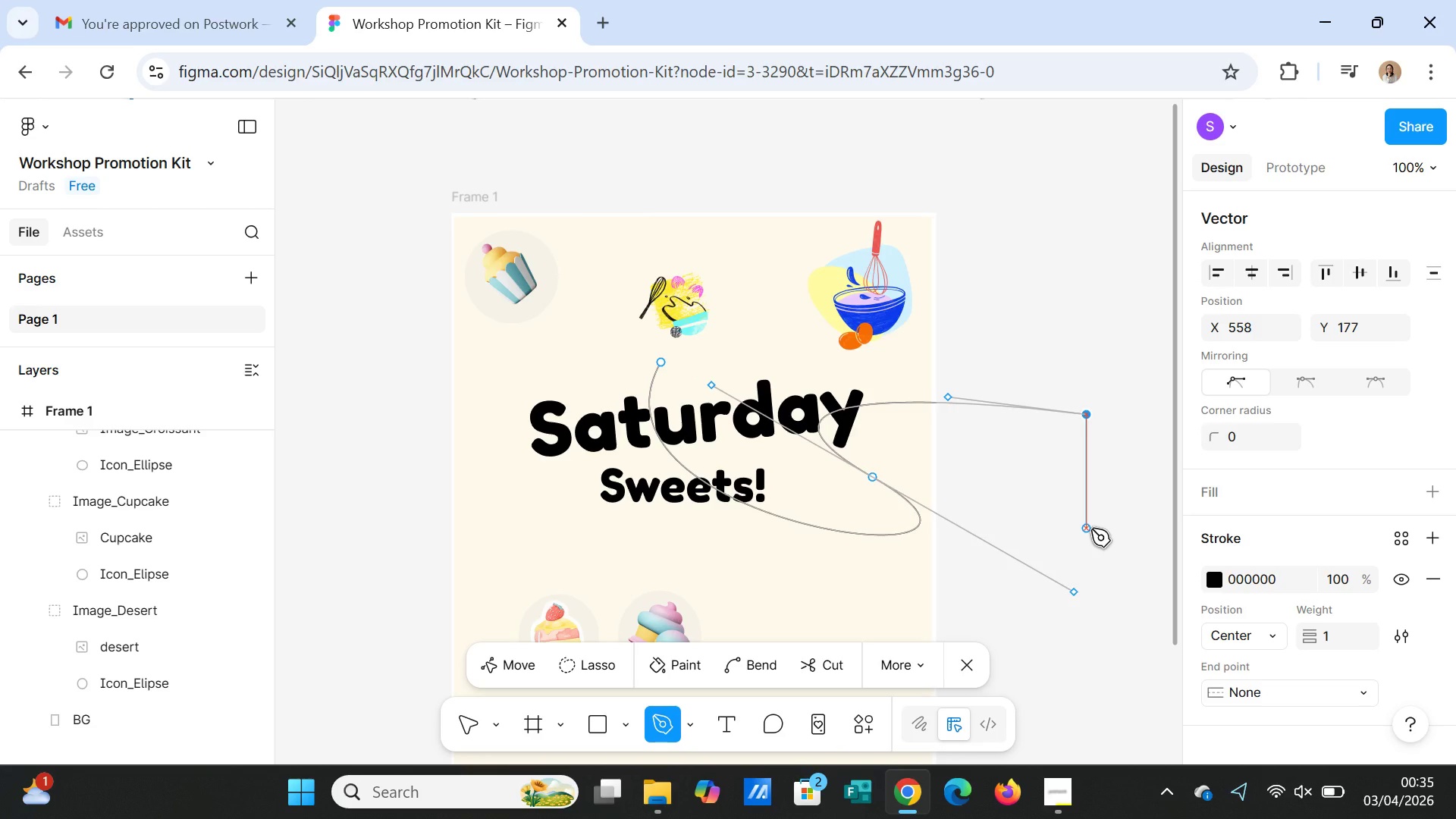 
key(Control+Z)
 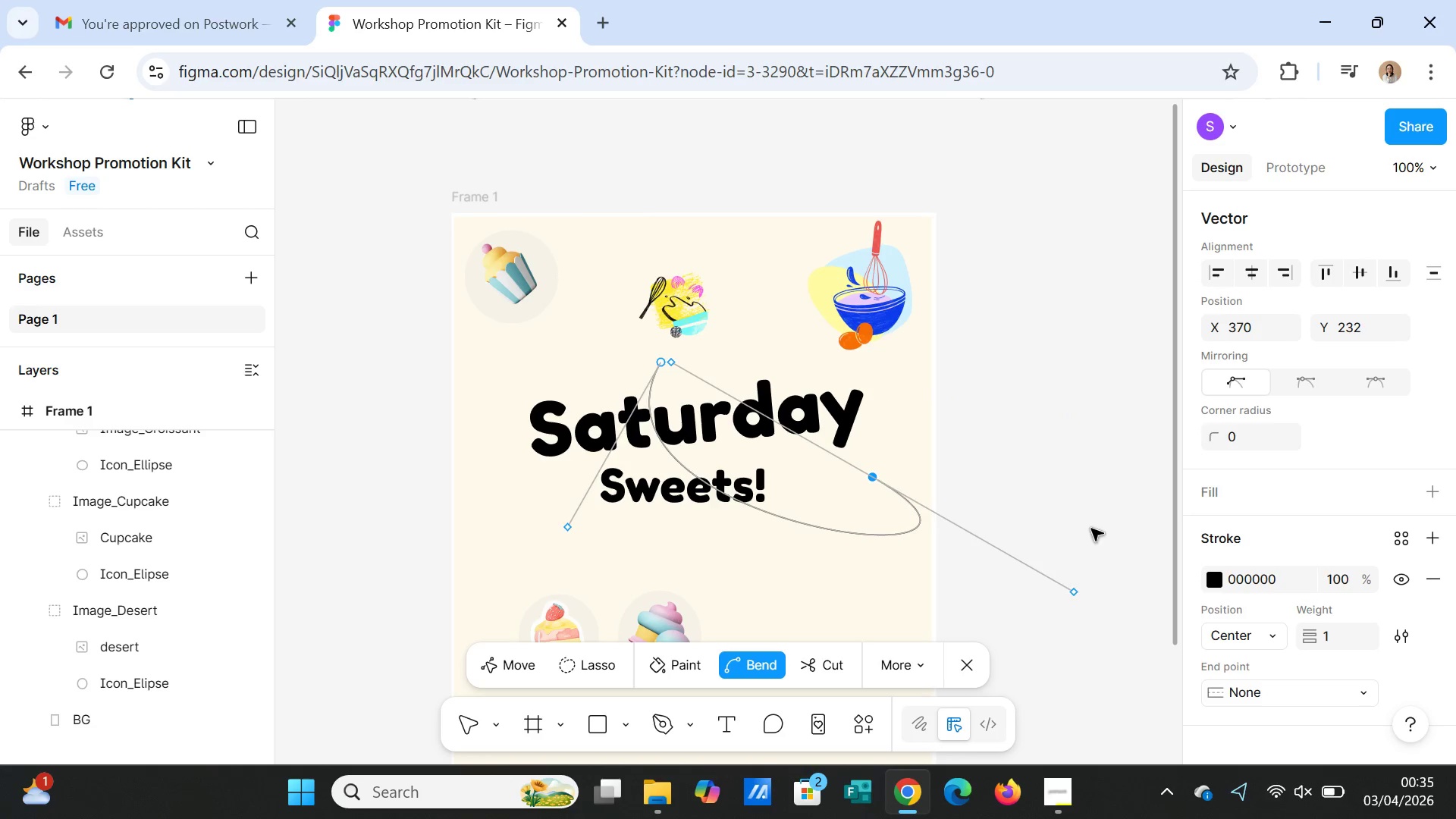 
key(Control+Z)
 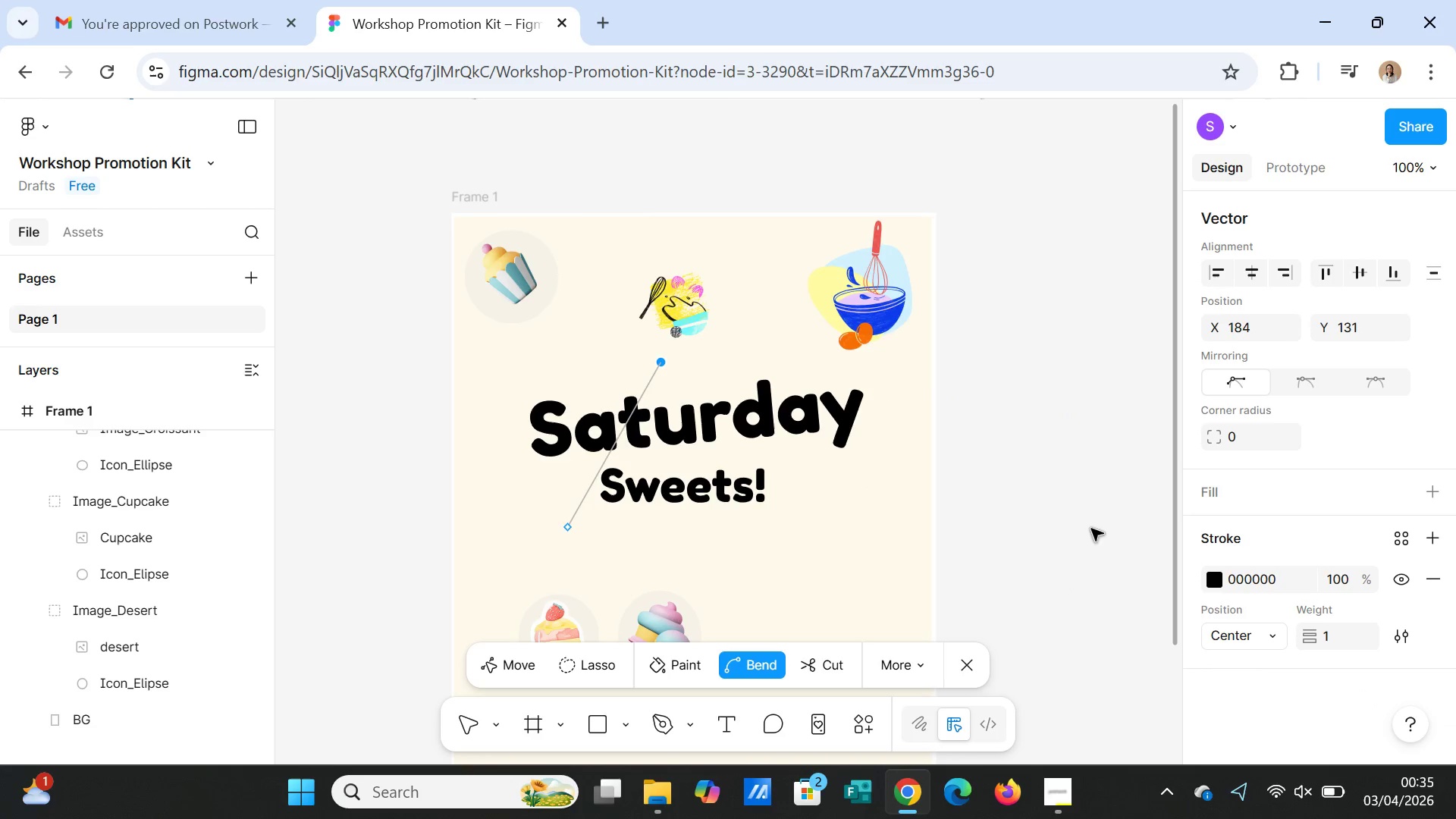 
key(Control+Z)
 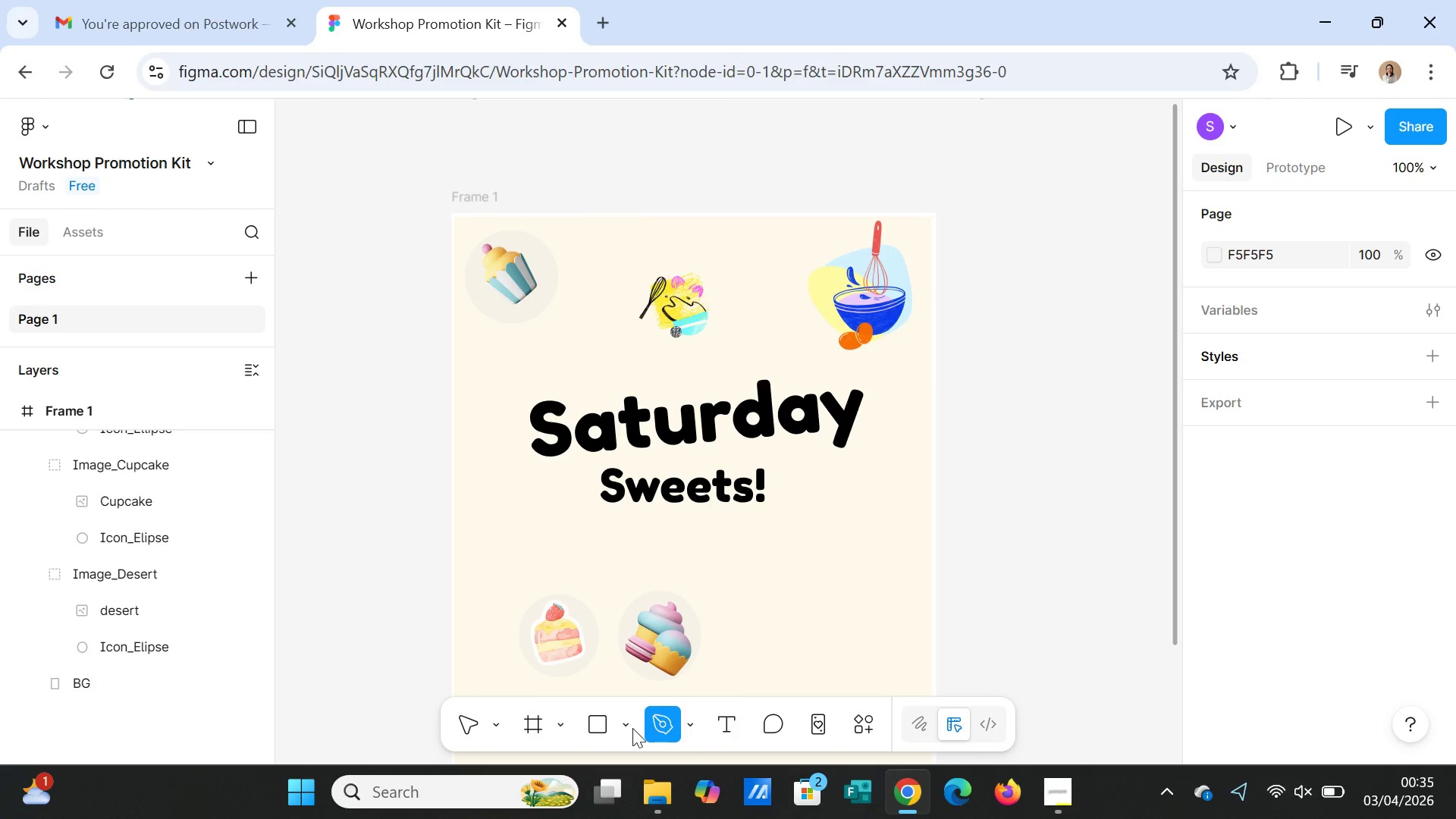 
left_click([631, 728])
 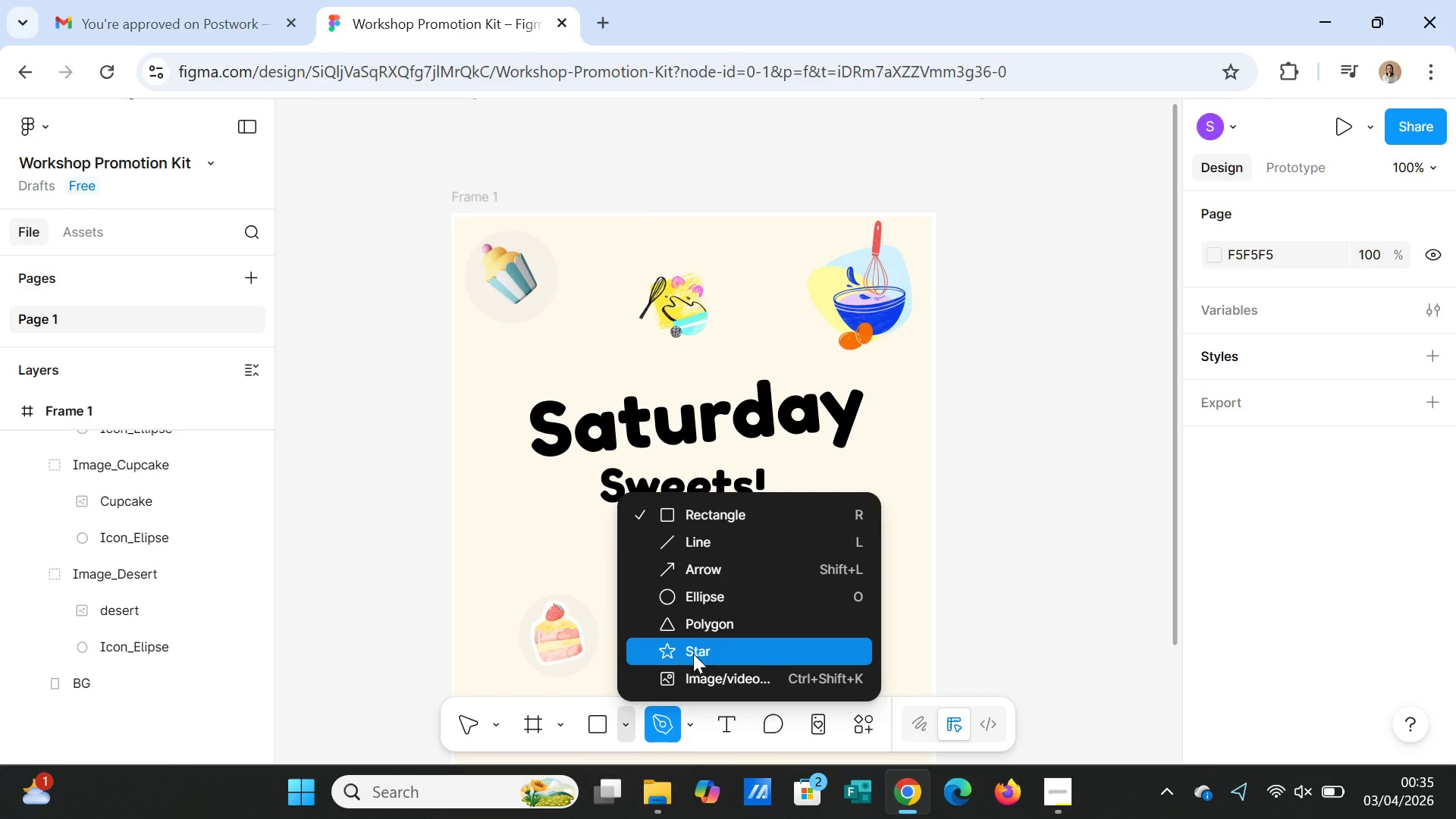 
scroll: coordinate [697, 653], scroll_direction: down, amount: 1.0
 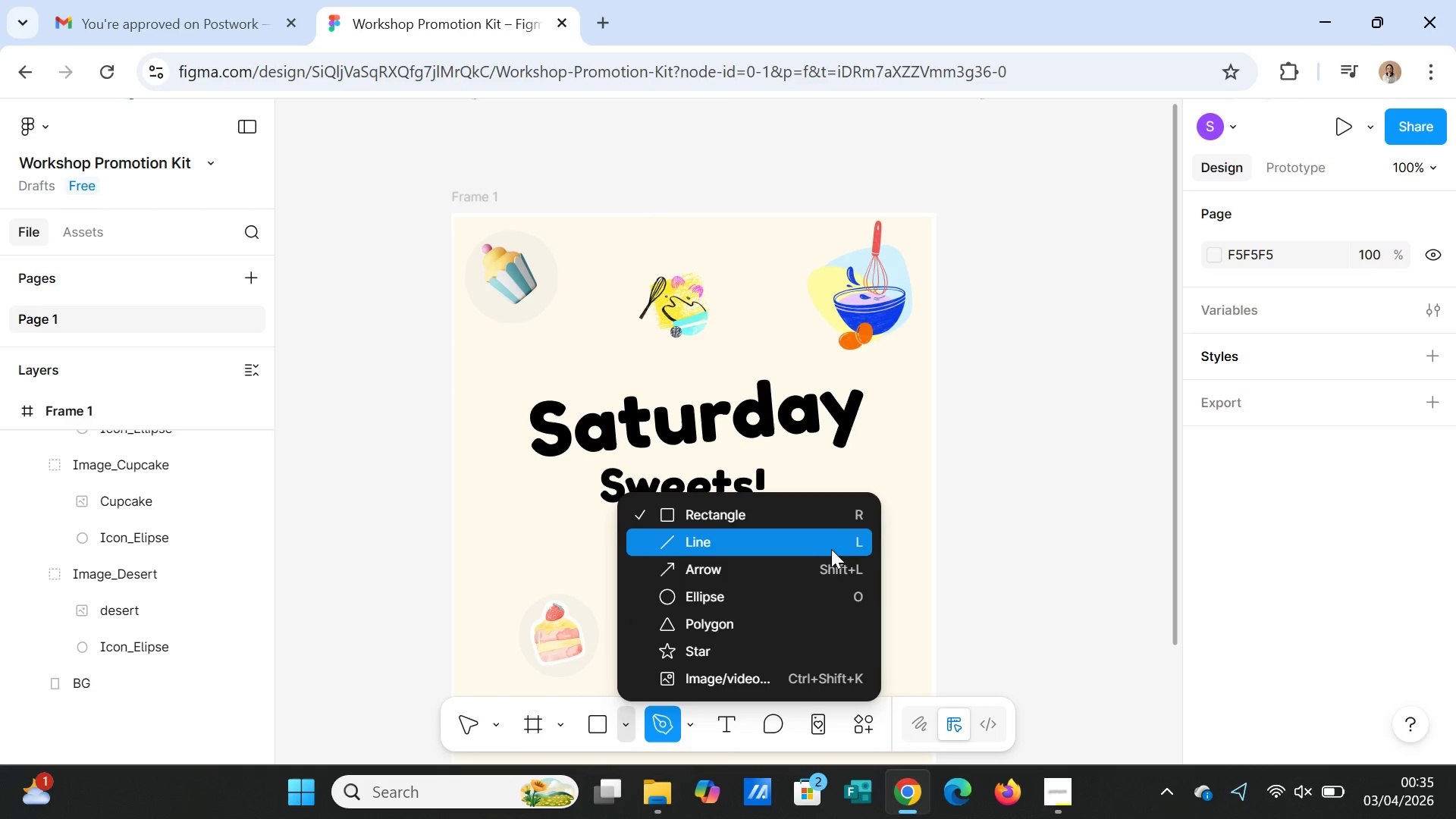 
mouse_move([792, 515])
 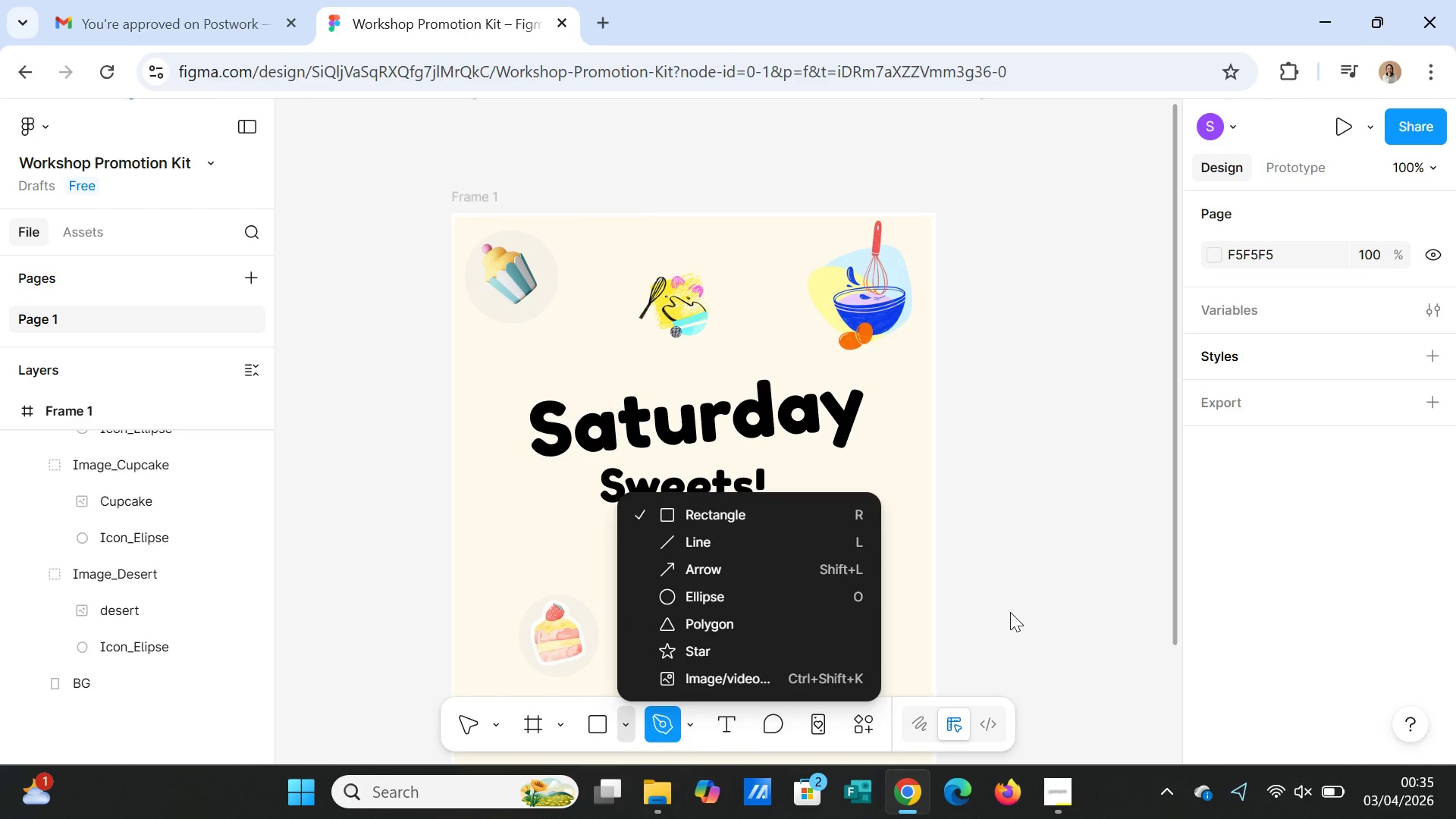 
left_click([1010, 612])
 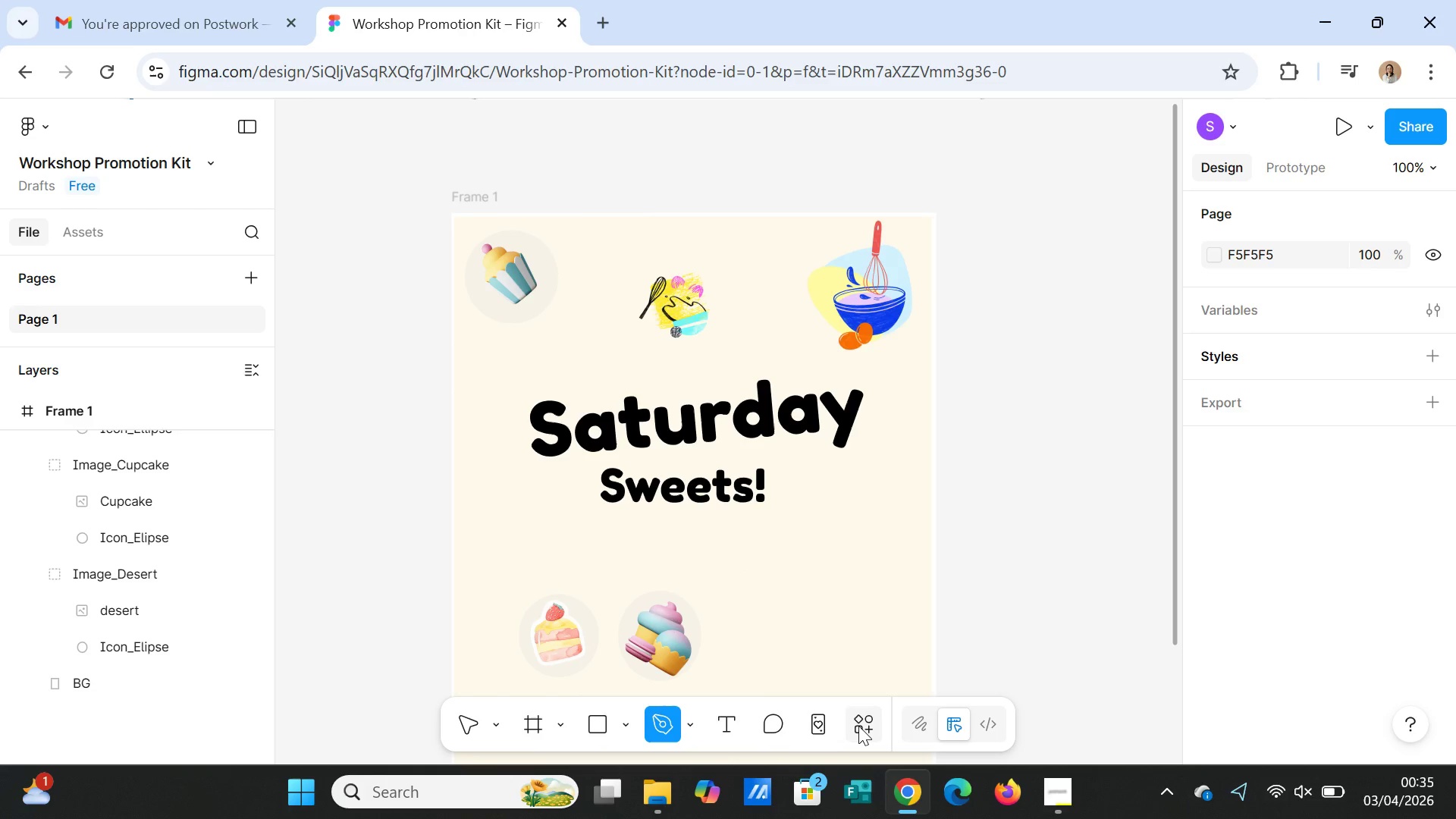 
left_click([858, 726])
 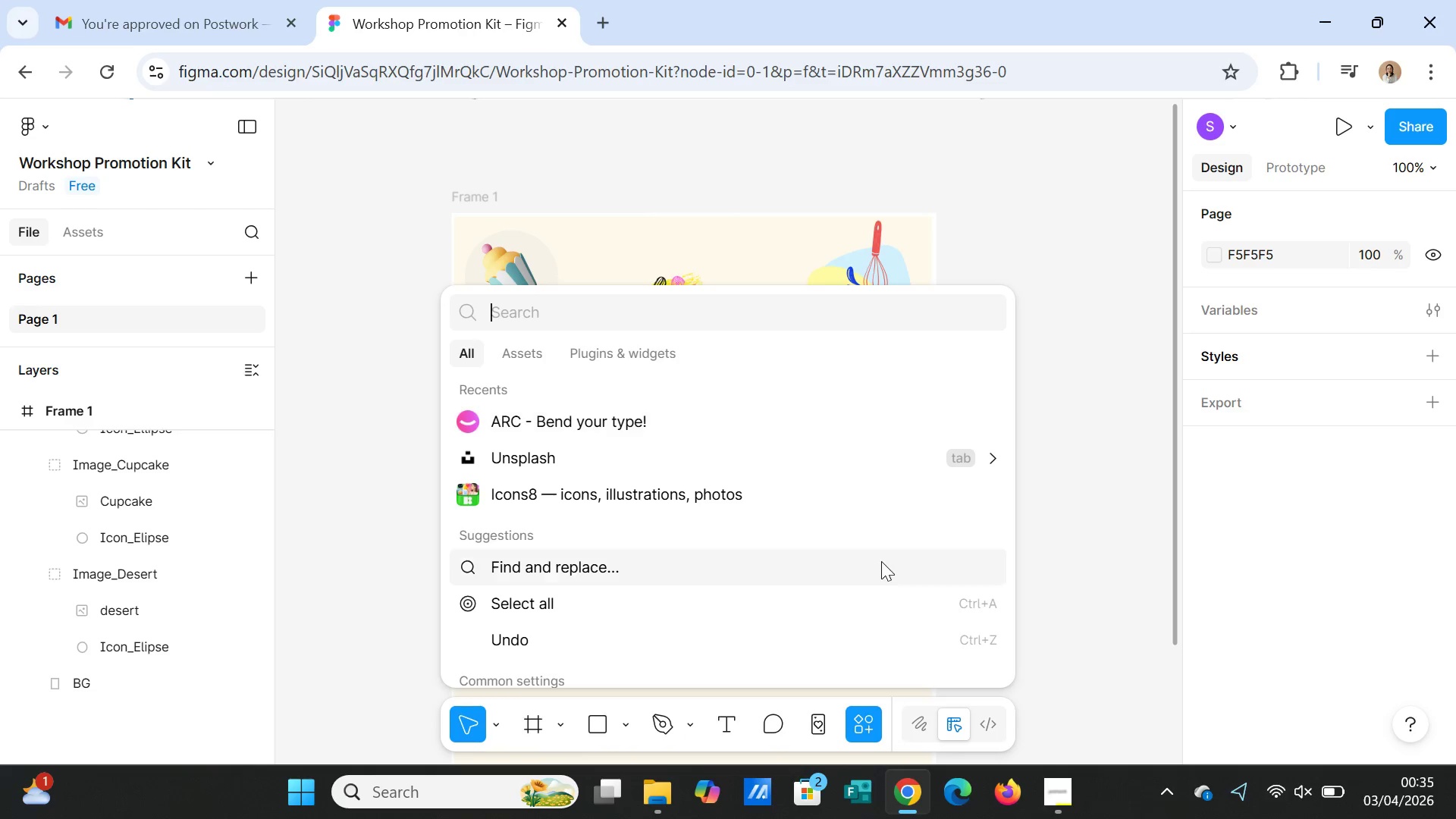 
scroll: coordinate [883, 557], scroll_direction: down, amount: 2.0
 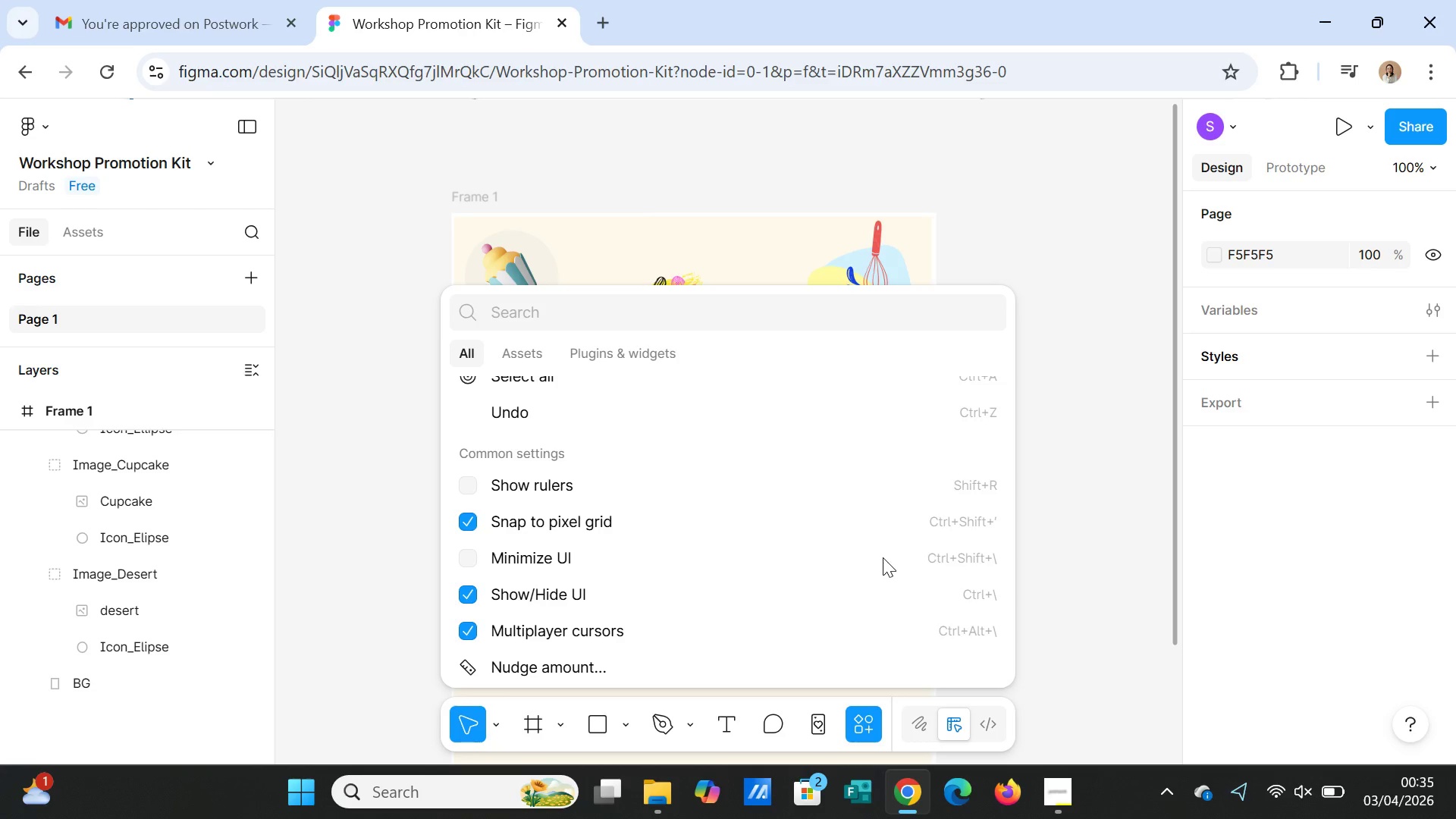 
scroll: coordinate [883, 557], scroll_direction: up, amount: 5.0
 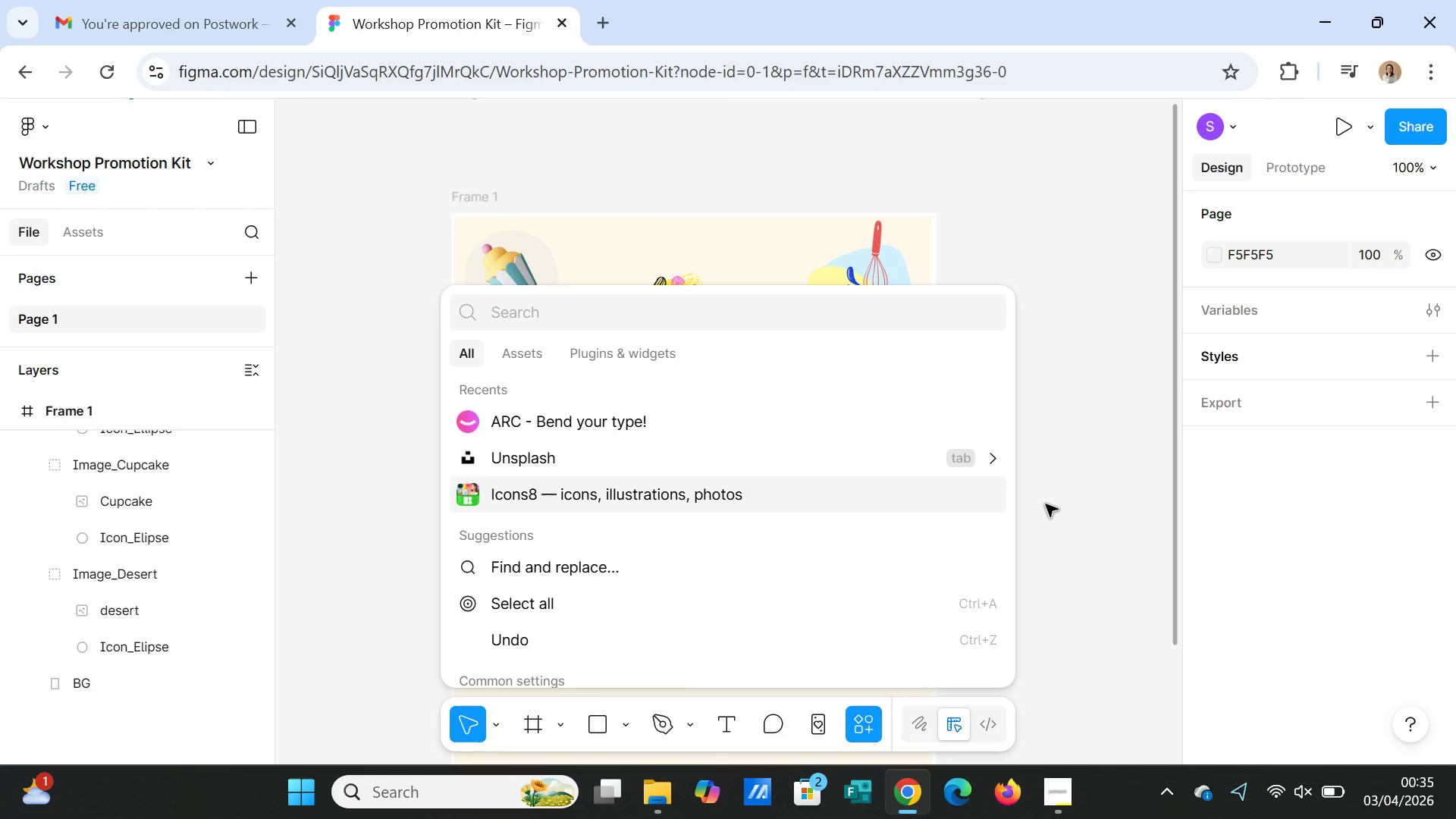 
left_click([1056, 506])
 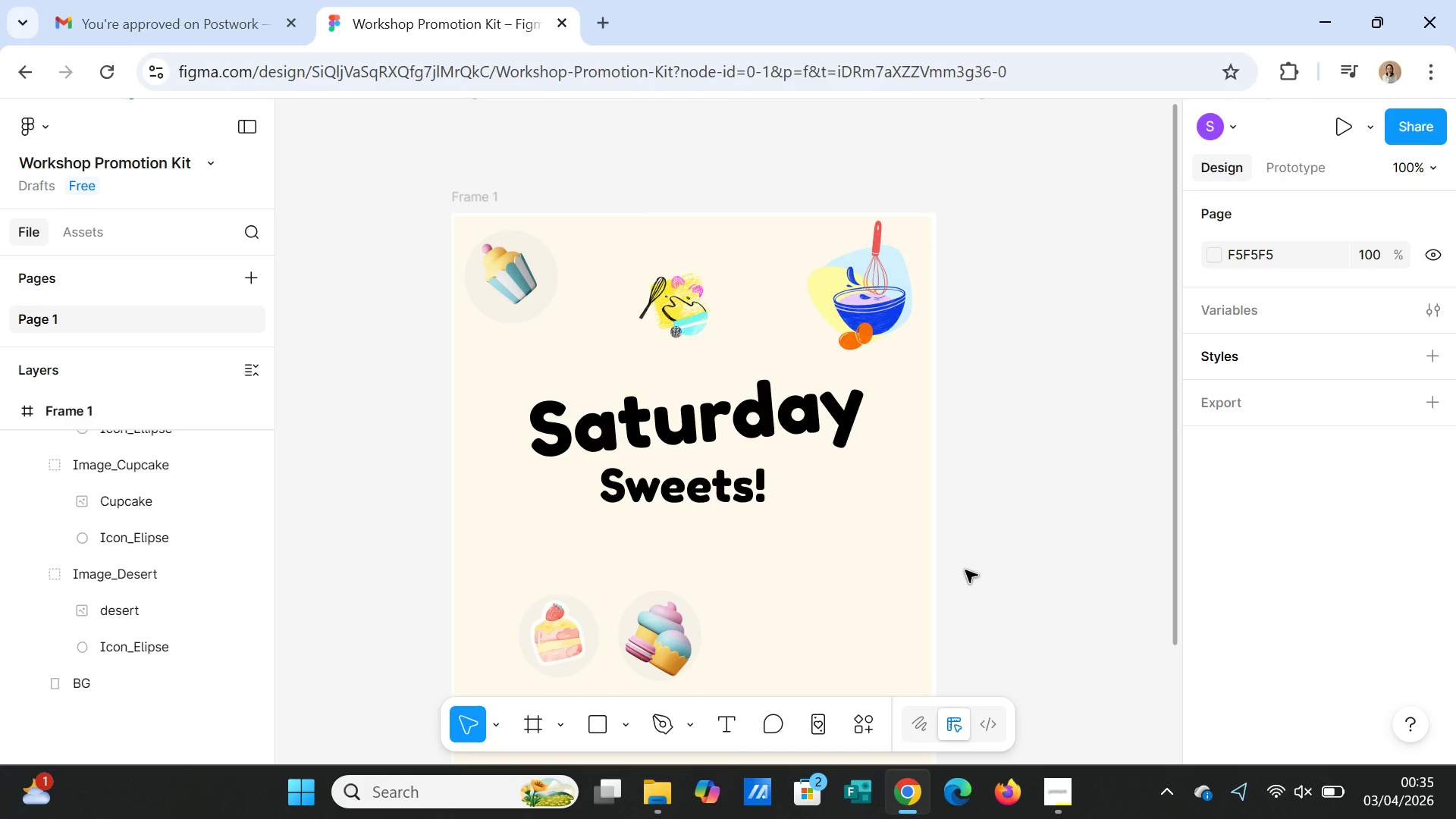 
wait(24.78)
 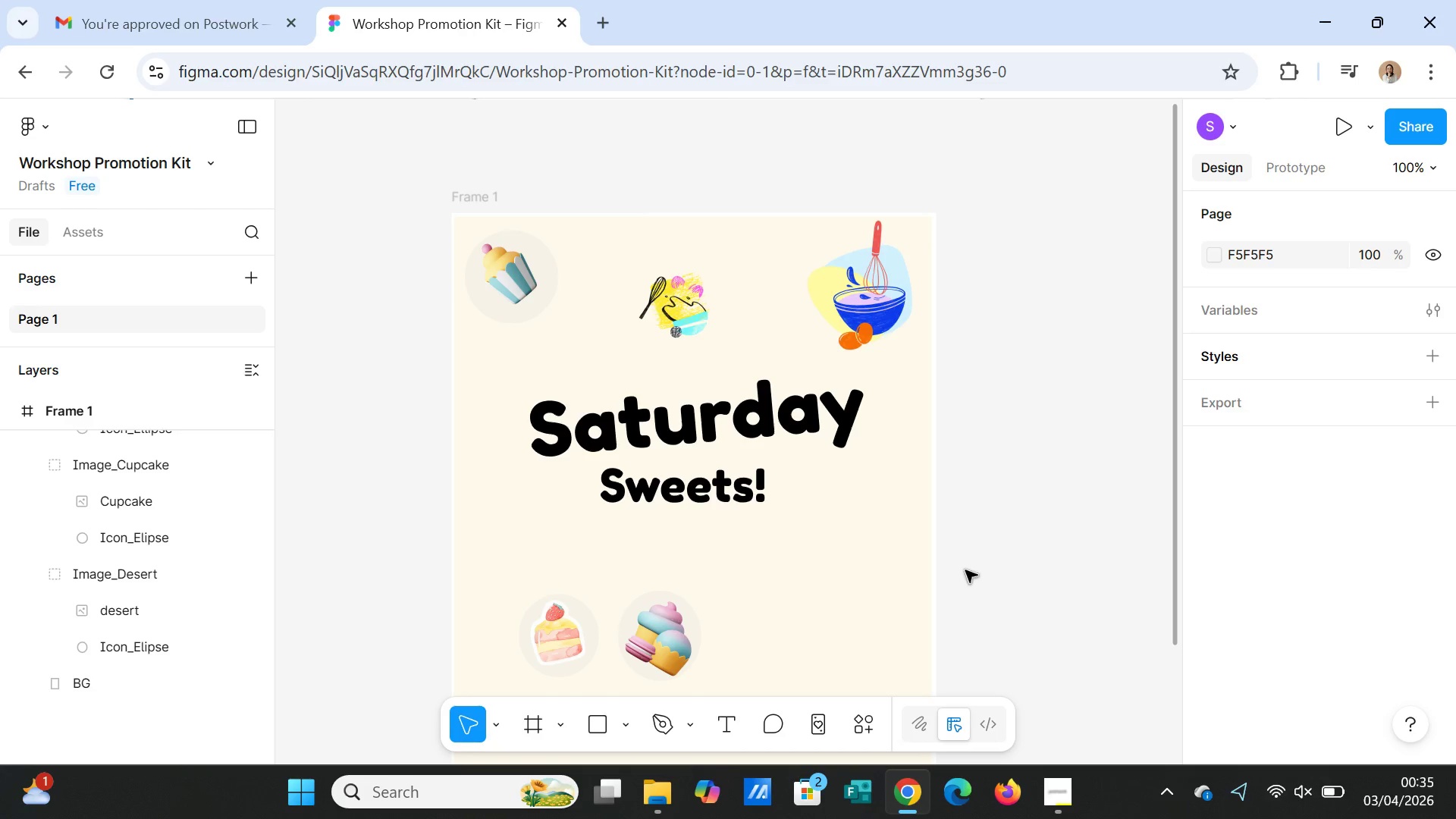 
mouse_move([713, 720])
 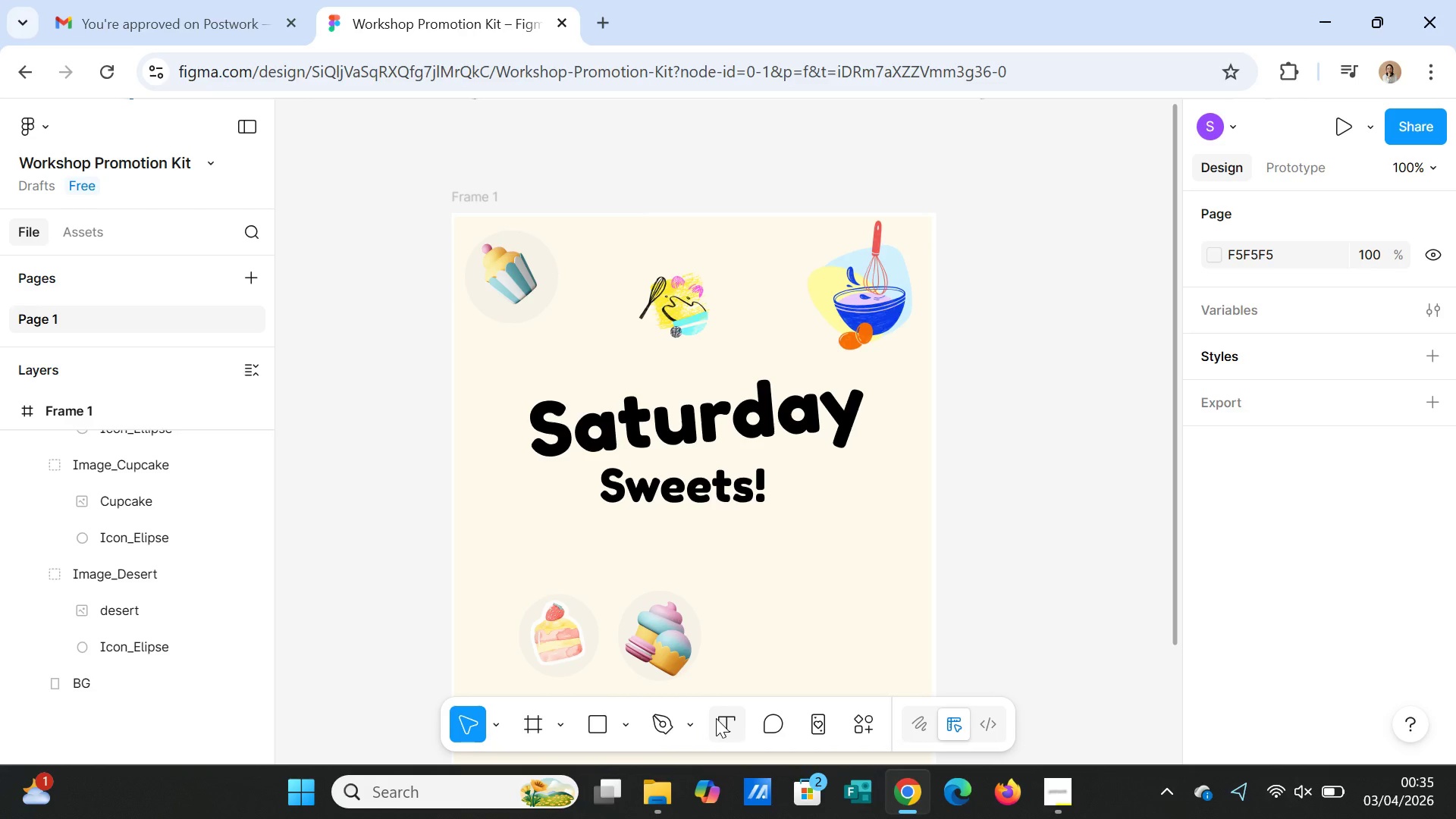 
mouse_move([726, 704])
 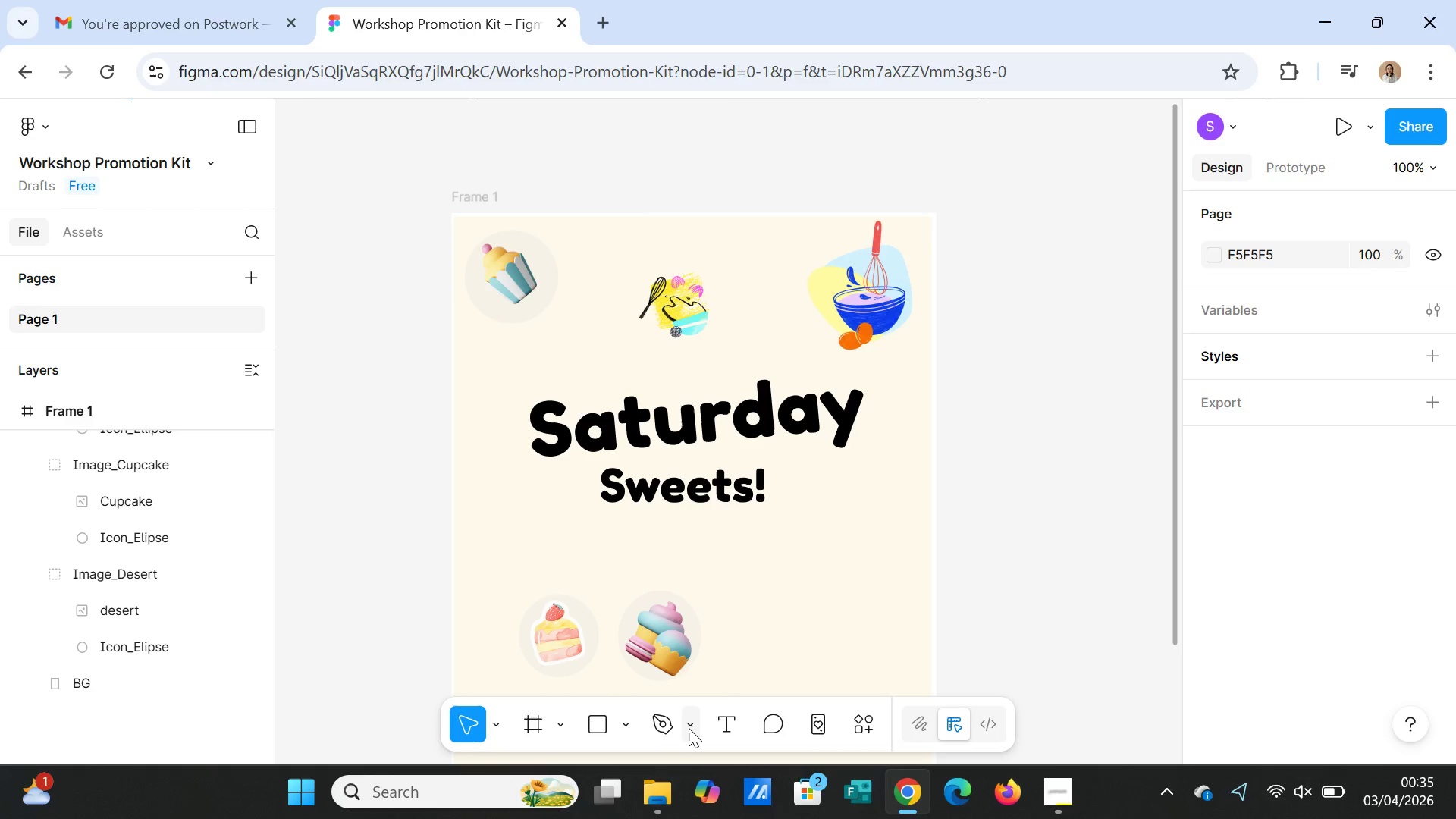 
left_click([688, 725])
 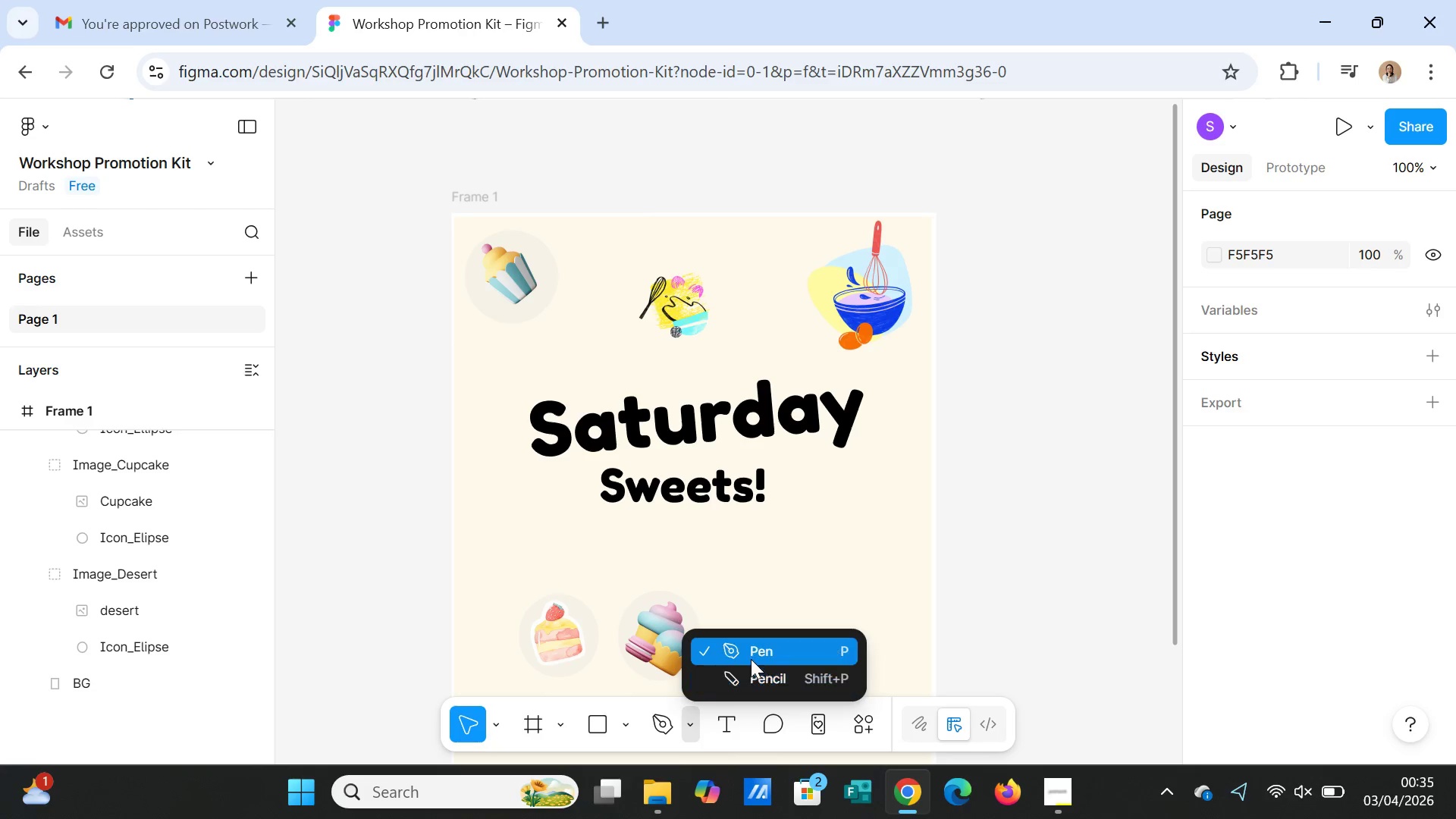 
left_click([752, 655])
 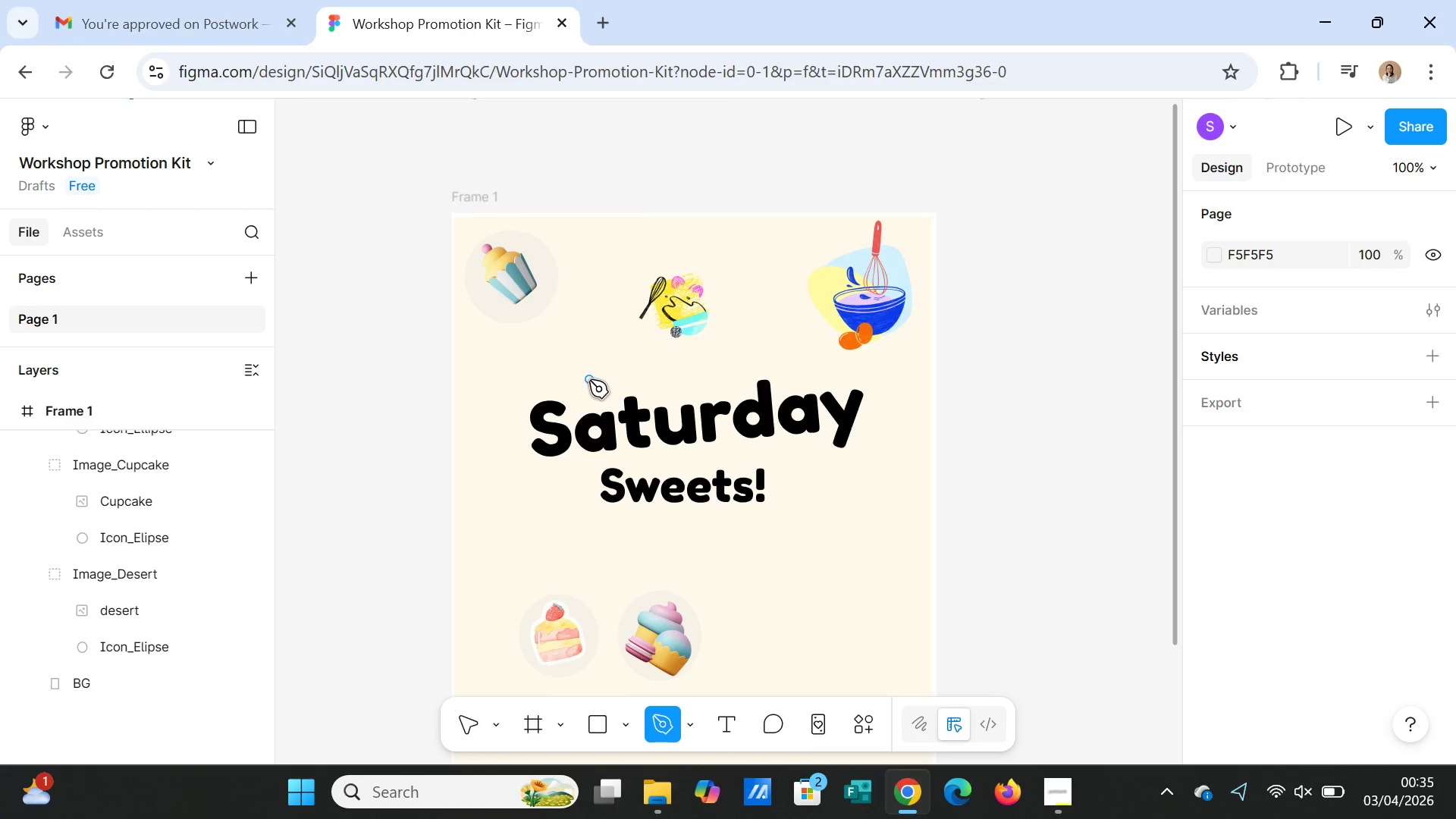 
left_click_drag(start_coordinate=[587, 384], to_coordinate=[522, 469])
 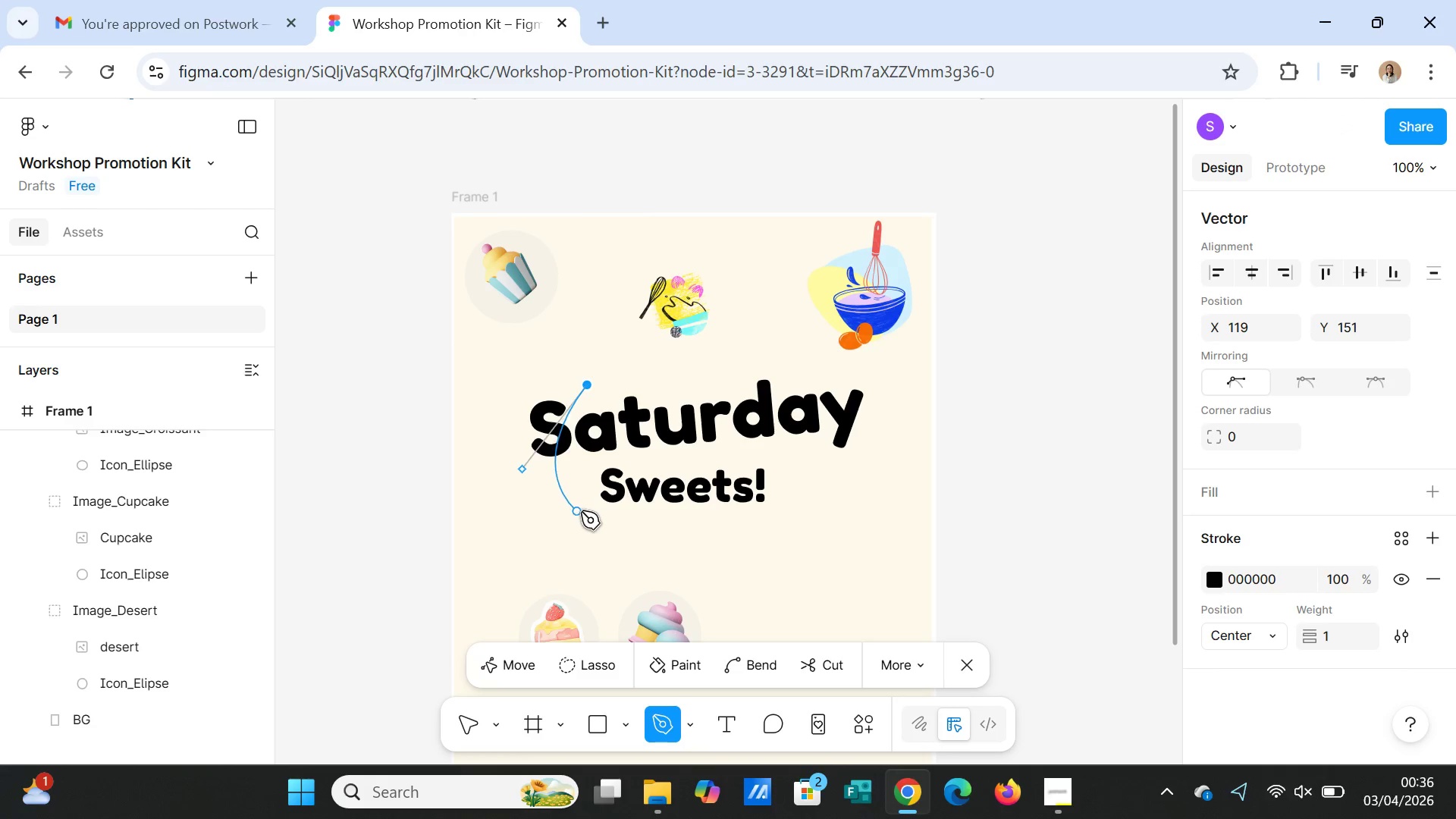 
left_click([601, 513])
 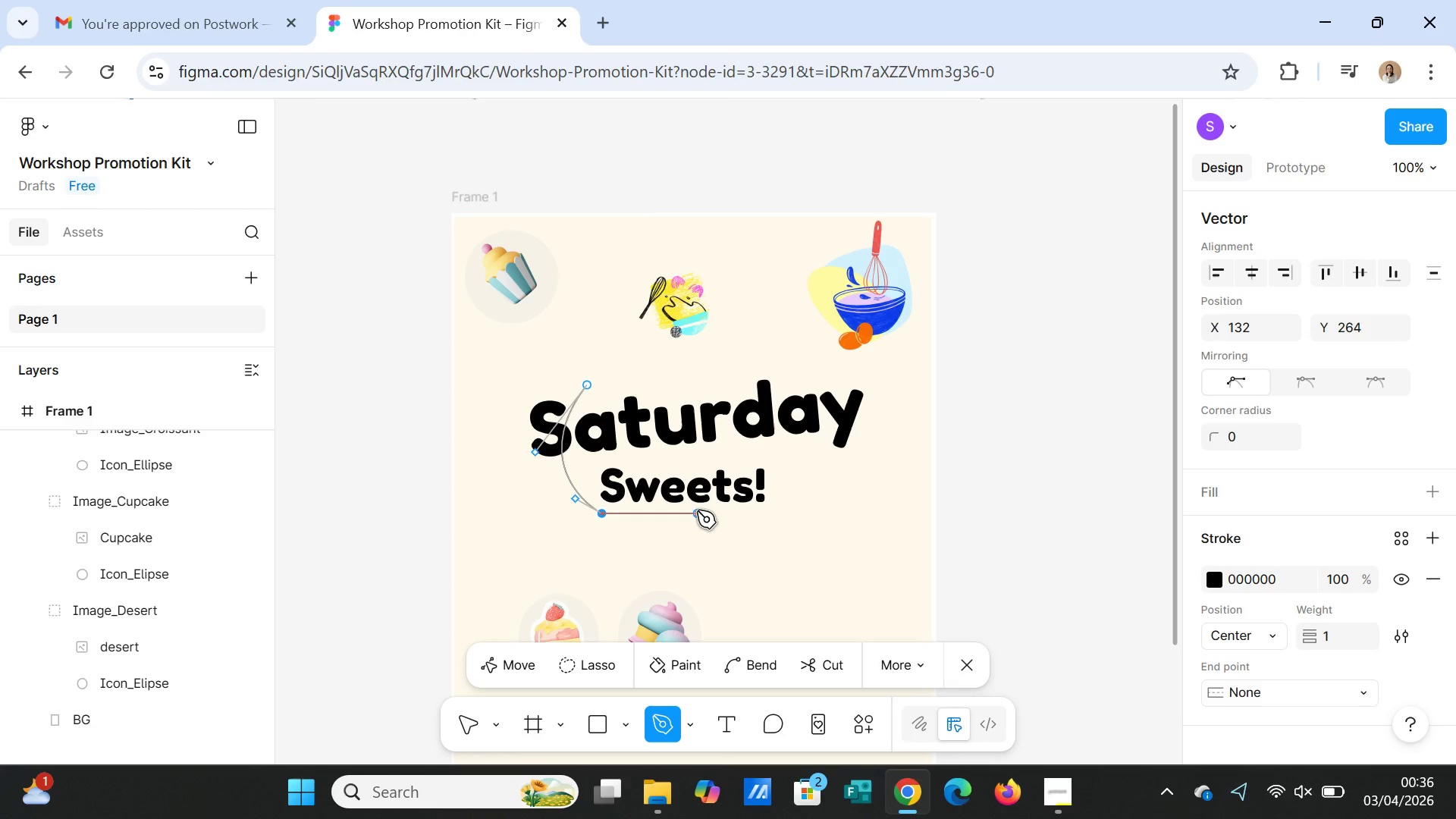 
key(Control+Z)
 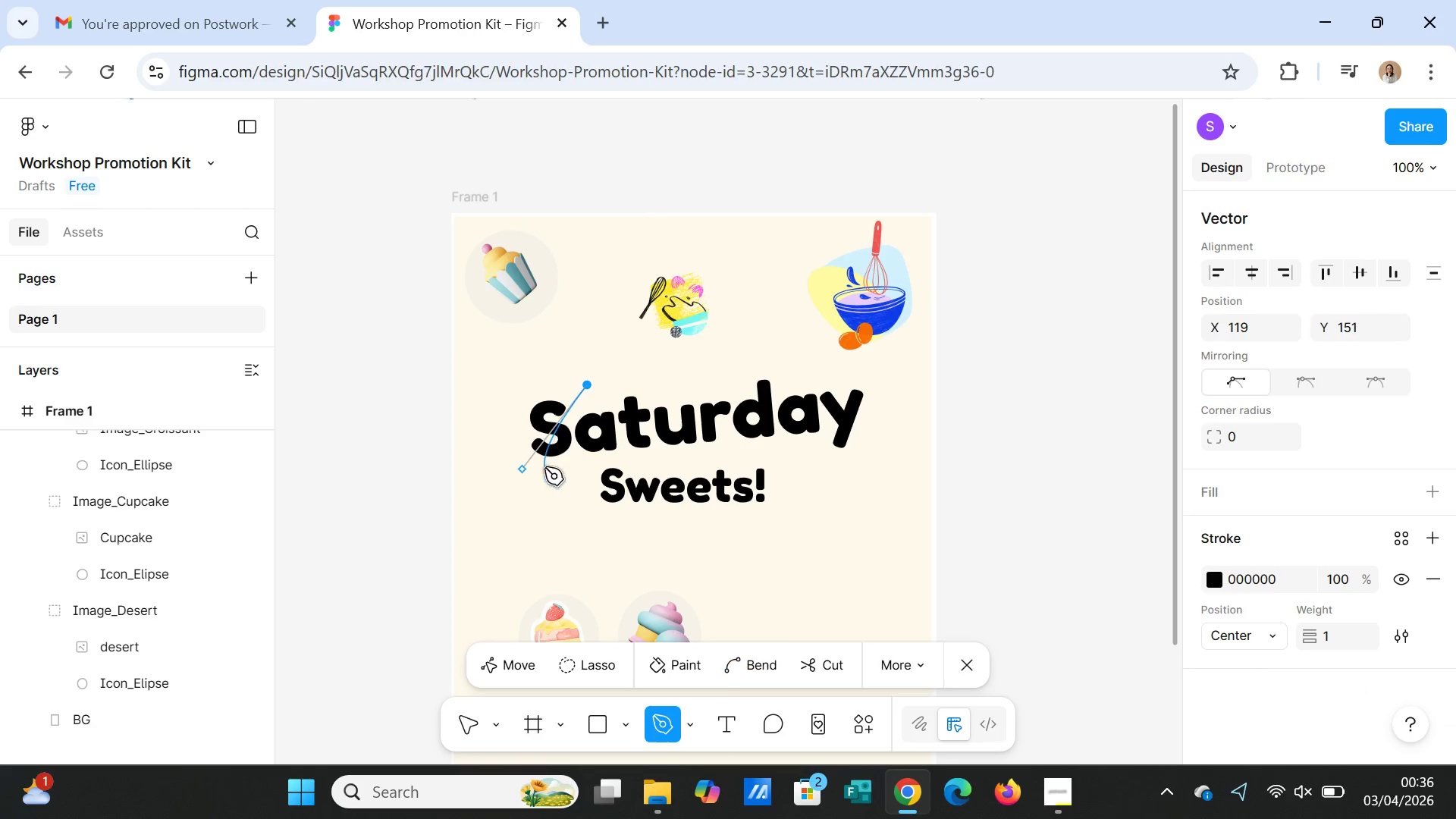 
hold_key(key=ControlLeft, duration=0.45)
 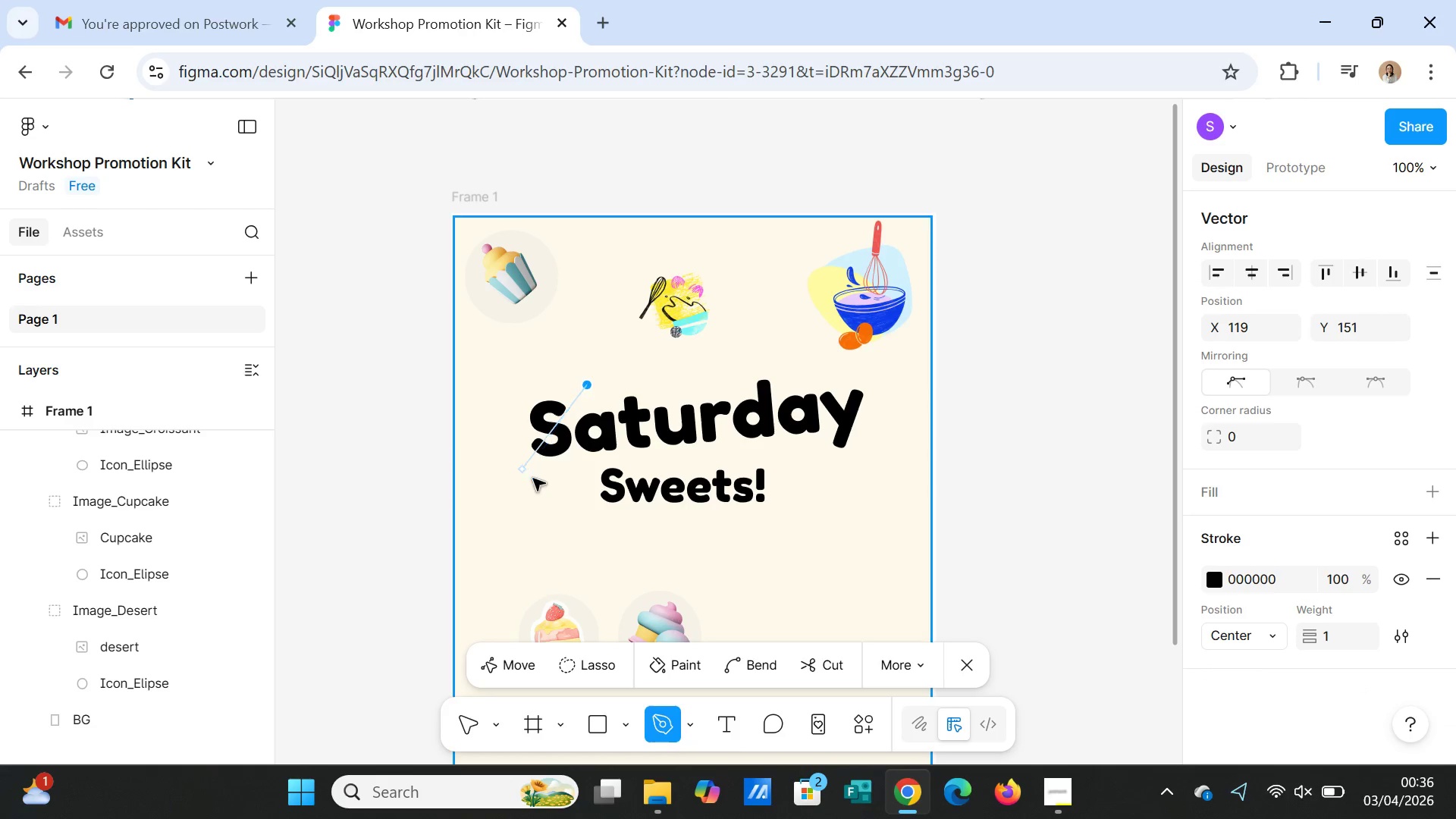 
key(Control+Z)
 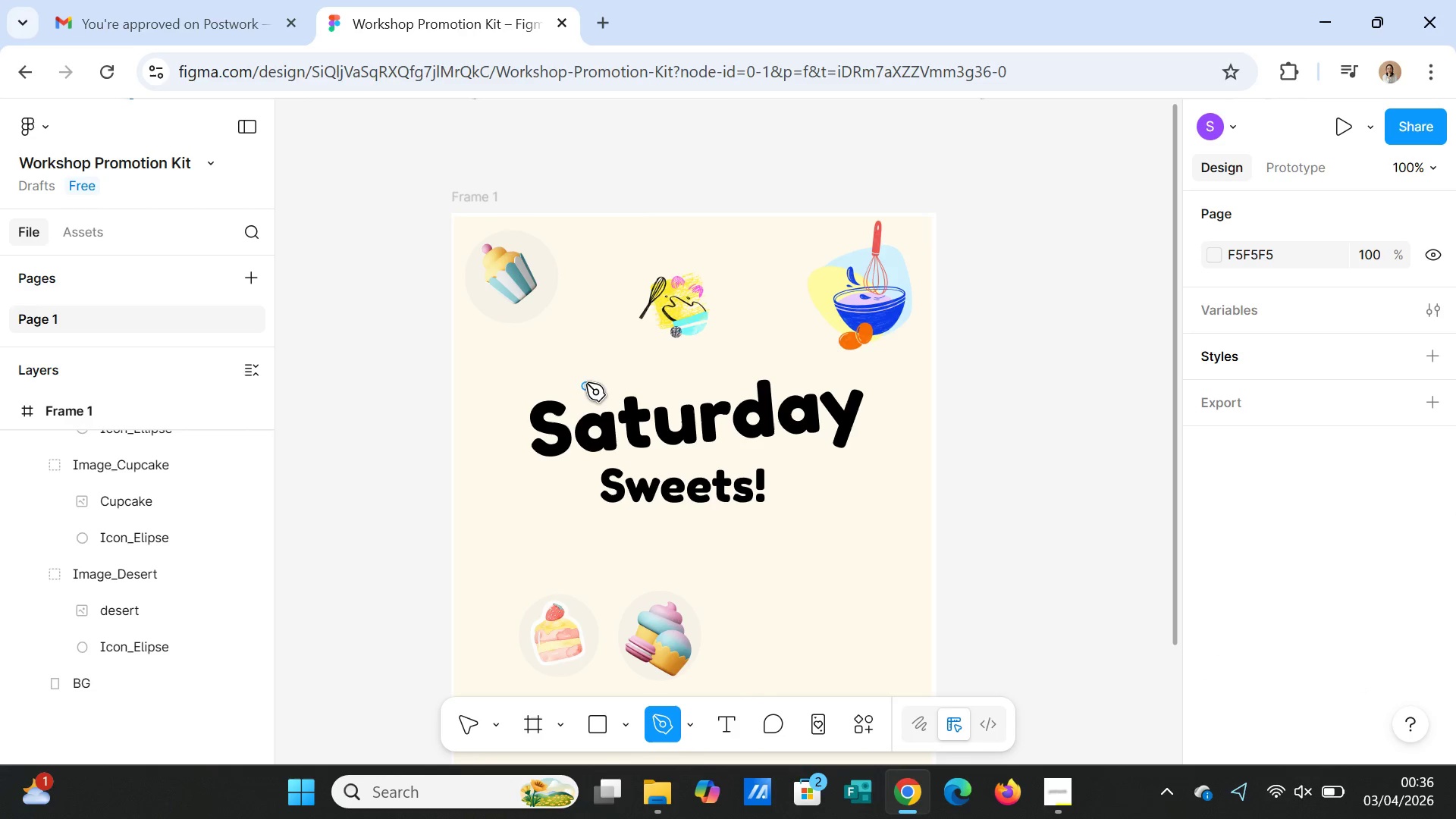 
left_click_drag(start_coordinate=[585, 366], to_coordinate=[493, 401])
 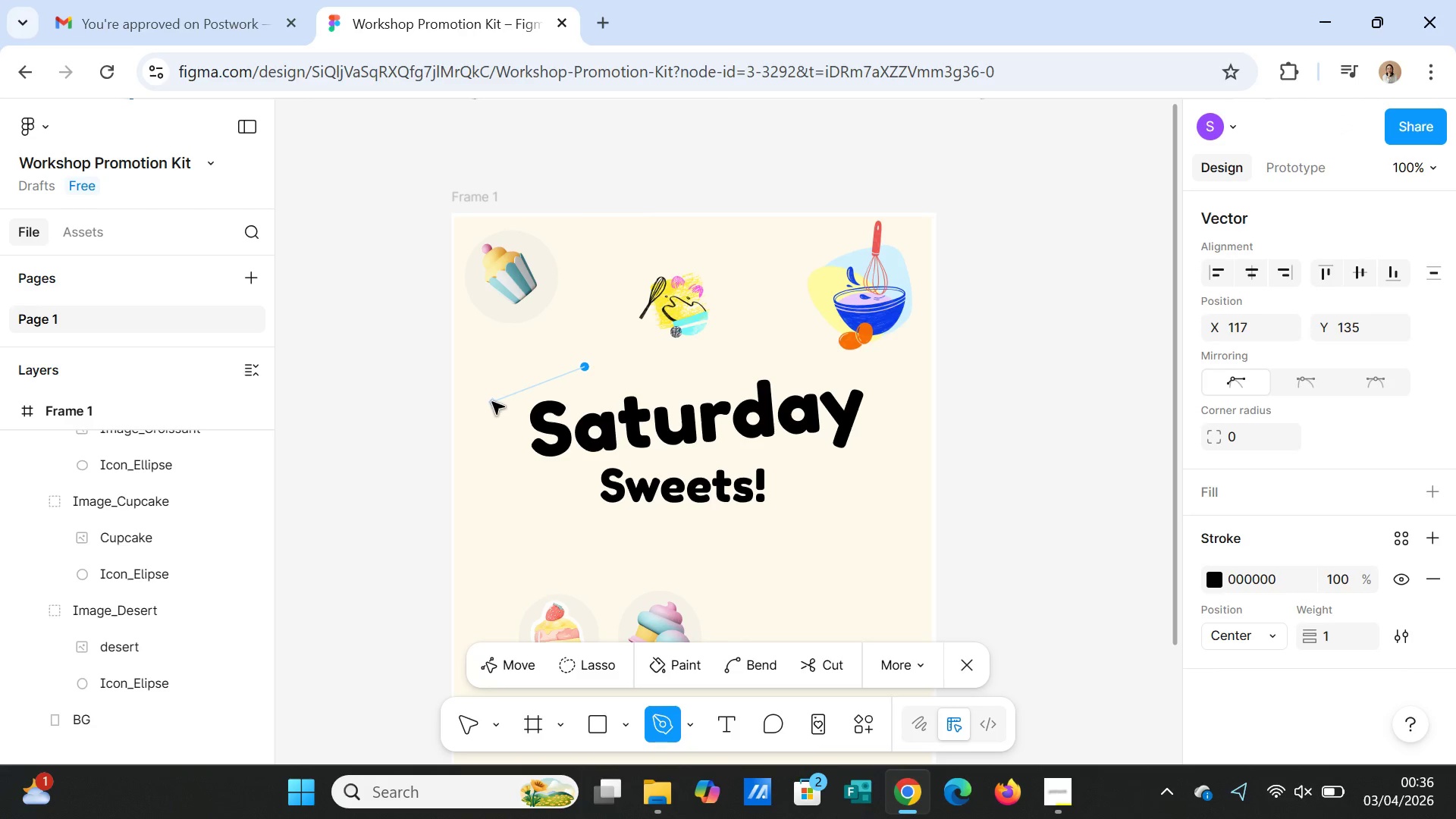 
left_click_drag(start_coordinate=[492, 402], to_coordinate=[507, 427])
 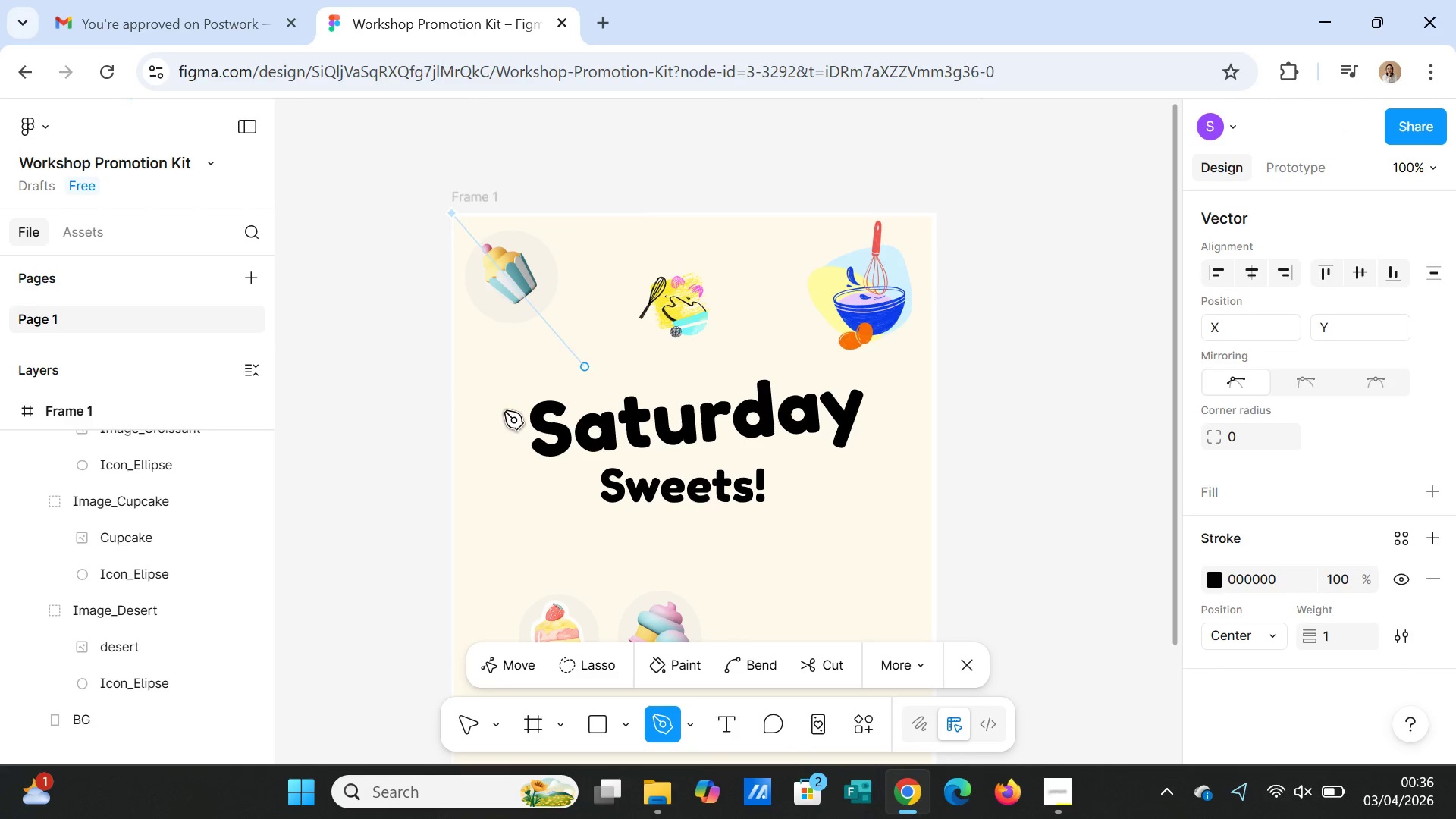 
left_click([504, 411])
 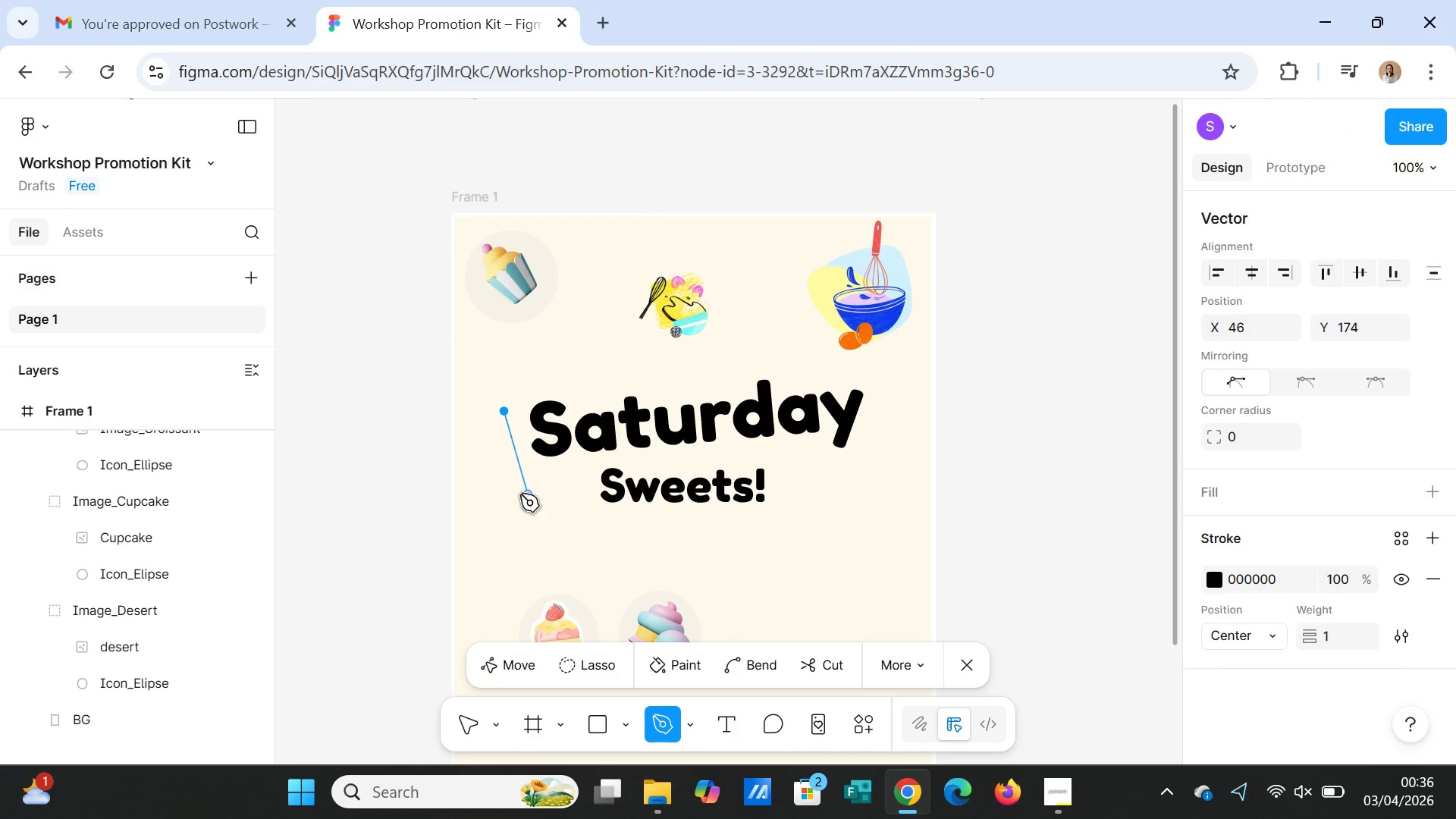 
left_click([520, 484])
 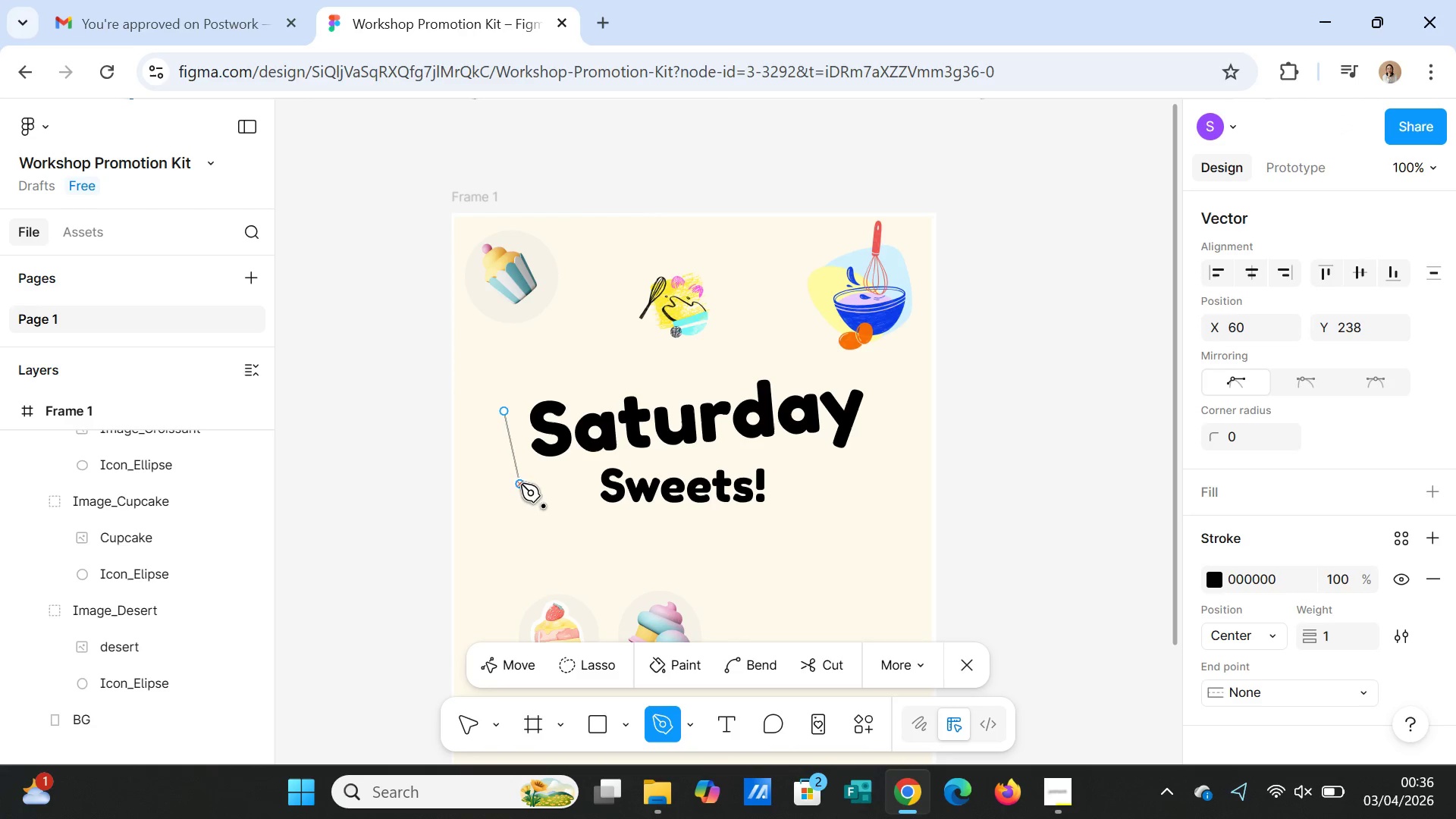 
left_click_drag(start_coordinate=[521, 484], to_coordinate=[587, 489])
 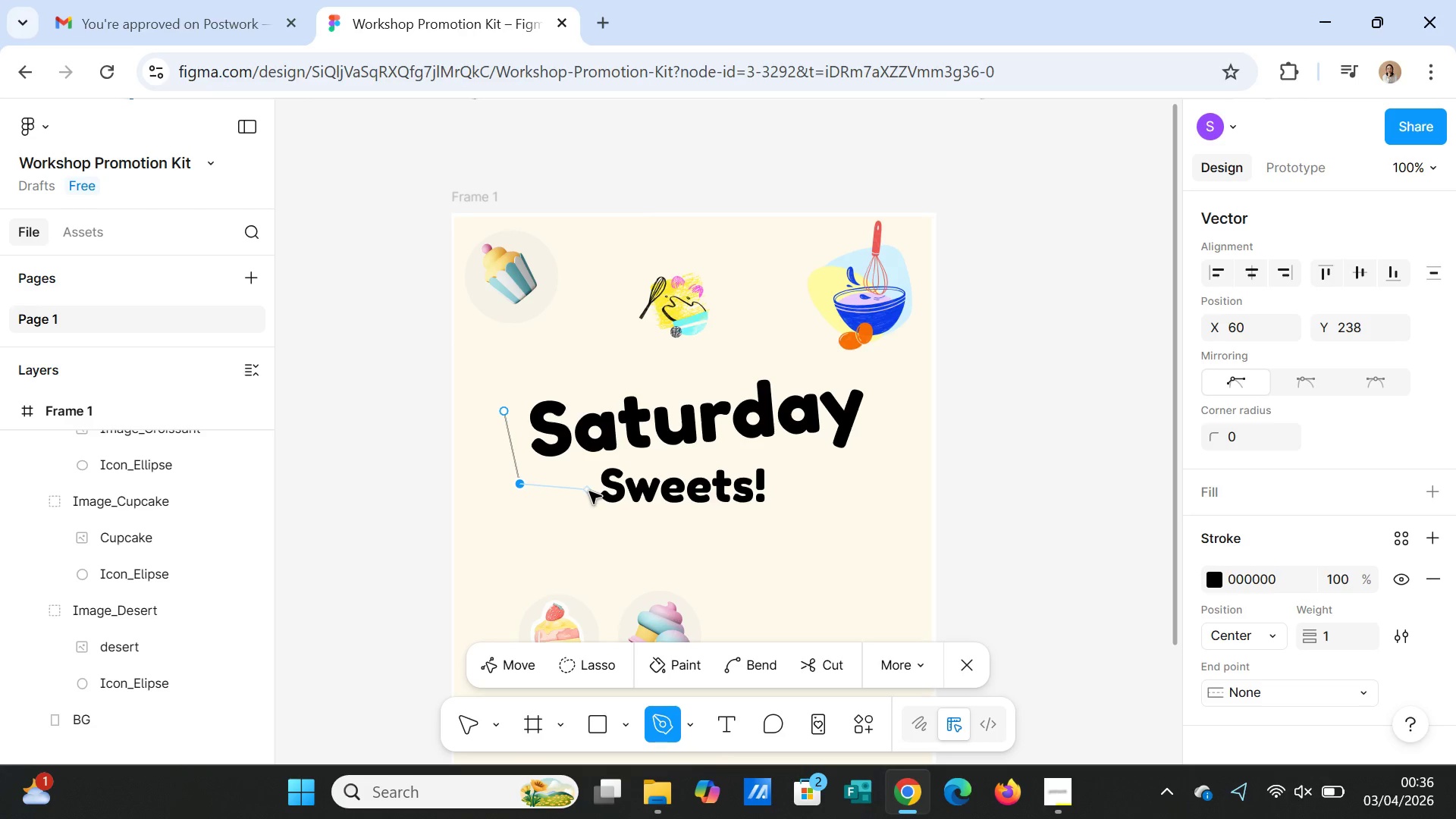 
left_click_drag(start_coordinate=[589, 491], to_coordinate=[592, 473])
 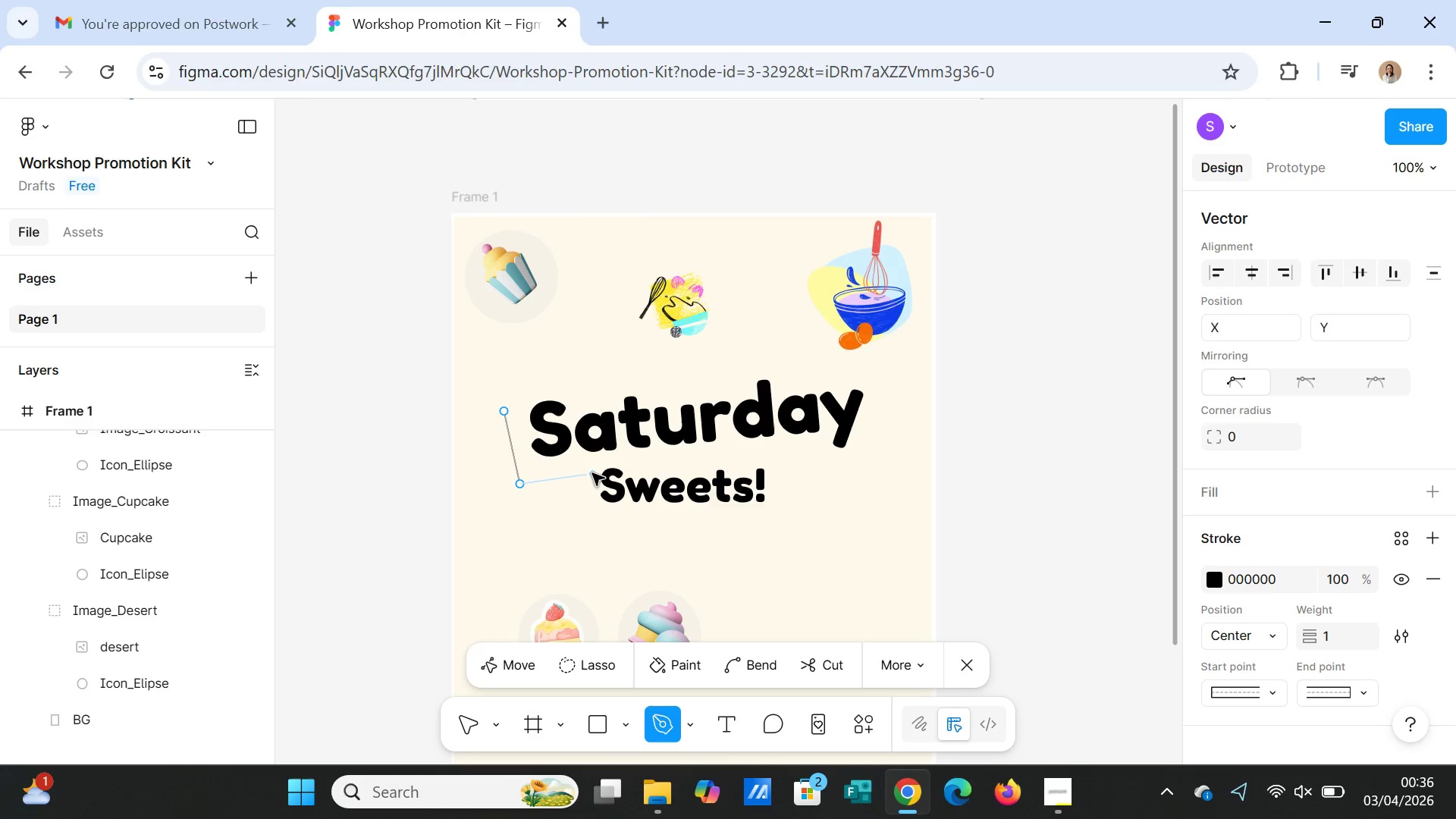 
left_click([592, 473])
 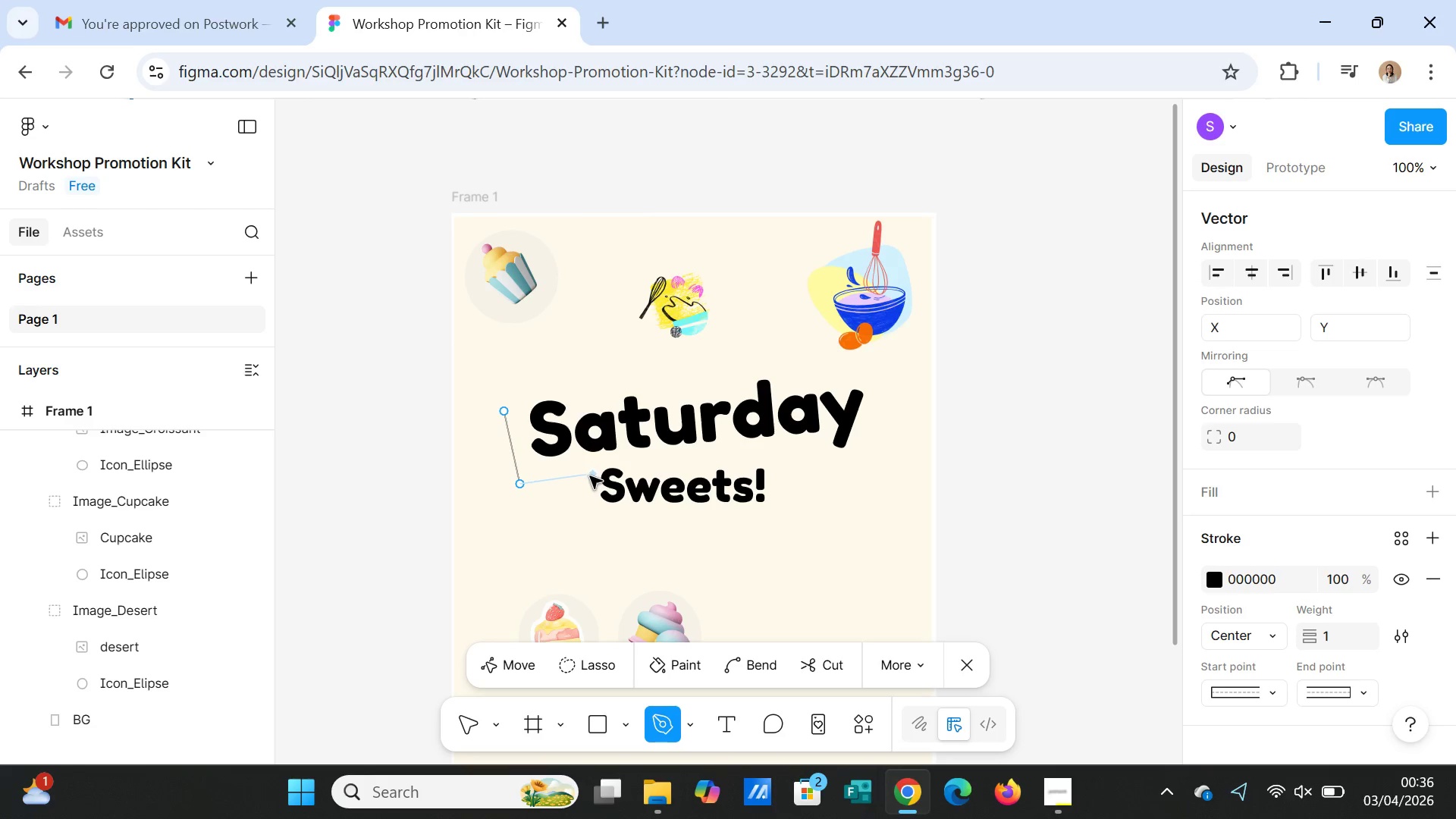 
left_click_drag(start_coordinate=[590, 476], to_coordinate=[801, 502])
 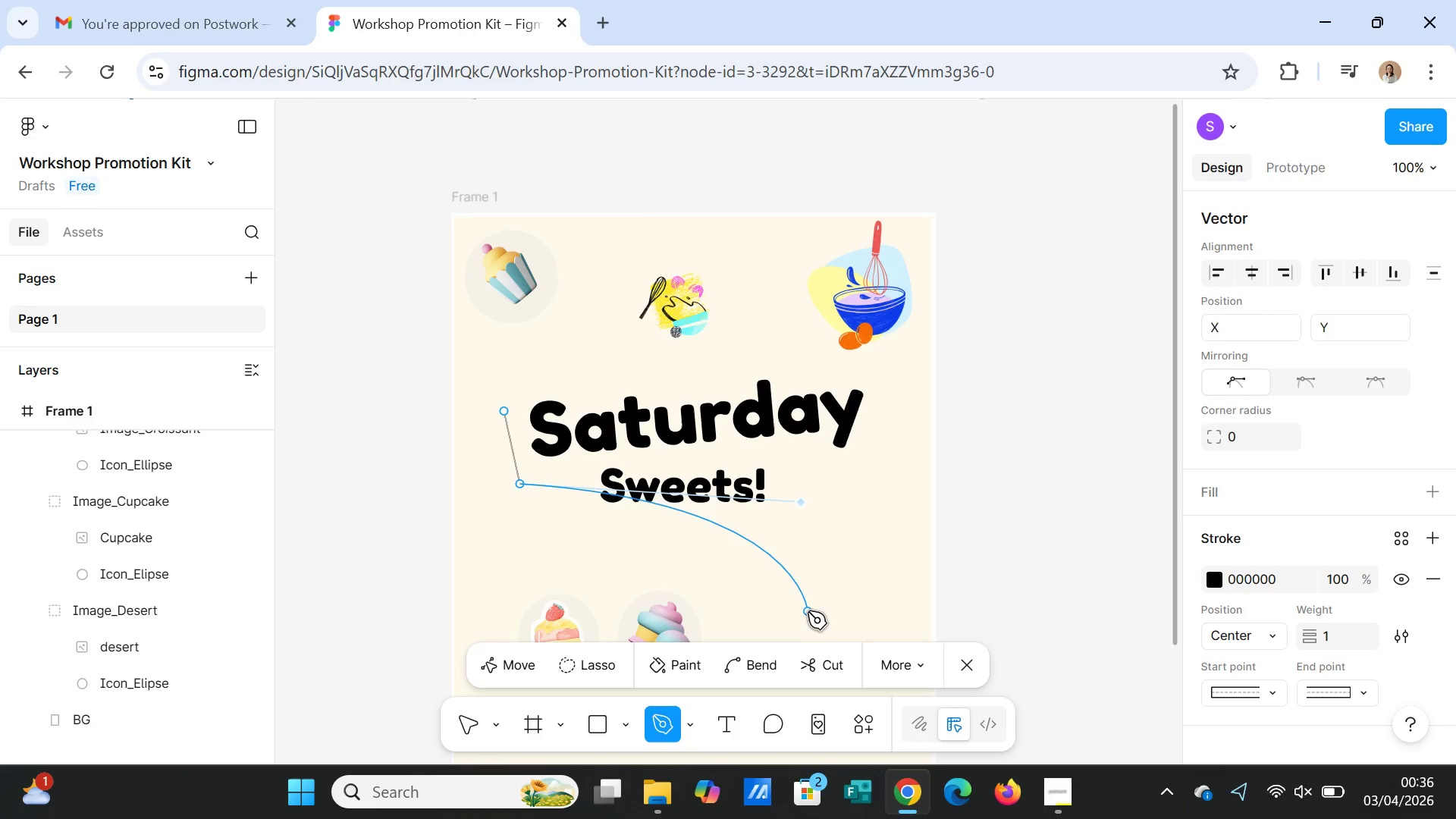 
wait(8.45)
 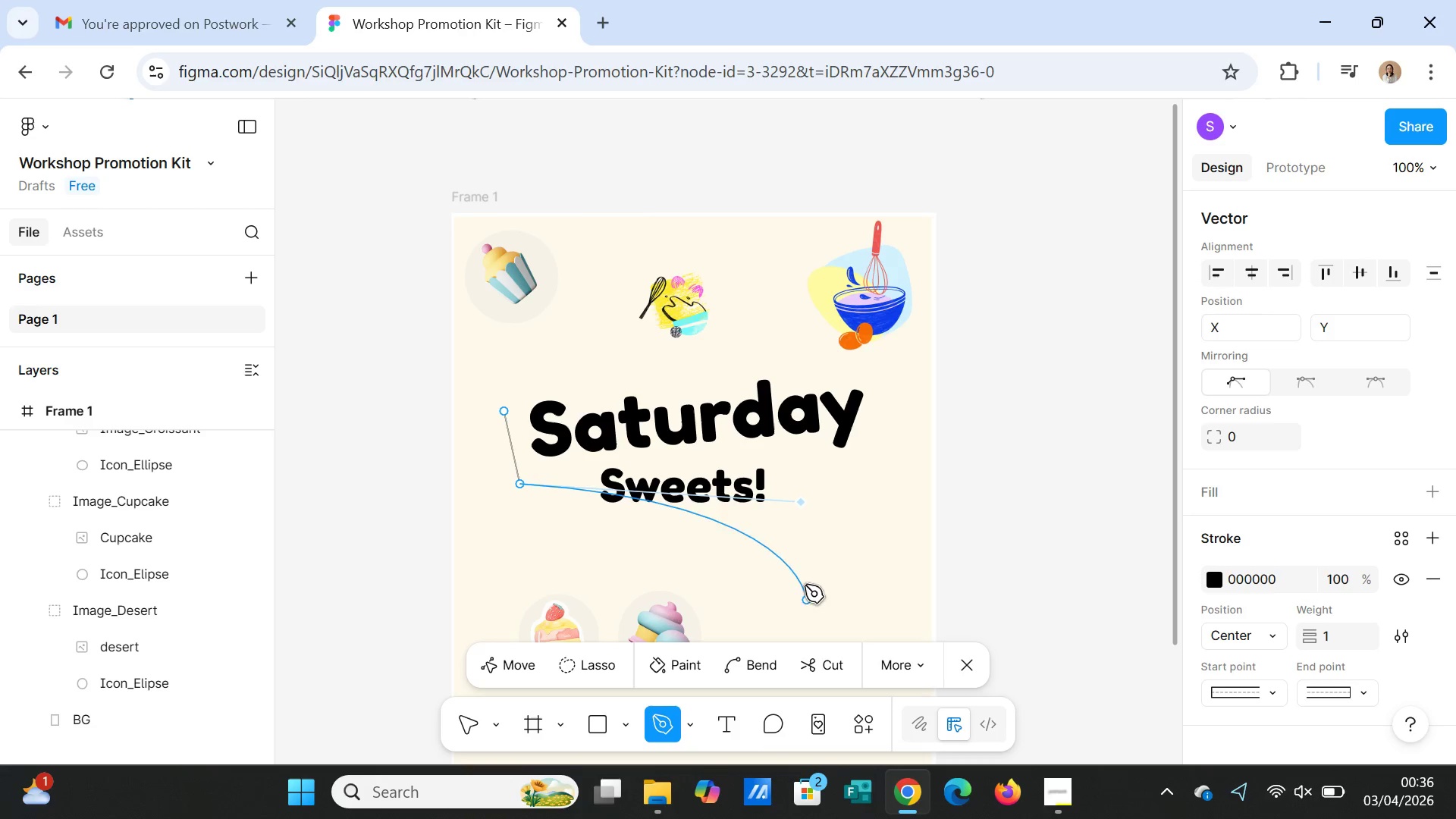 
key(Control+Z)
 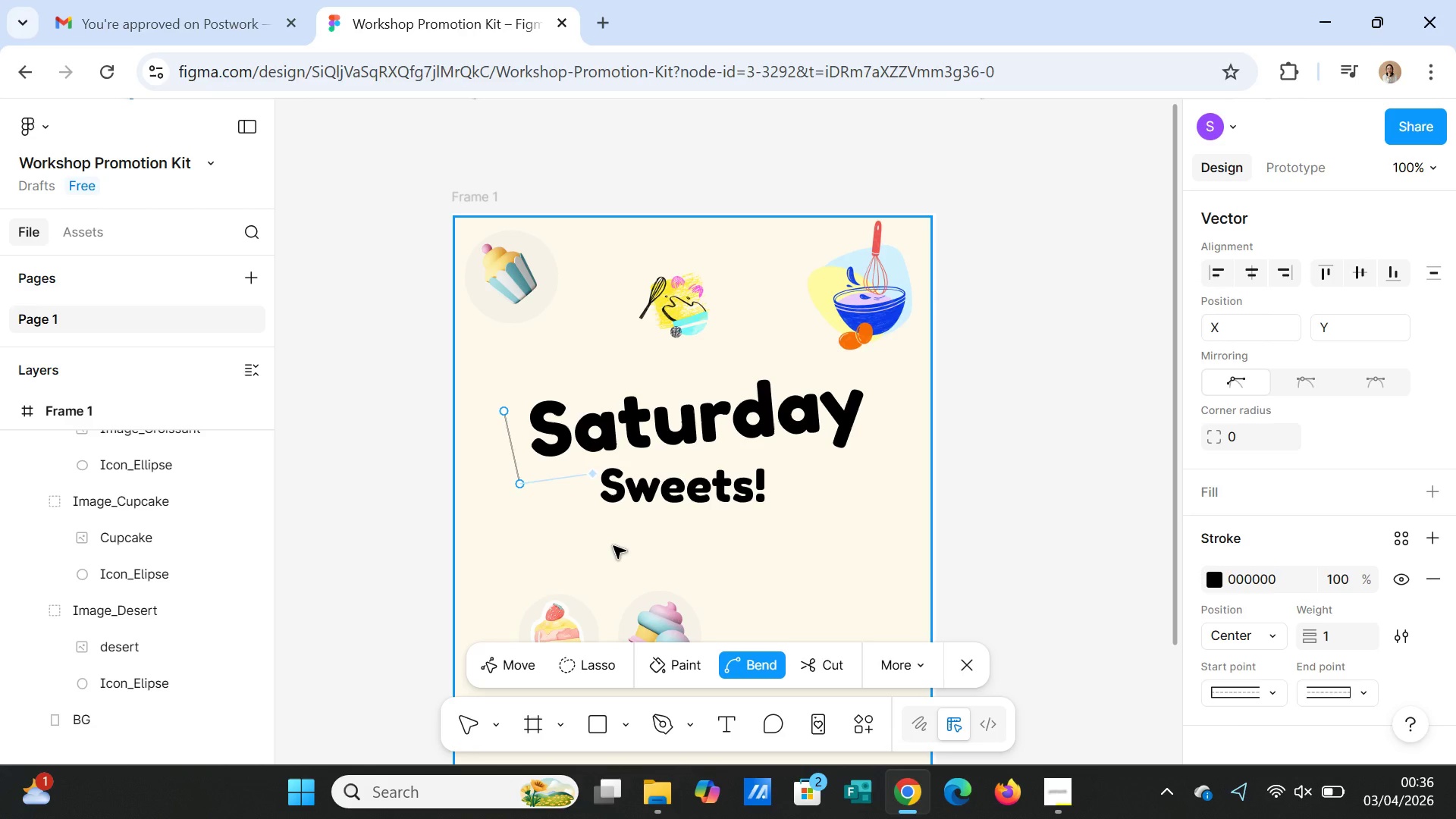 
key(Control+Z)
 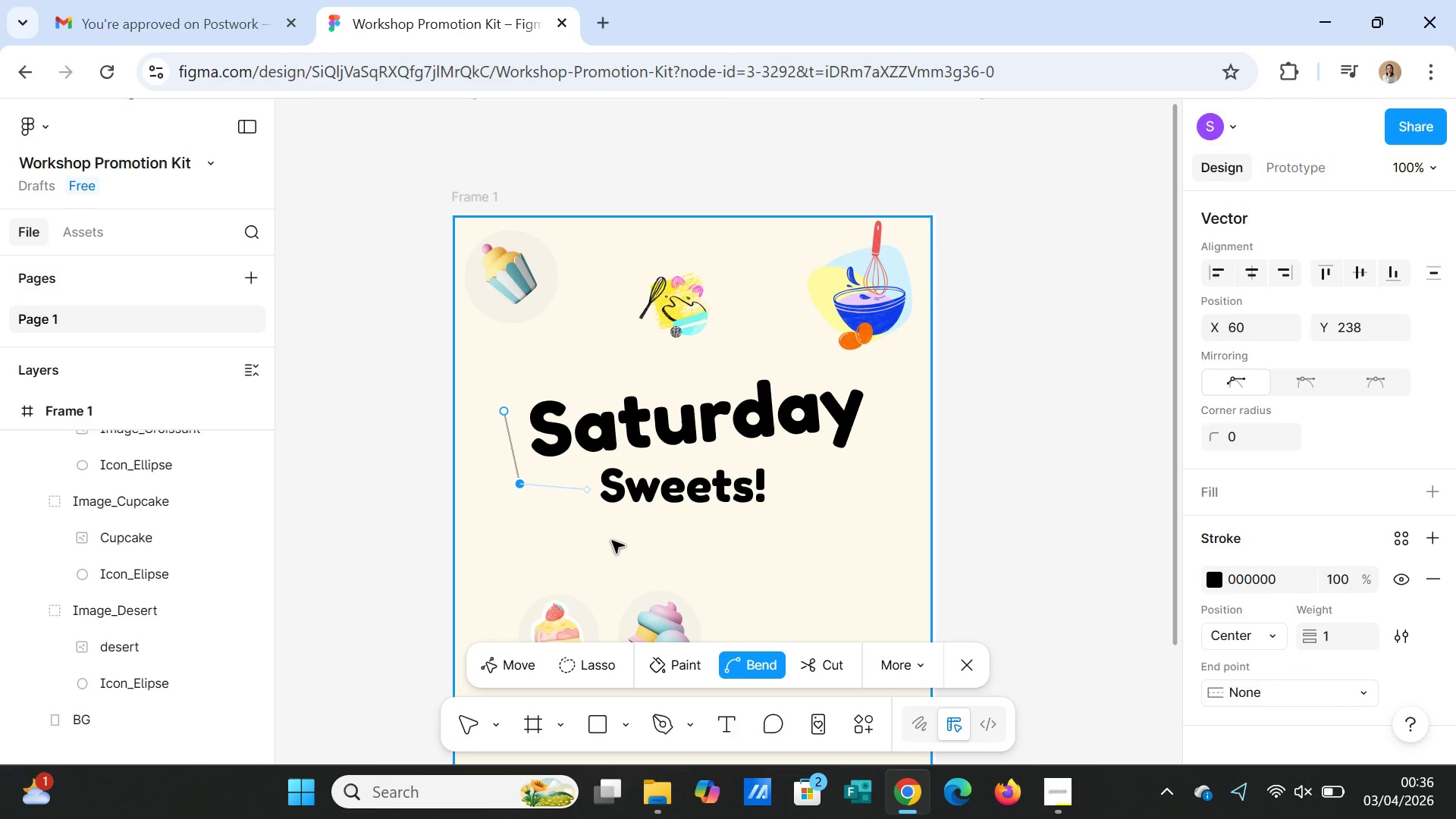 
key(Control+Z)
 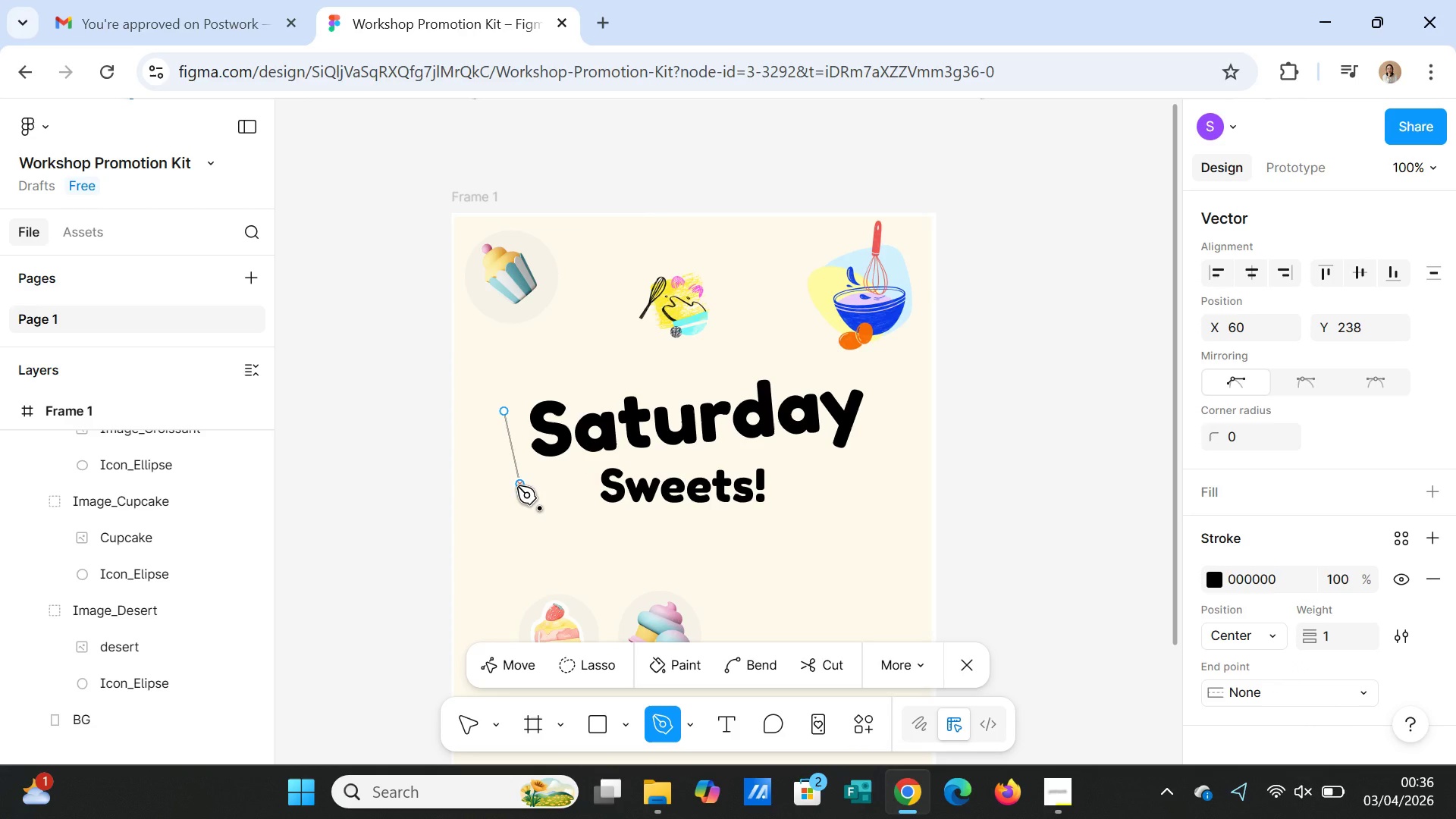 
left_click_drag(start_coordinate=[517, 486], to_coordinate=[660, 524])
 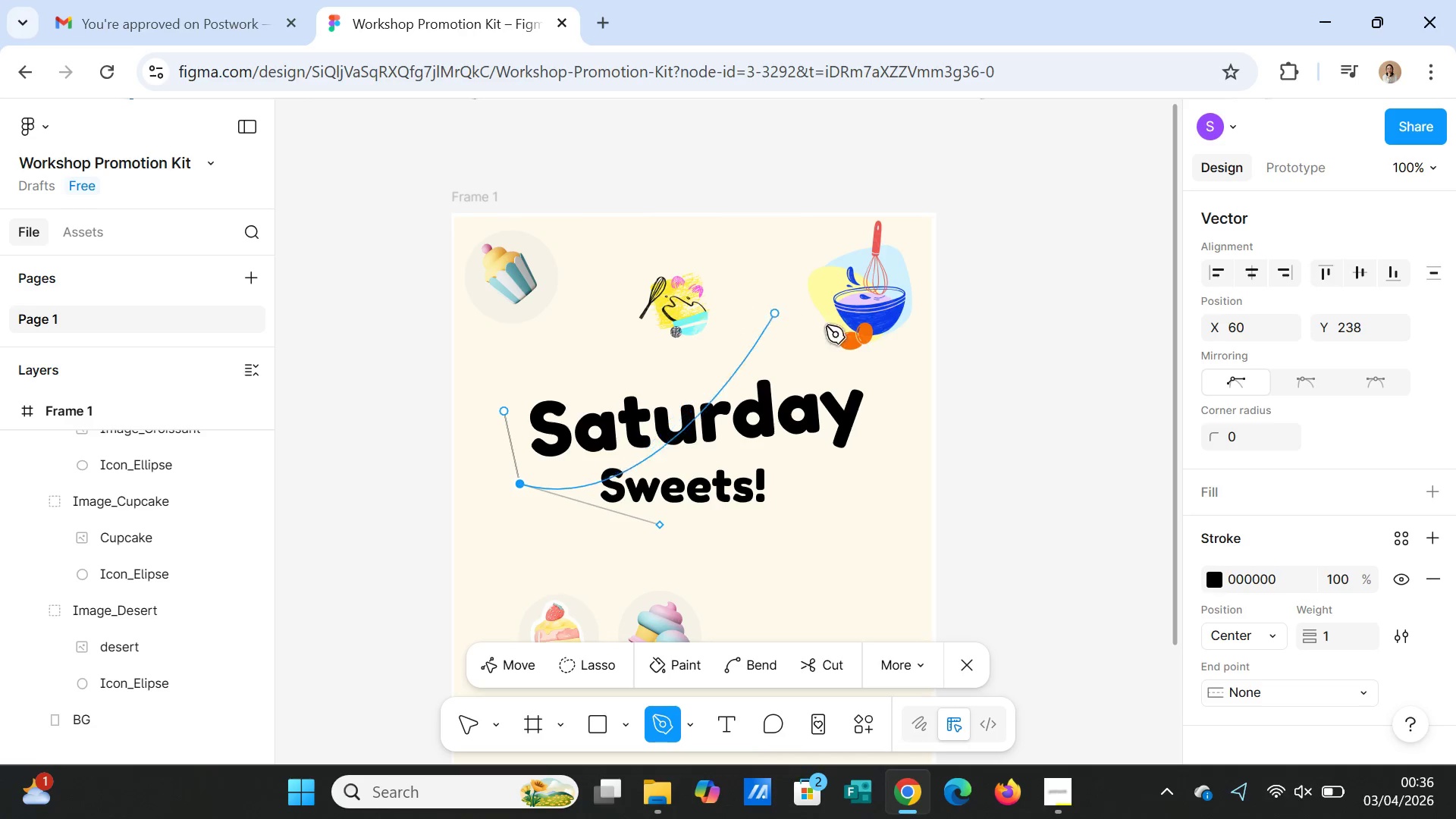 
wait(6.25)
 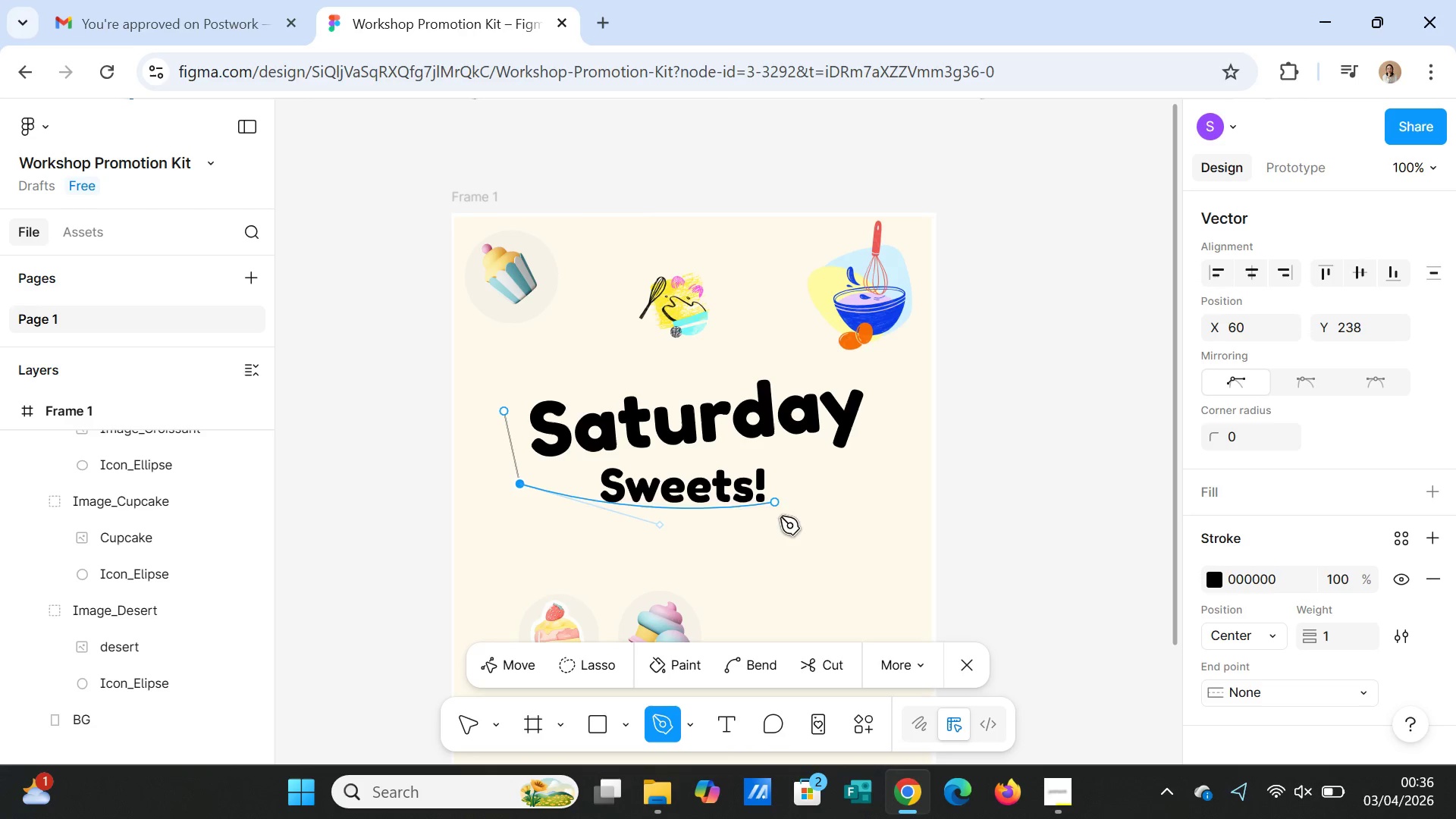 
left_click([838, 527])
 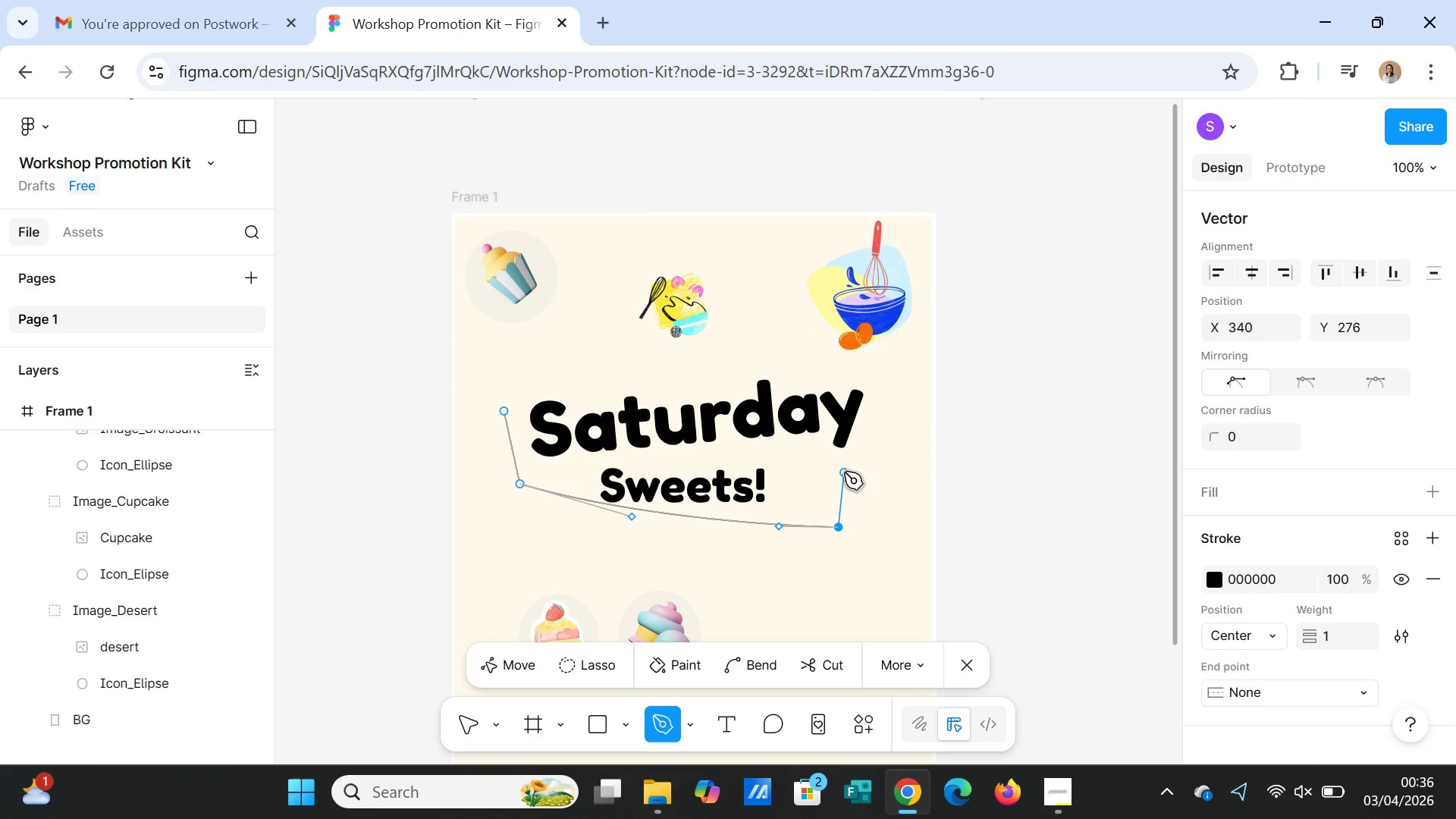 
left_click([844, 472])
 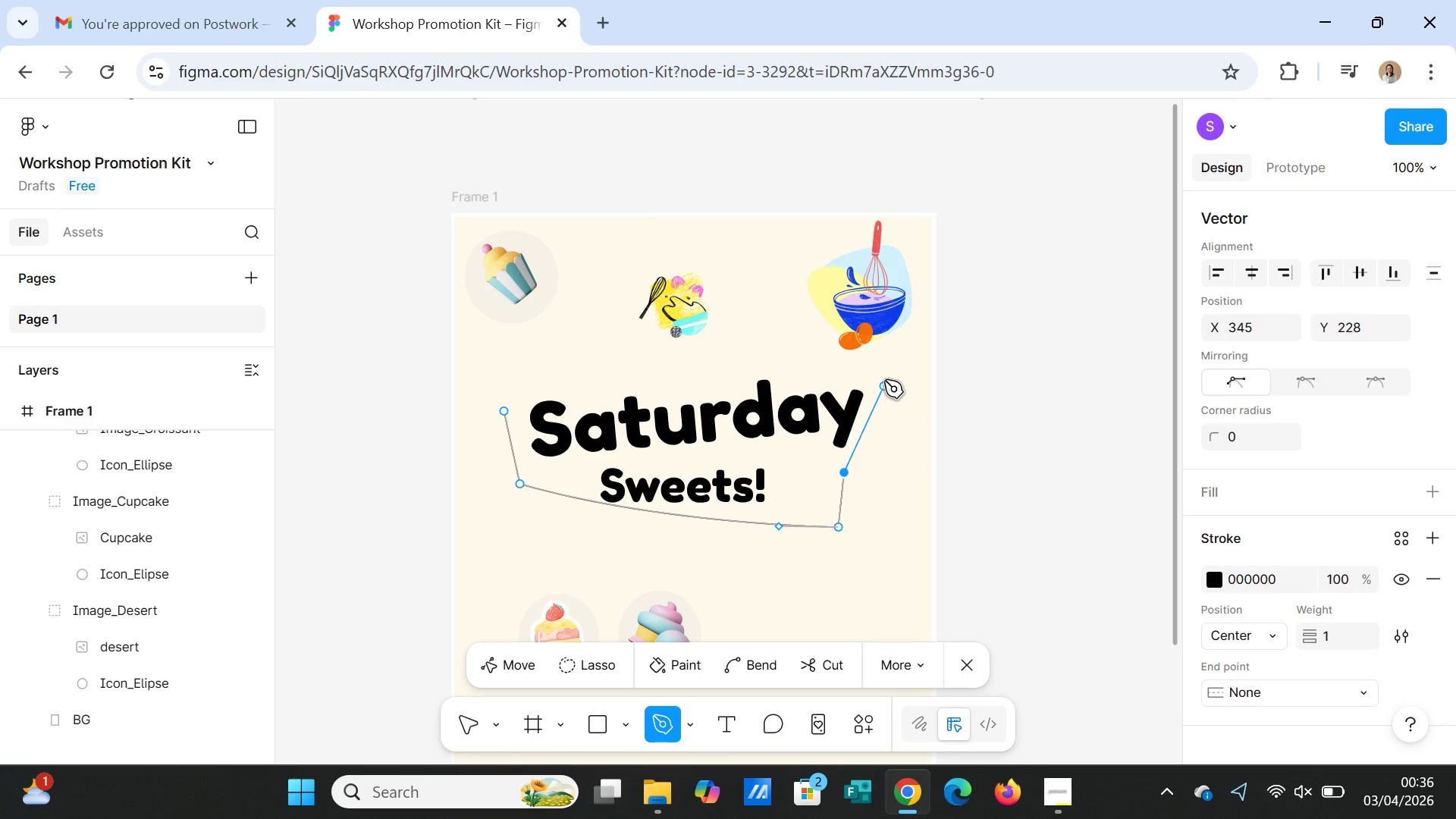 
left_click([884, 371])
 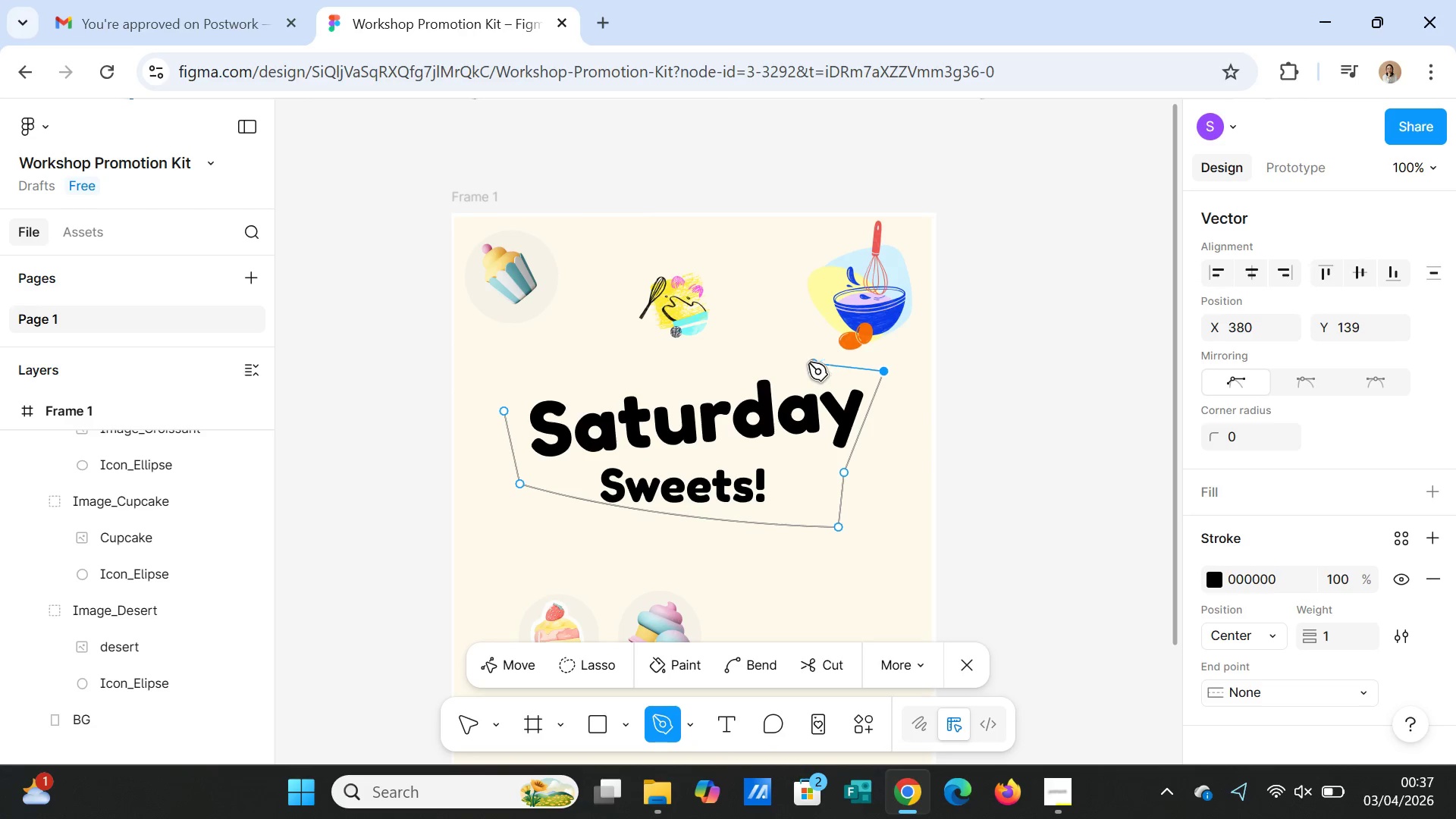 
left_click([795, 364])
 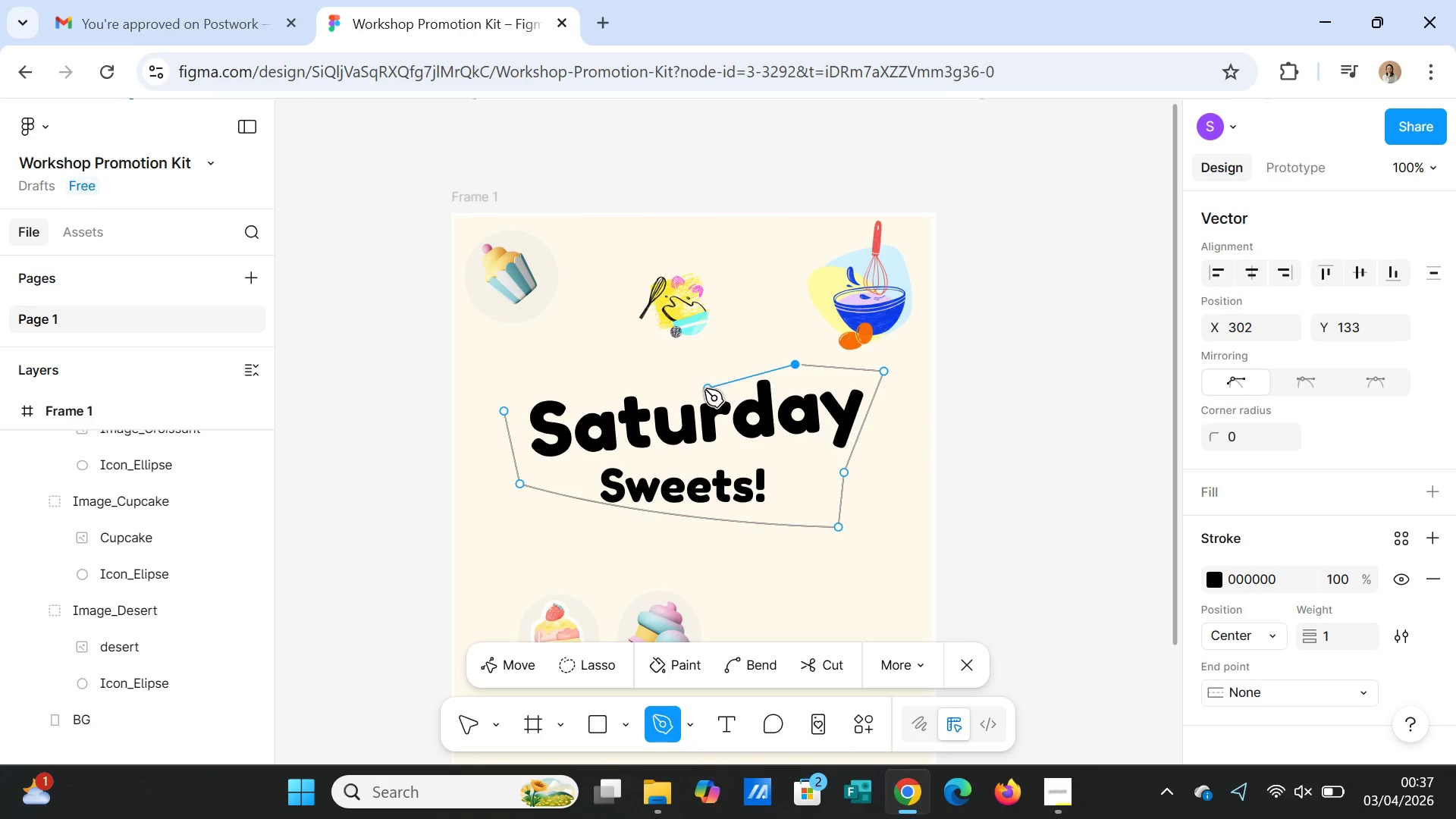 
left_click([704, 389])
 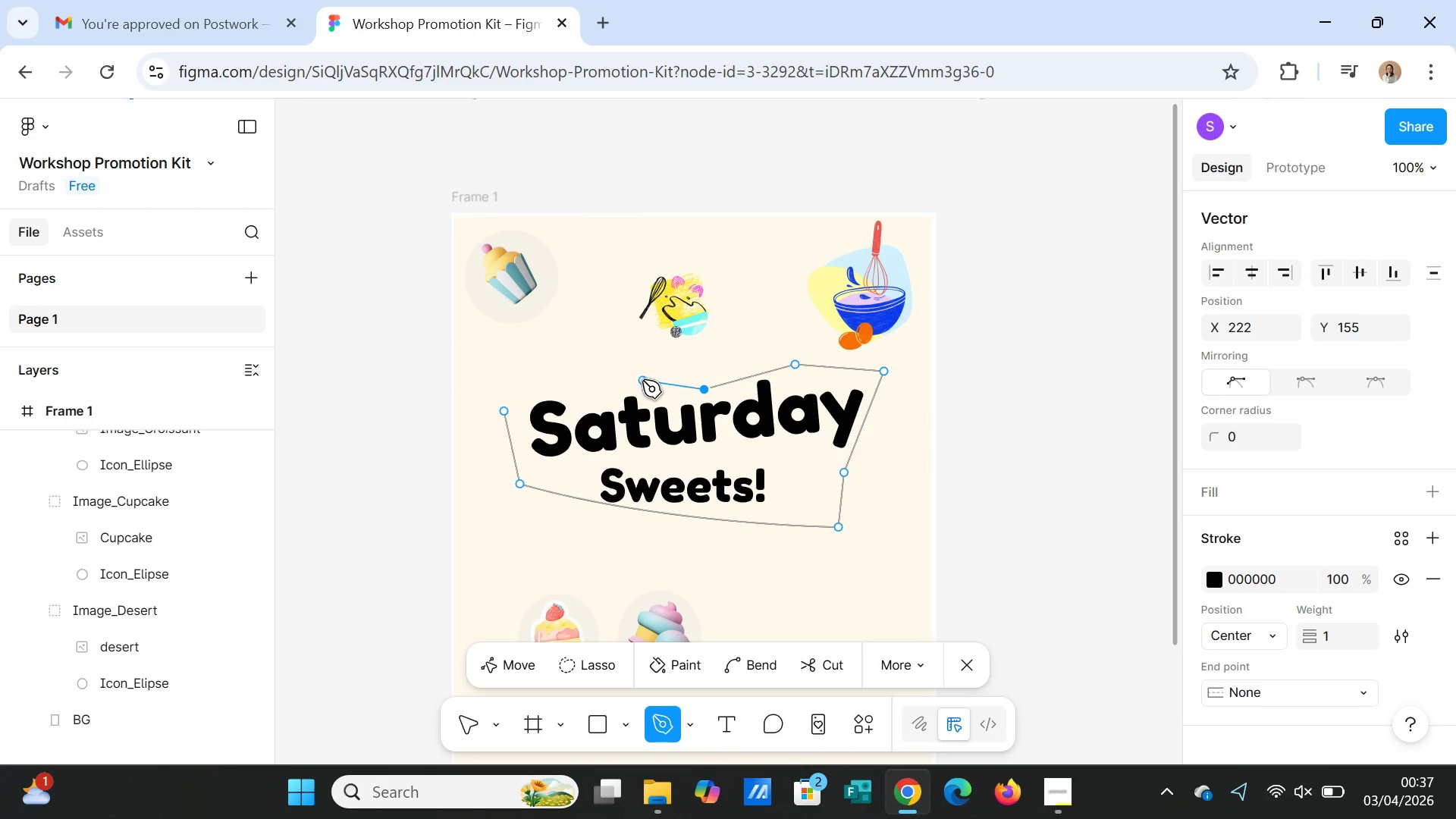 
left_click([637, 380])
 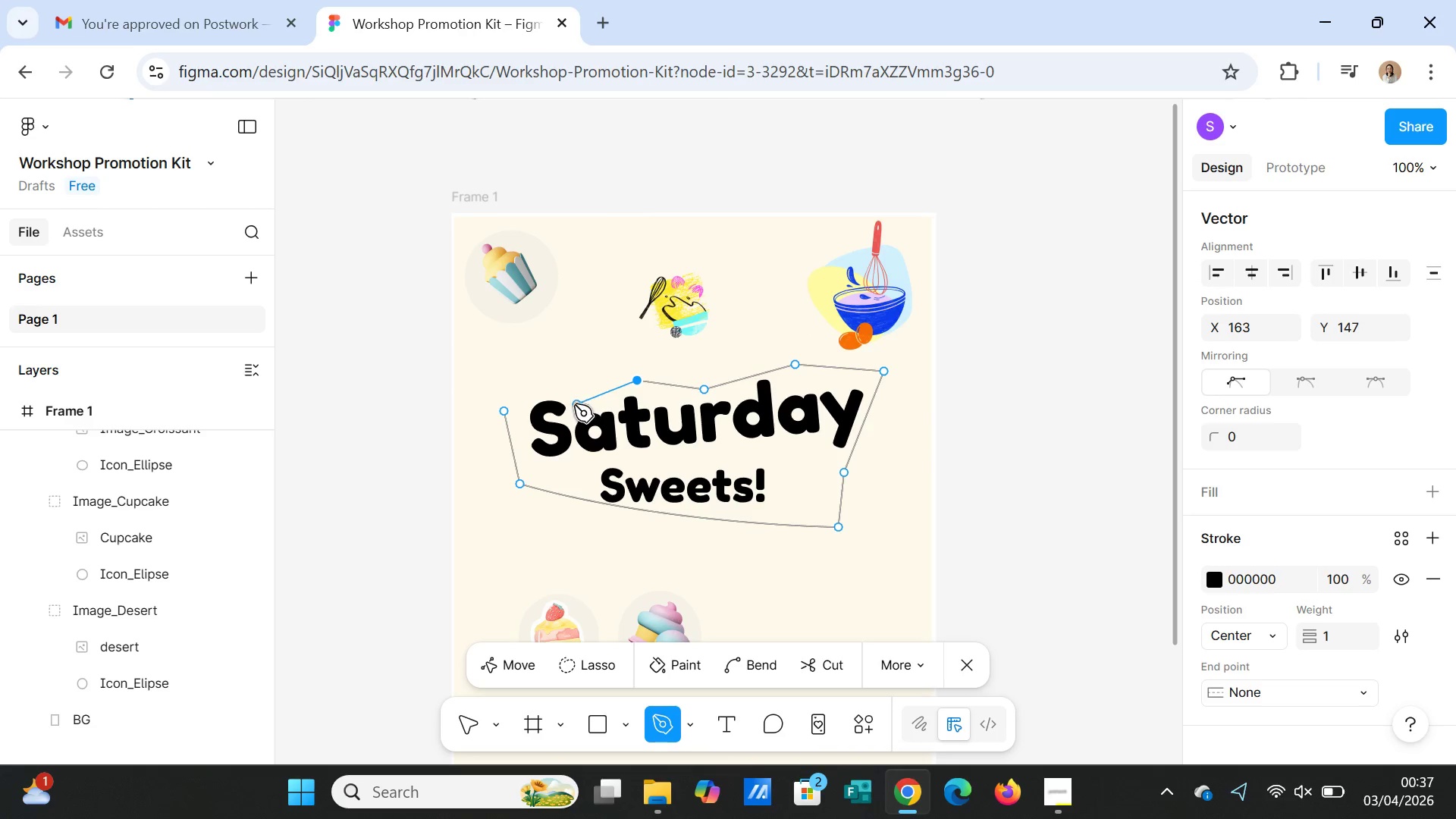 
left_click([574, 404])
 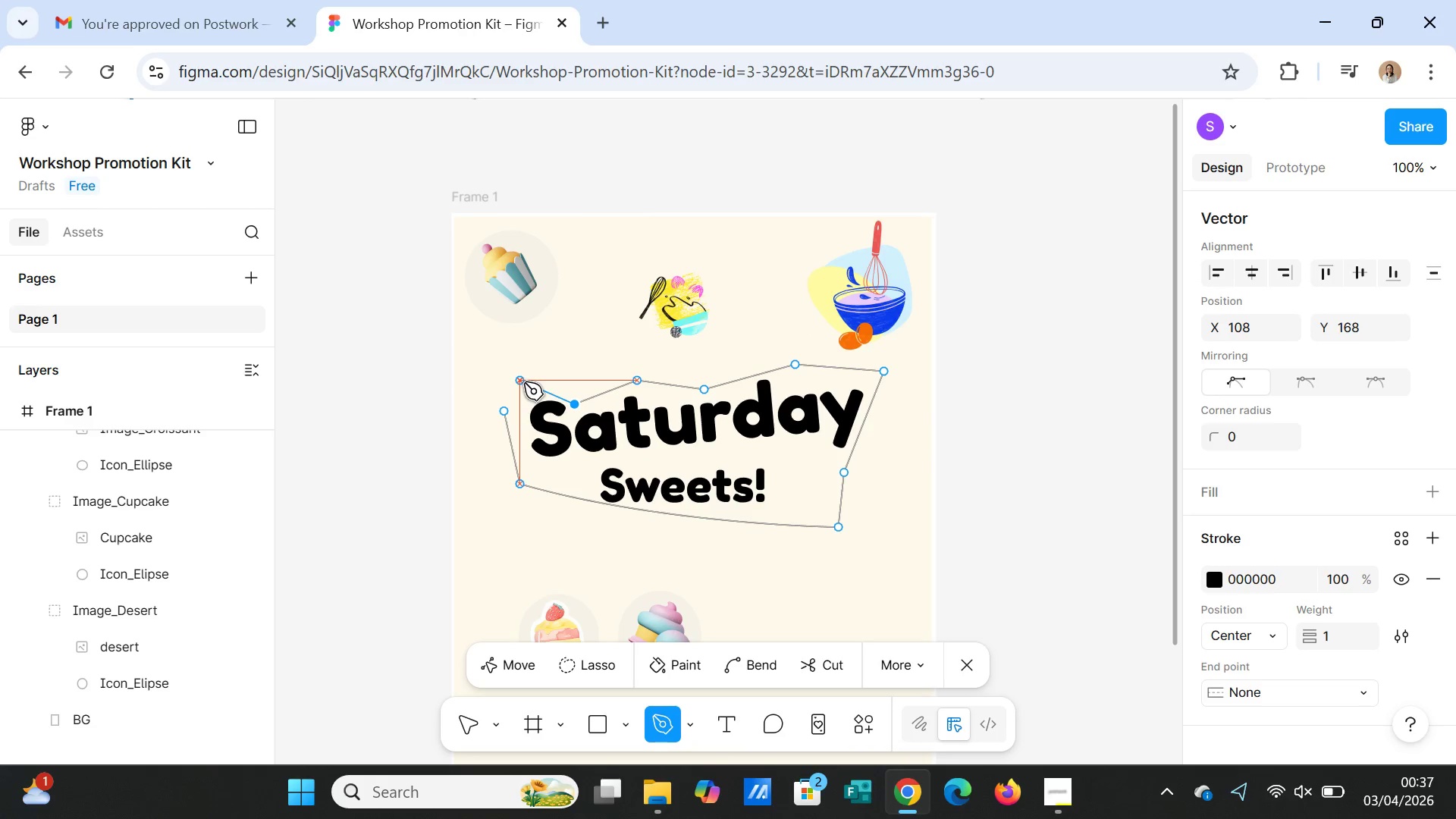 
left_click([523, 382])
 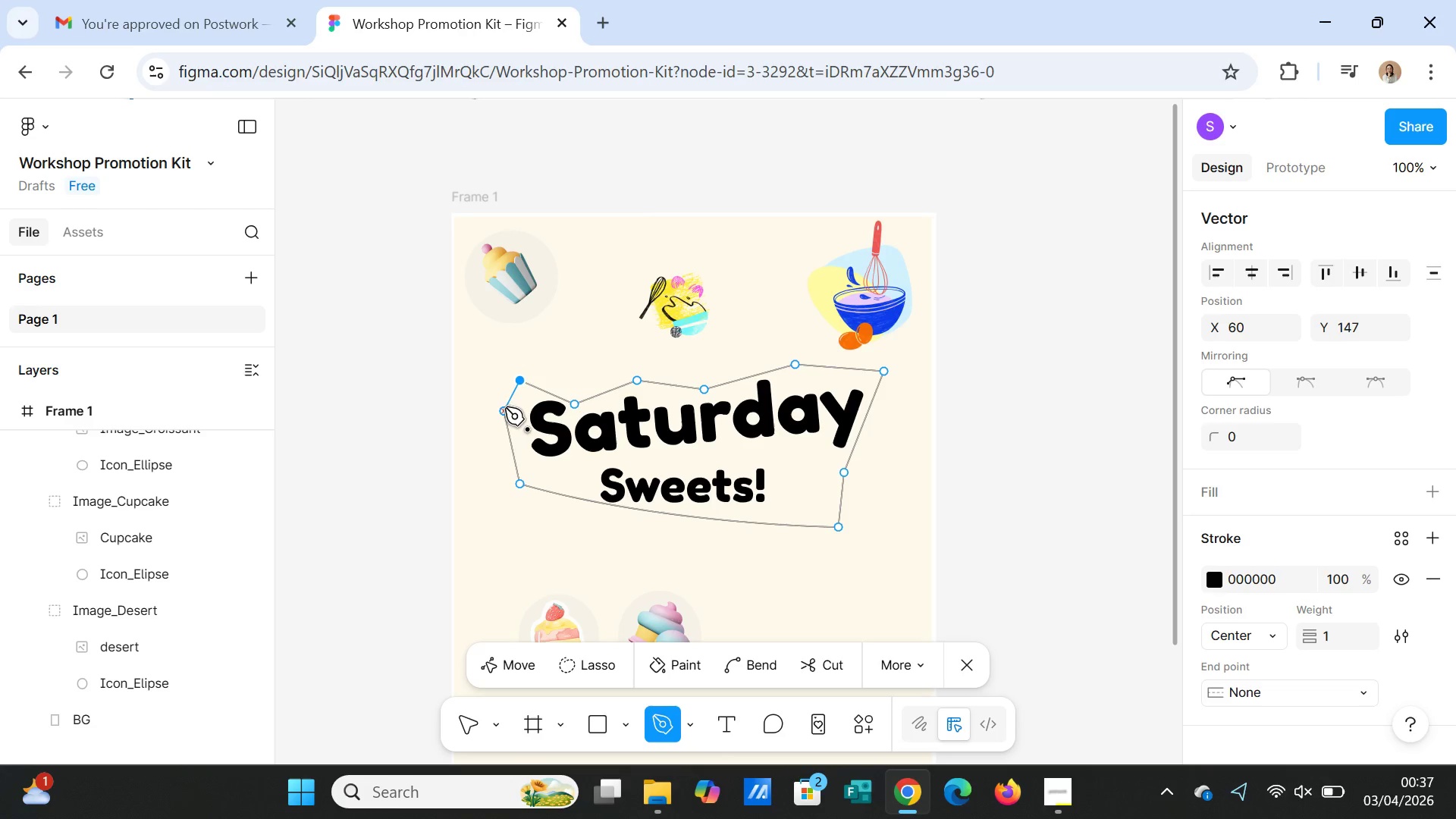 
left_click([505, 407])
 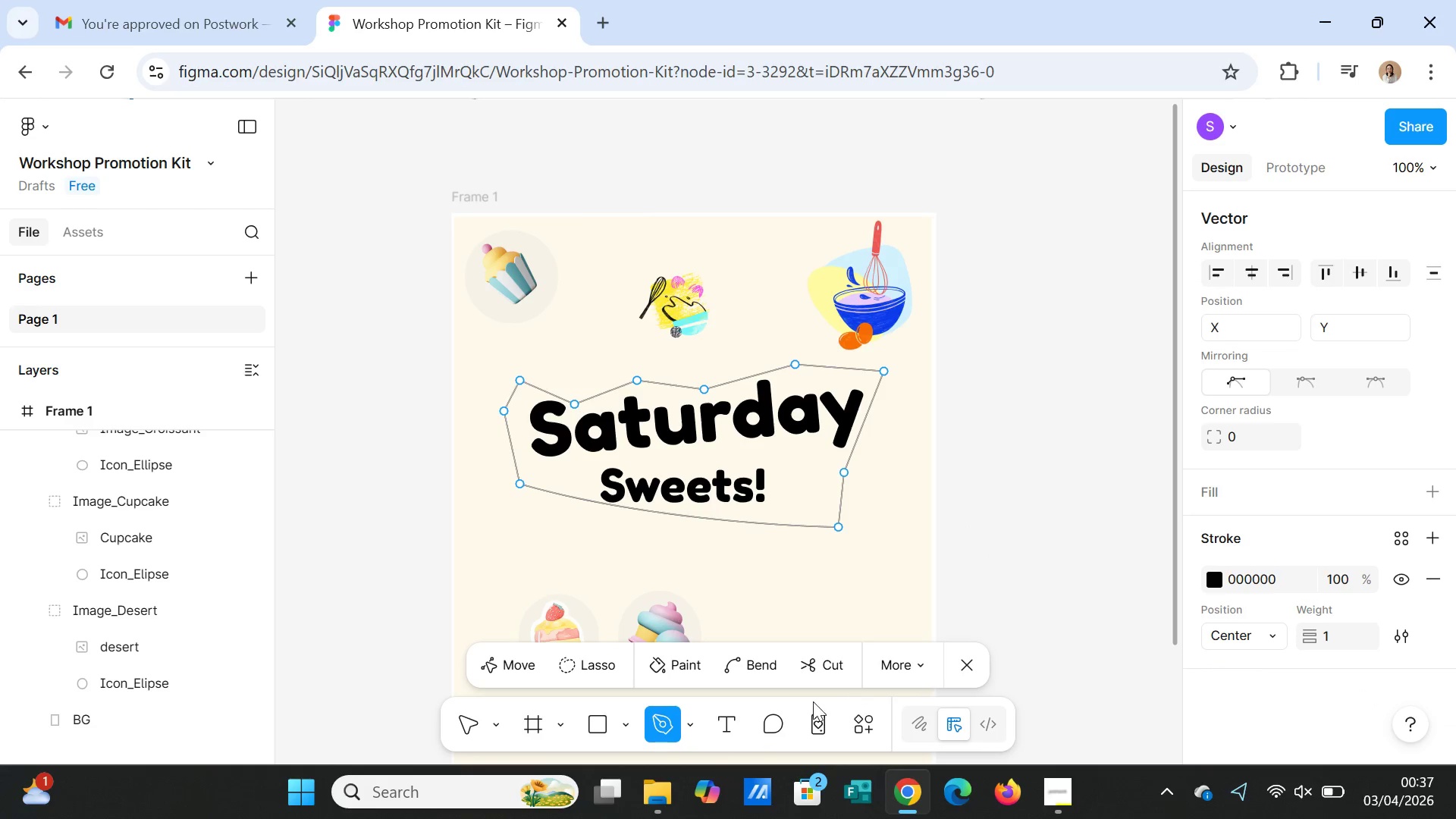 
left_click([749, 673])
 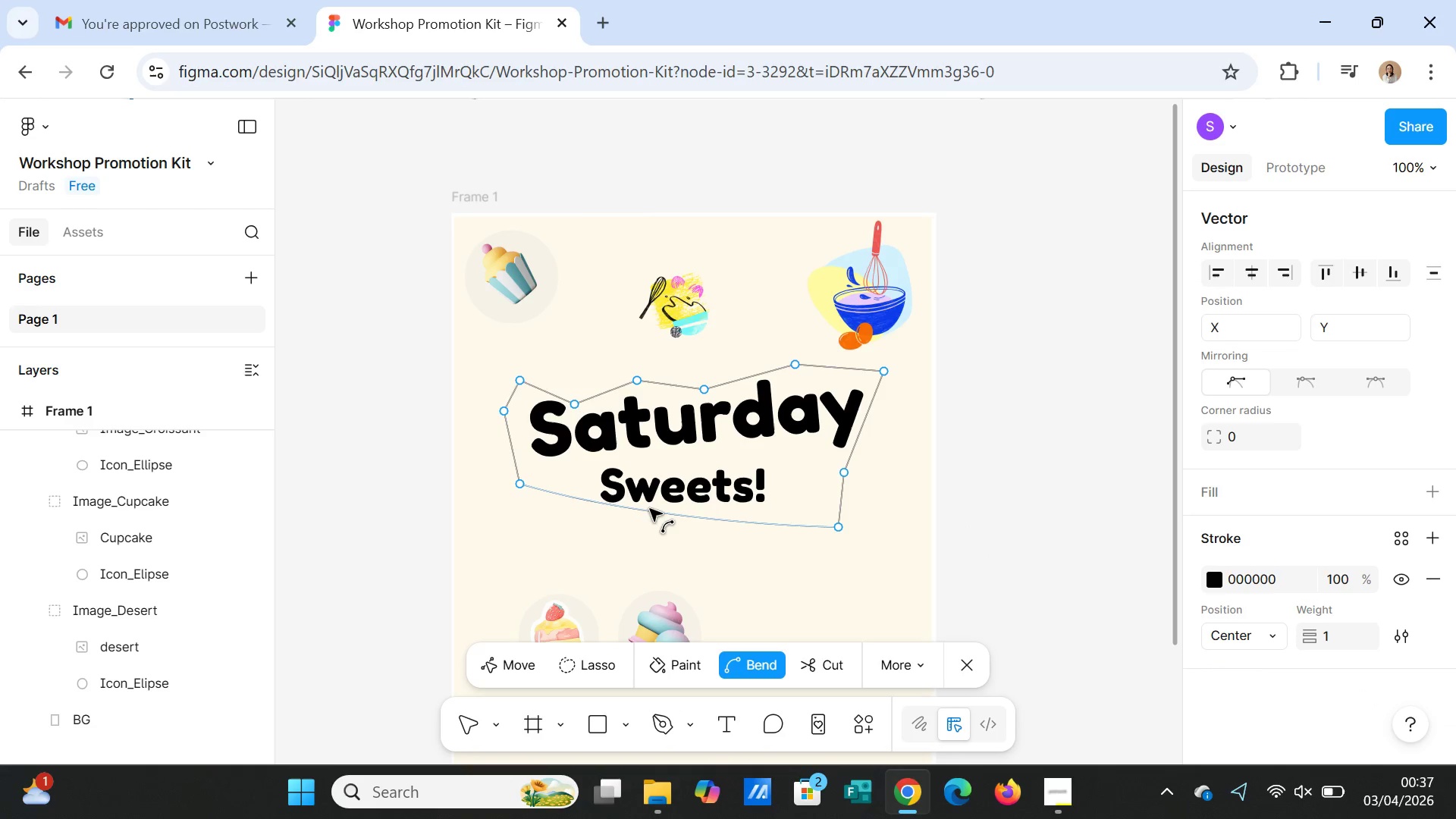 
left_click_drag(start_coordinate=[648, 509], to_coordinate=[645, 526])
 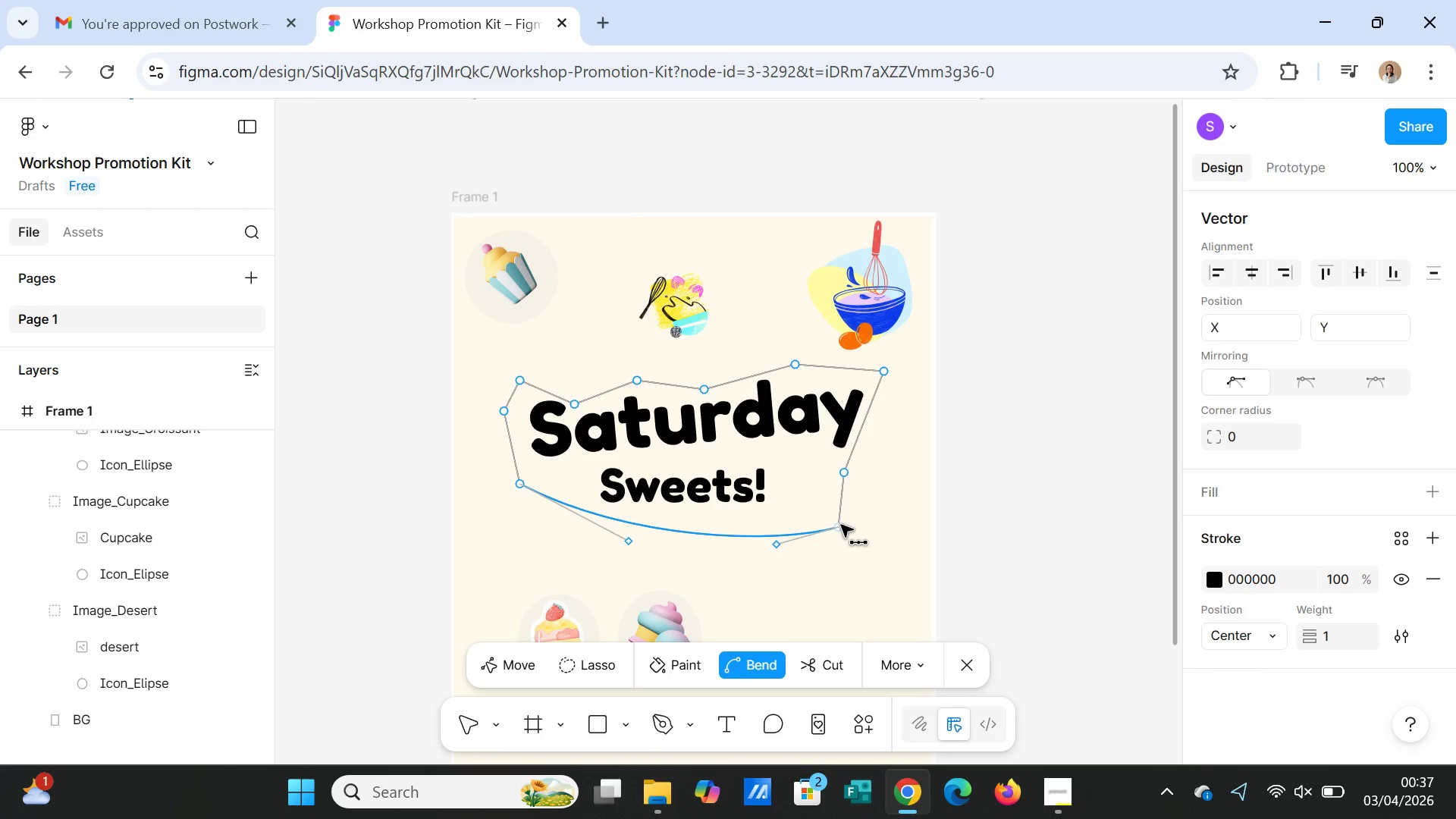 
left_click_drag(start_coordinate=[840, 526], to_coordinate=[858, 515])
 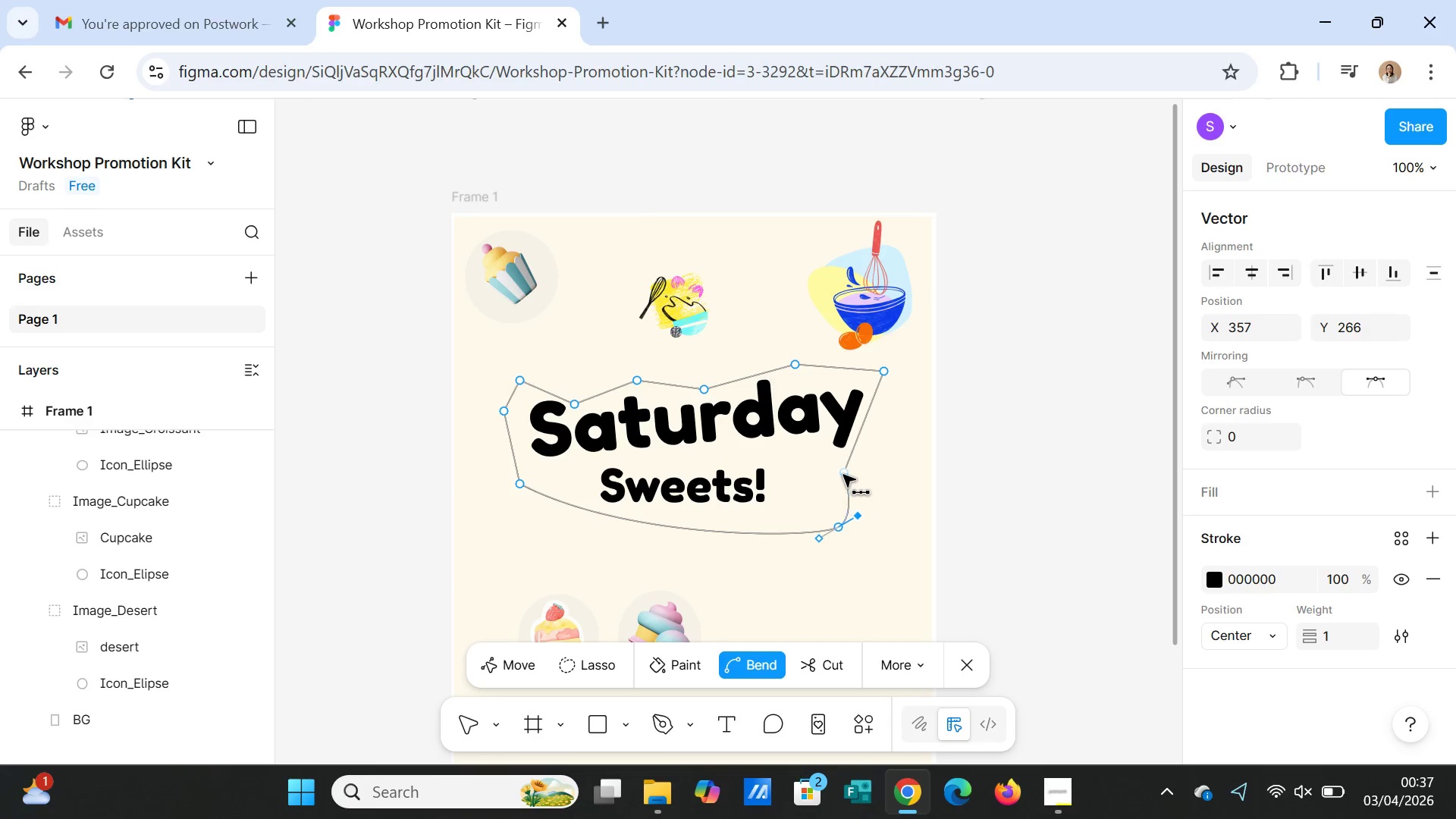 
left_click_drag(start_coordinate=[843, 472], to_coordinate=[838, 478])
 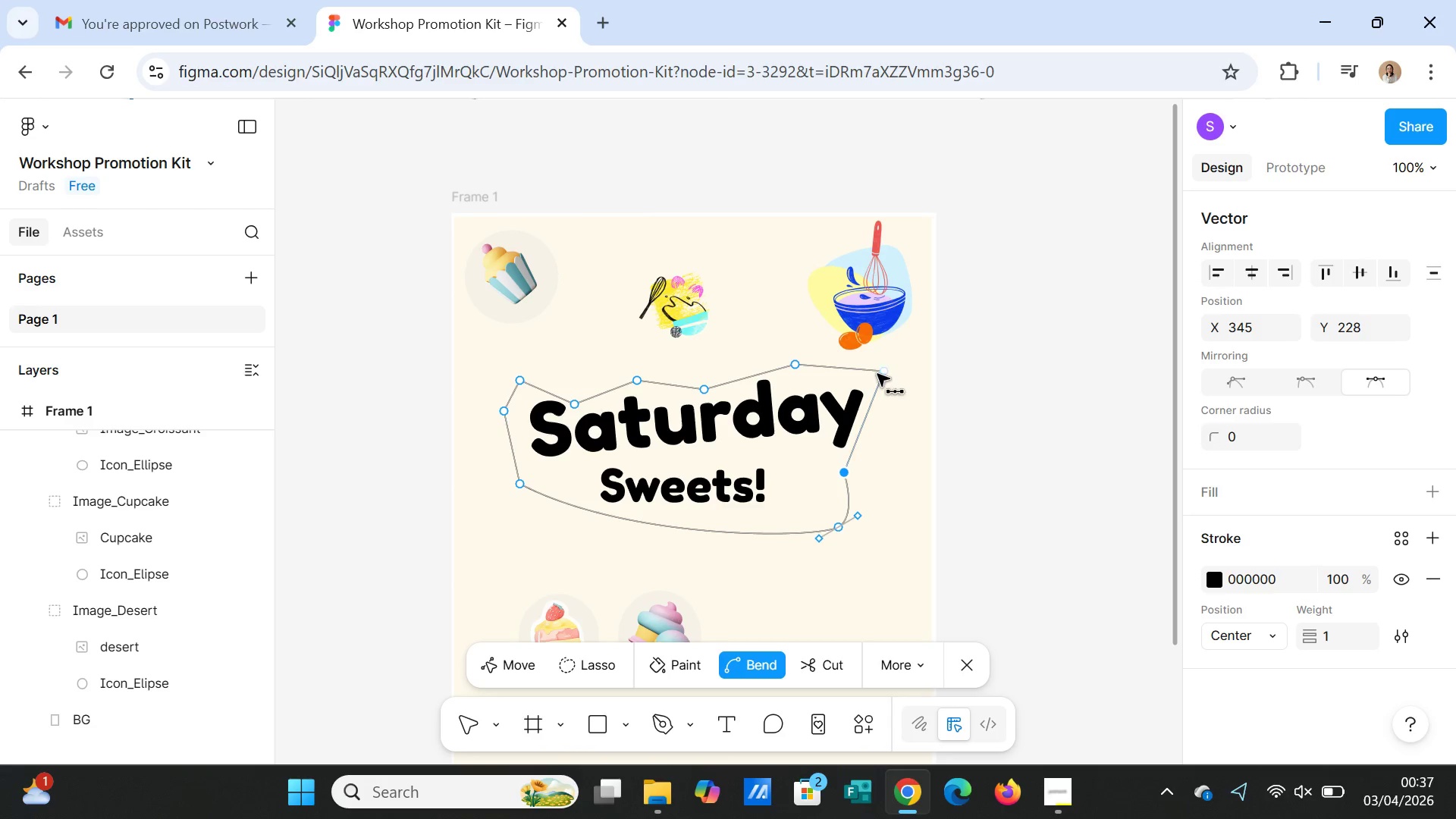 
left_click_drag(start_coordinate=[880, 371], to_coordinate=[905, 383])
 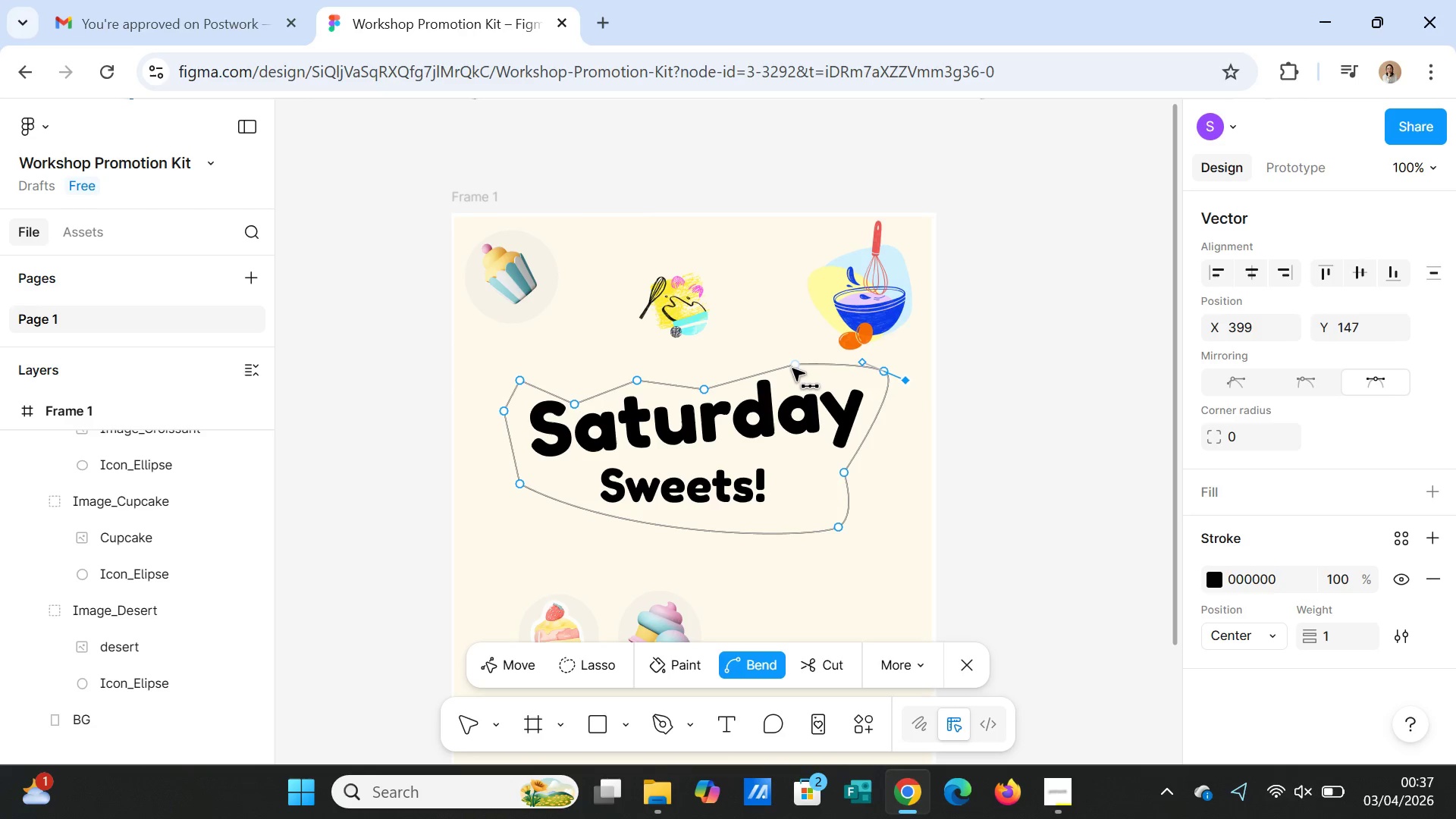 
left_click_drag(start_coordinate=[793, 368], to_coordinate=[793, 386])
 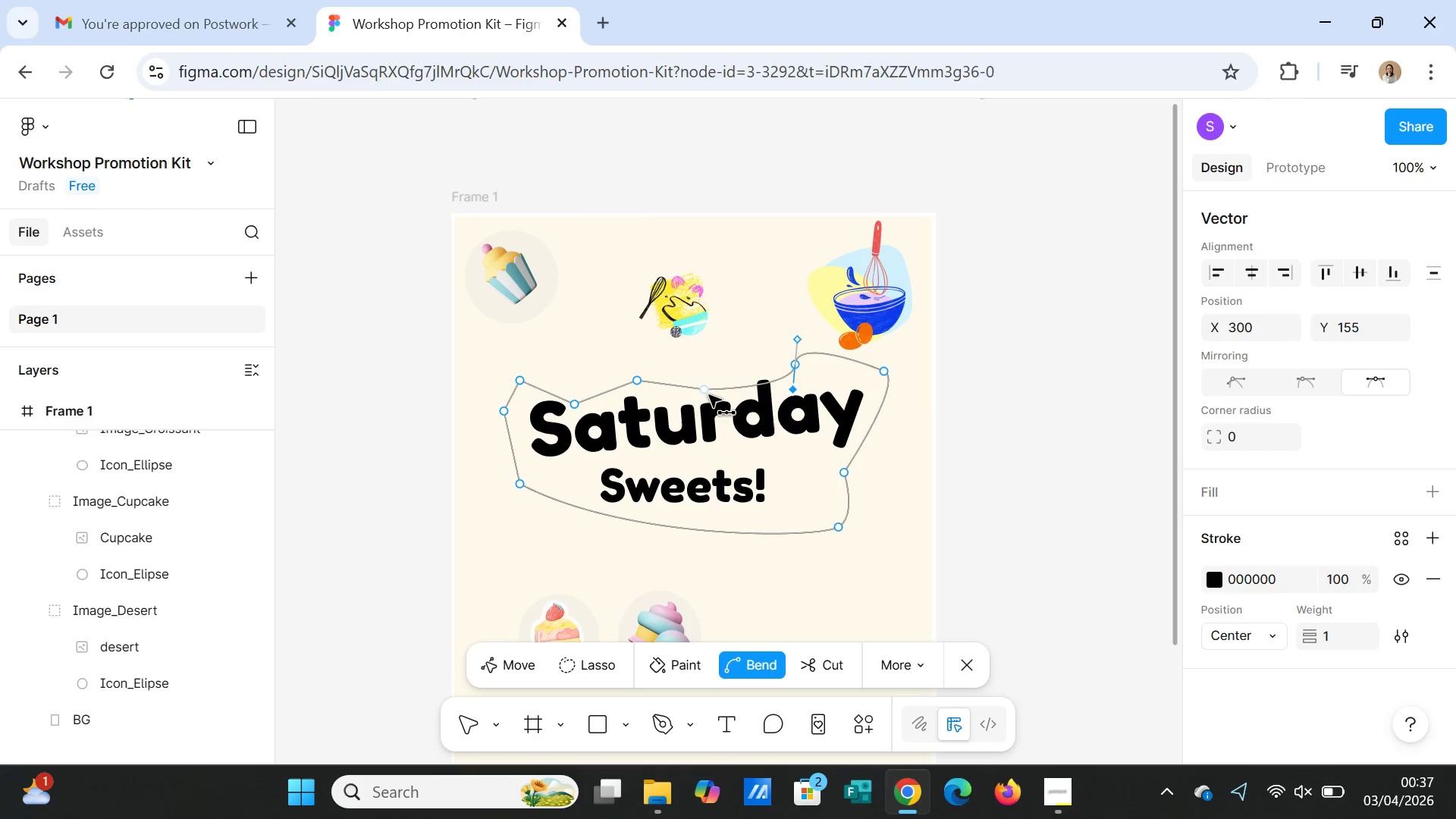 
left_click_drag(start_coordinate=[706, 391], to_coordinate=[709, 413])
 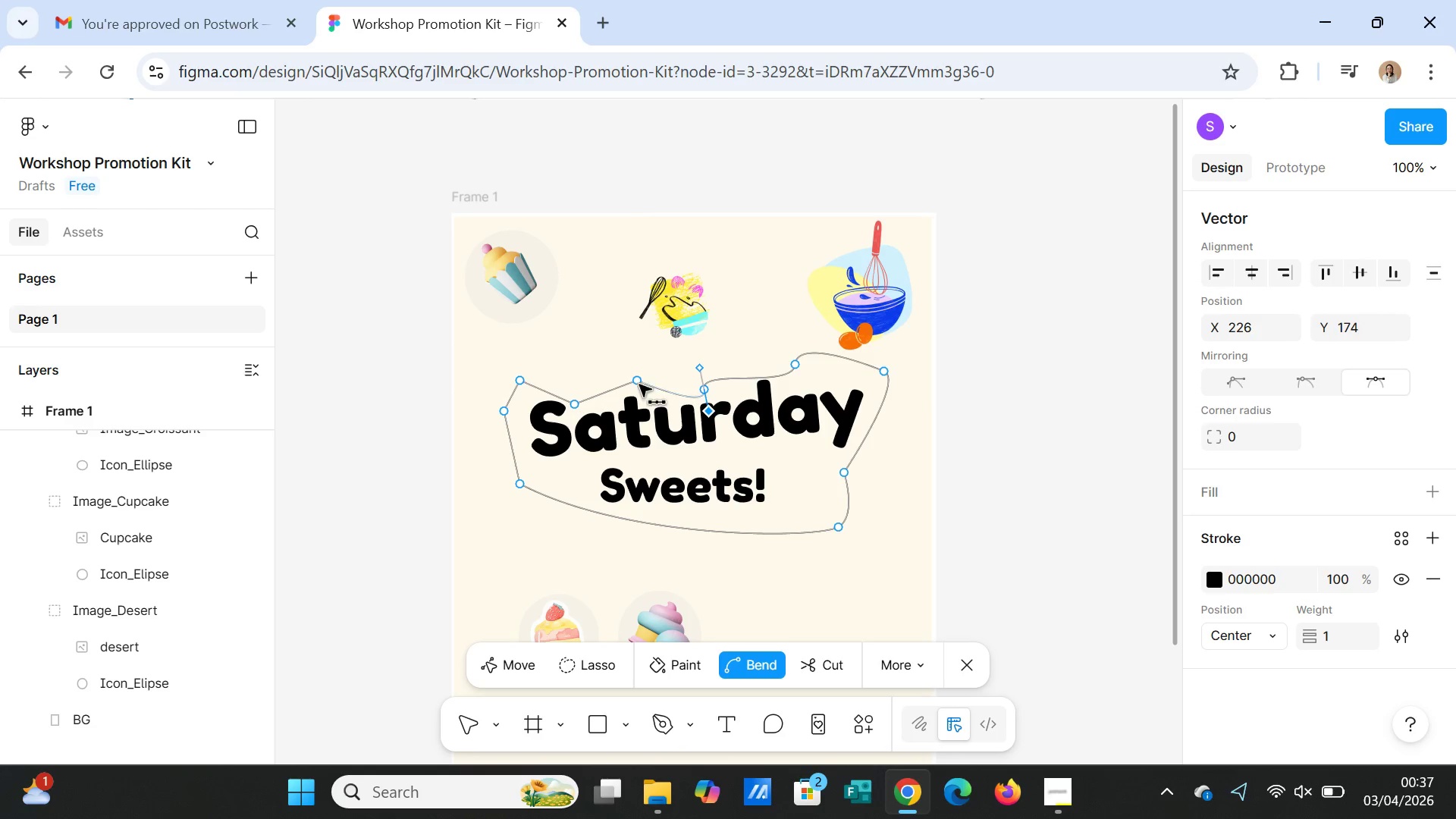 
left_click_drag(start_coordinate=[637, 381], to_coordinate=[611, 386])
 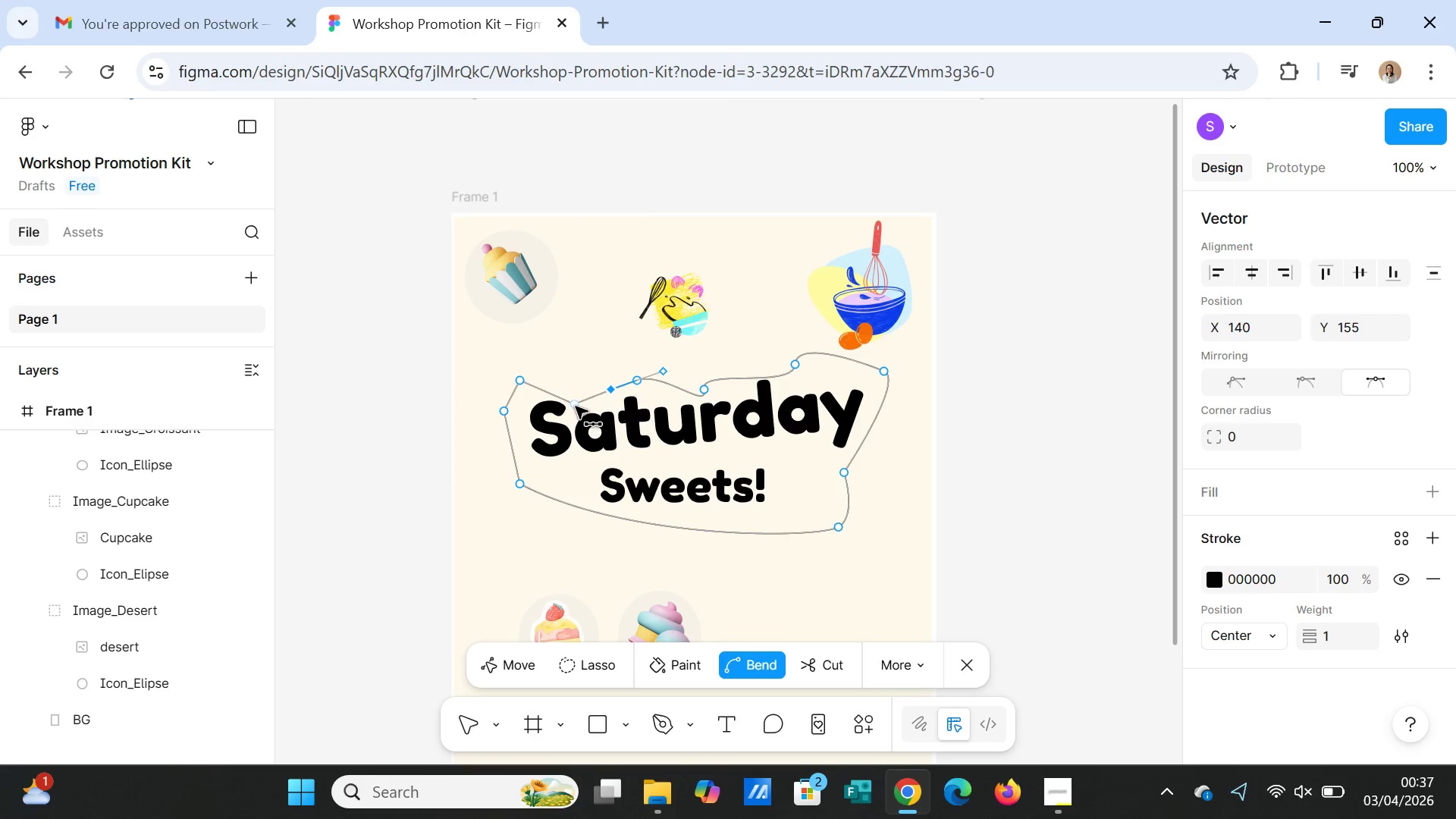 
left_click_drag(start_coordinate=[576, 406], to_coordinate=[610, 416])
 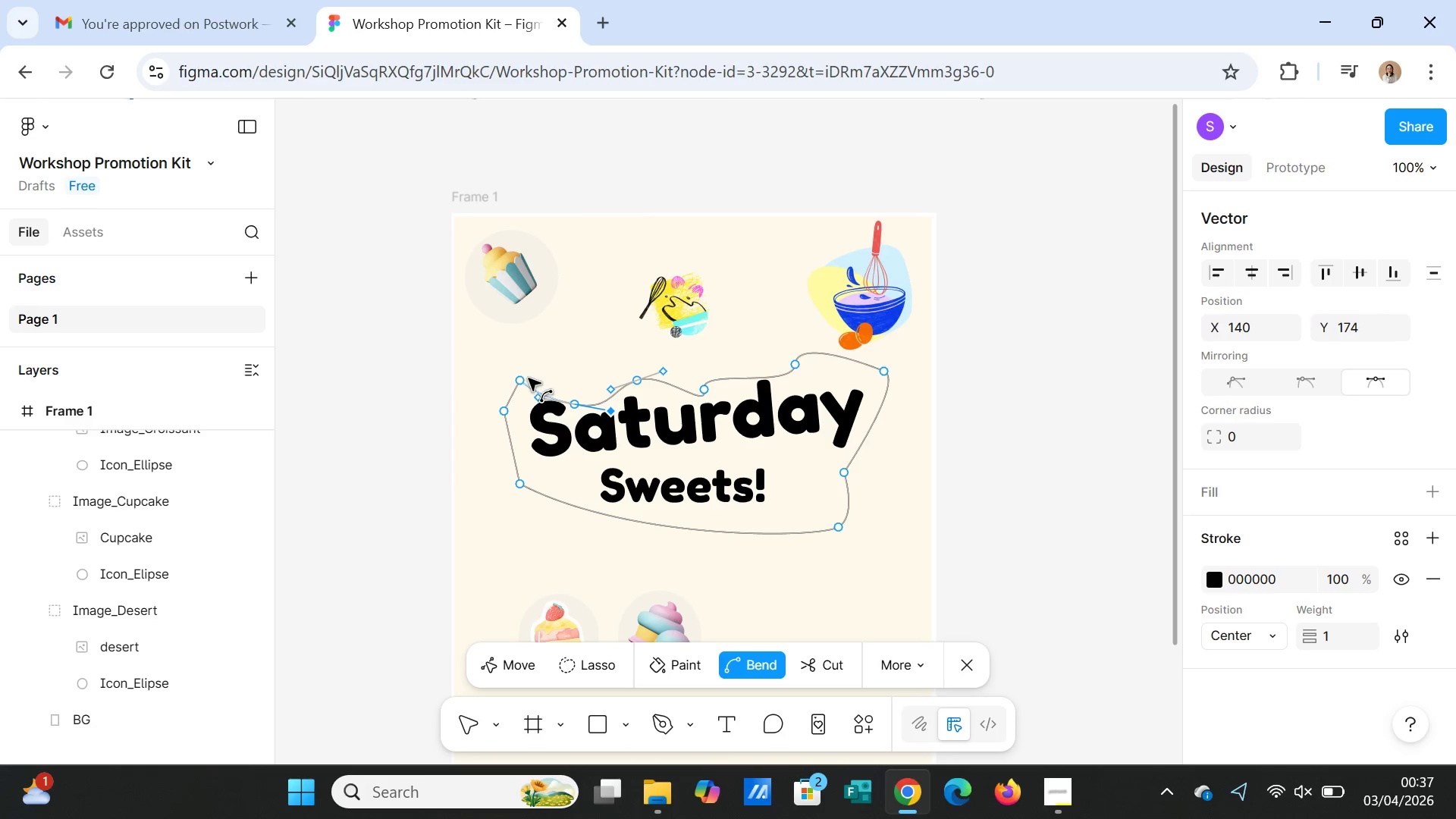 
left_click_drag(start_coordinate=[523, 378], to_coordinate=[547, 371])
 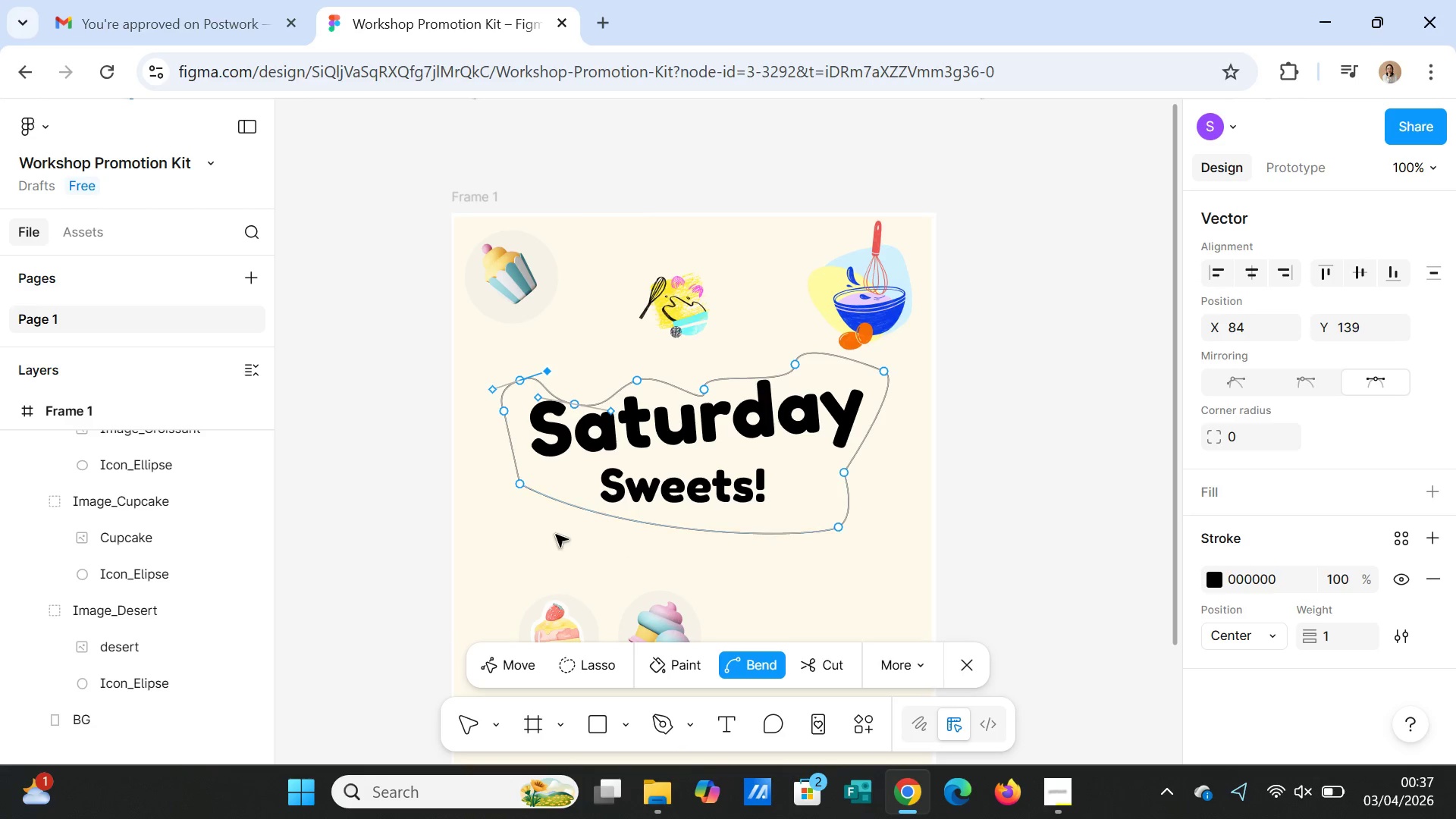 
left_click_drag(start_coordinate=[520, 482], to_coordinate=[573, 497])
 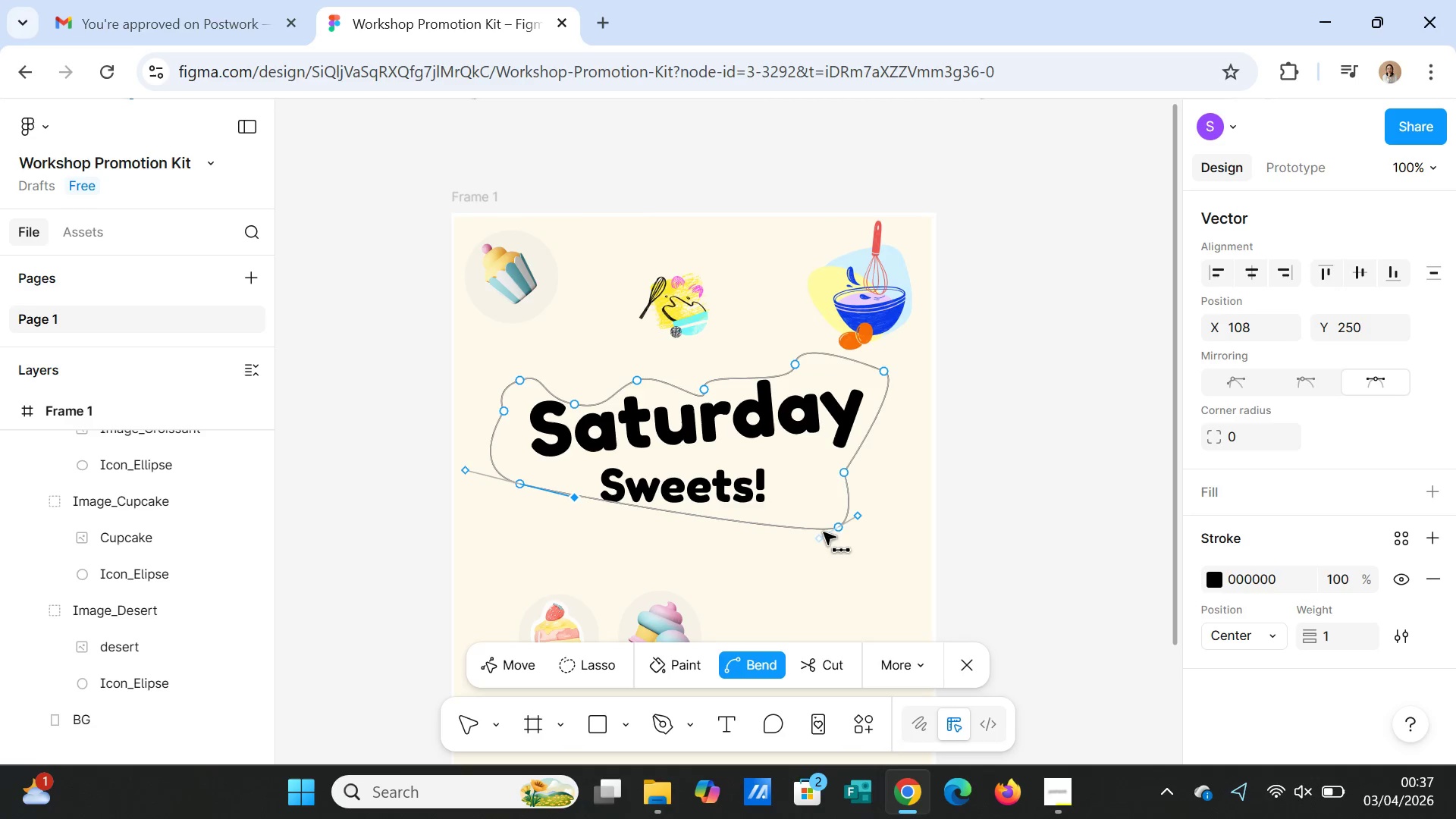 
left_click_drag(start_coordinate=[821, 537], to_coordinate=[766, 554])
 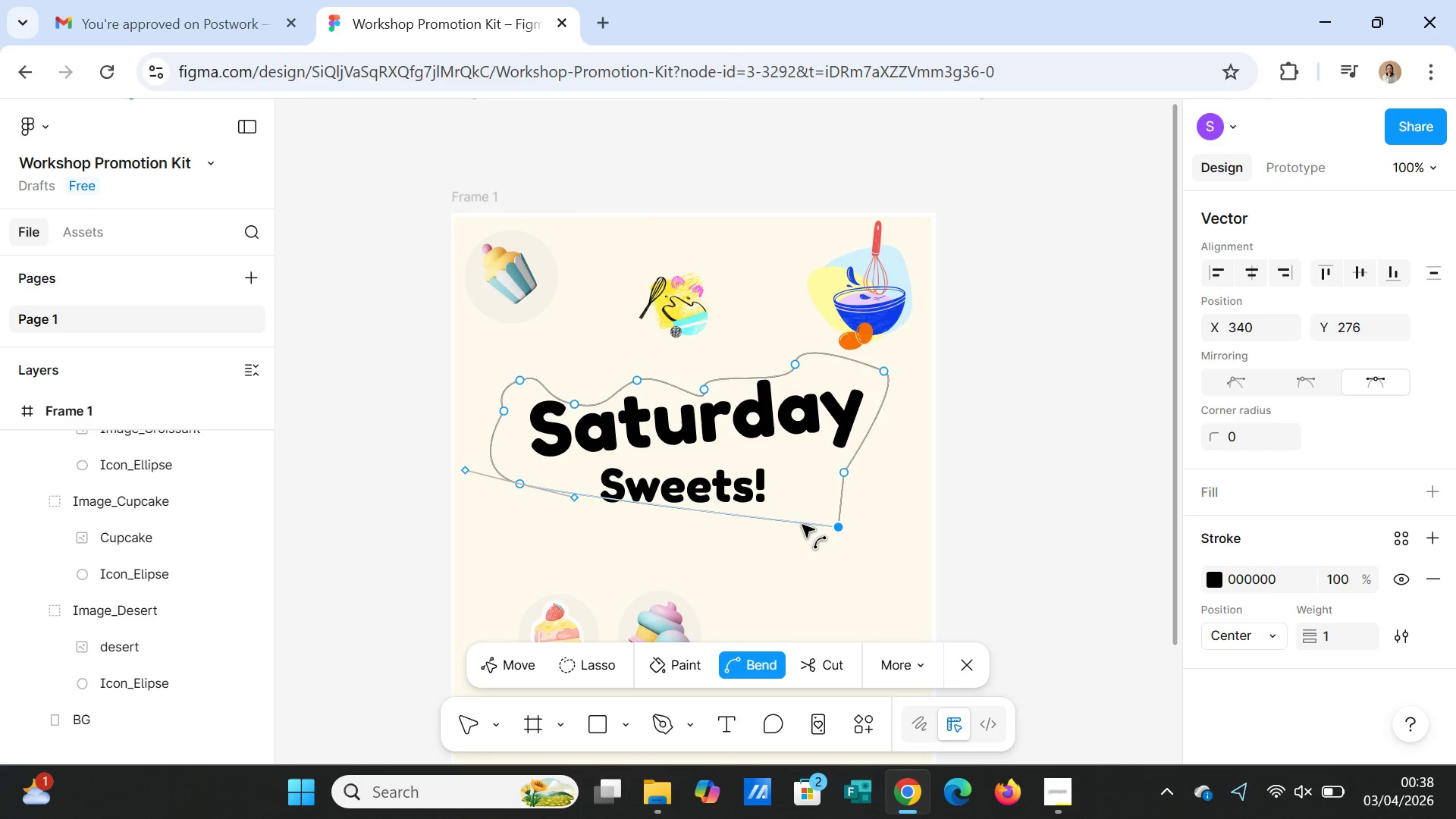 
left_click([805, 522])
 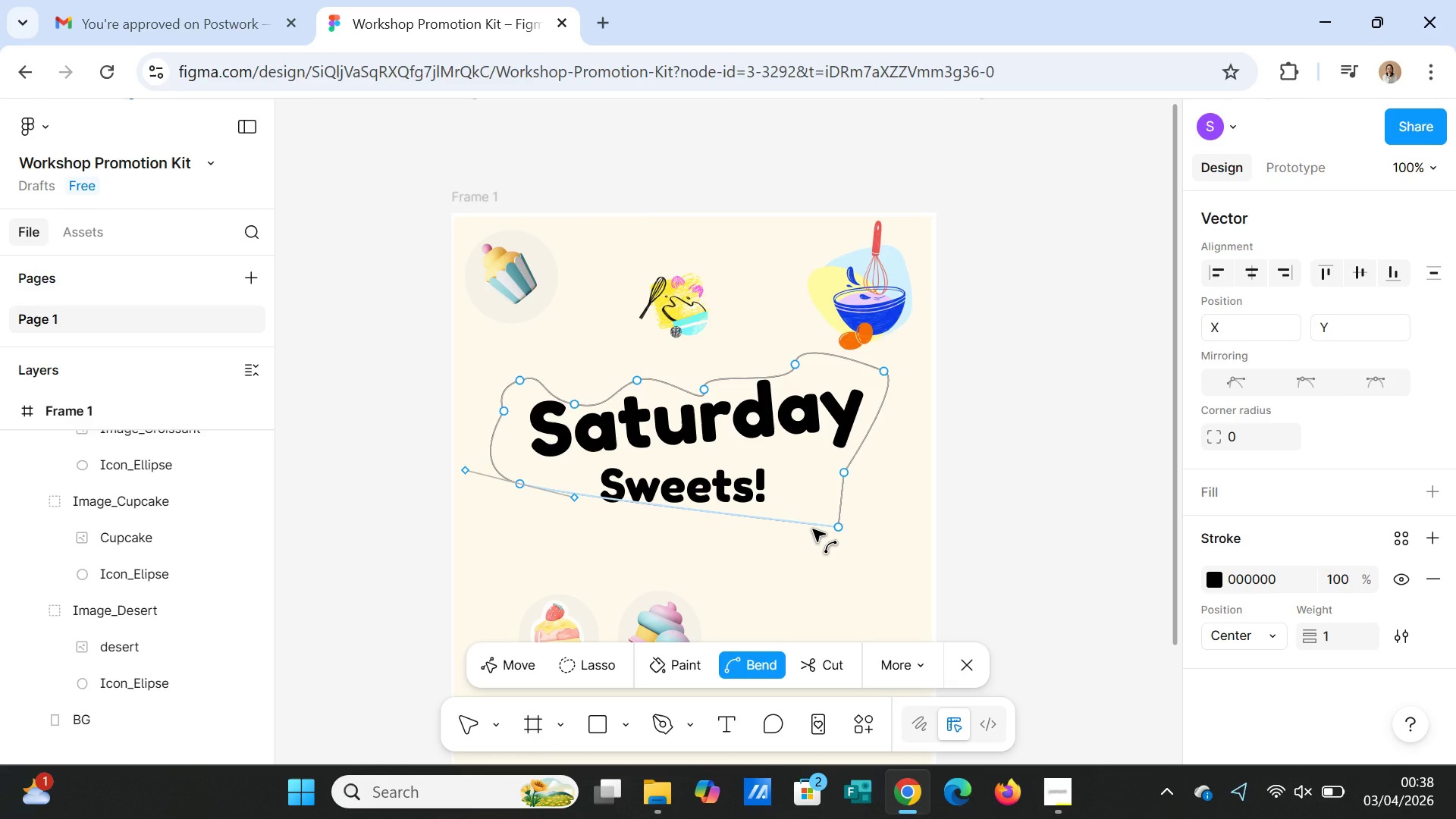 
key(Delete)
 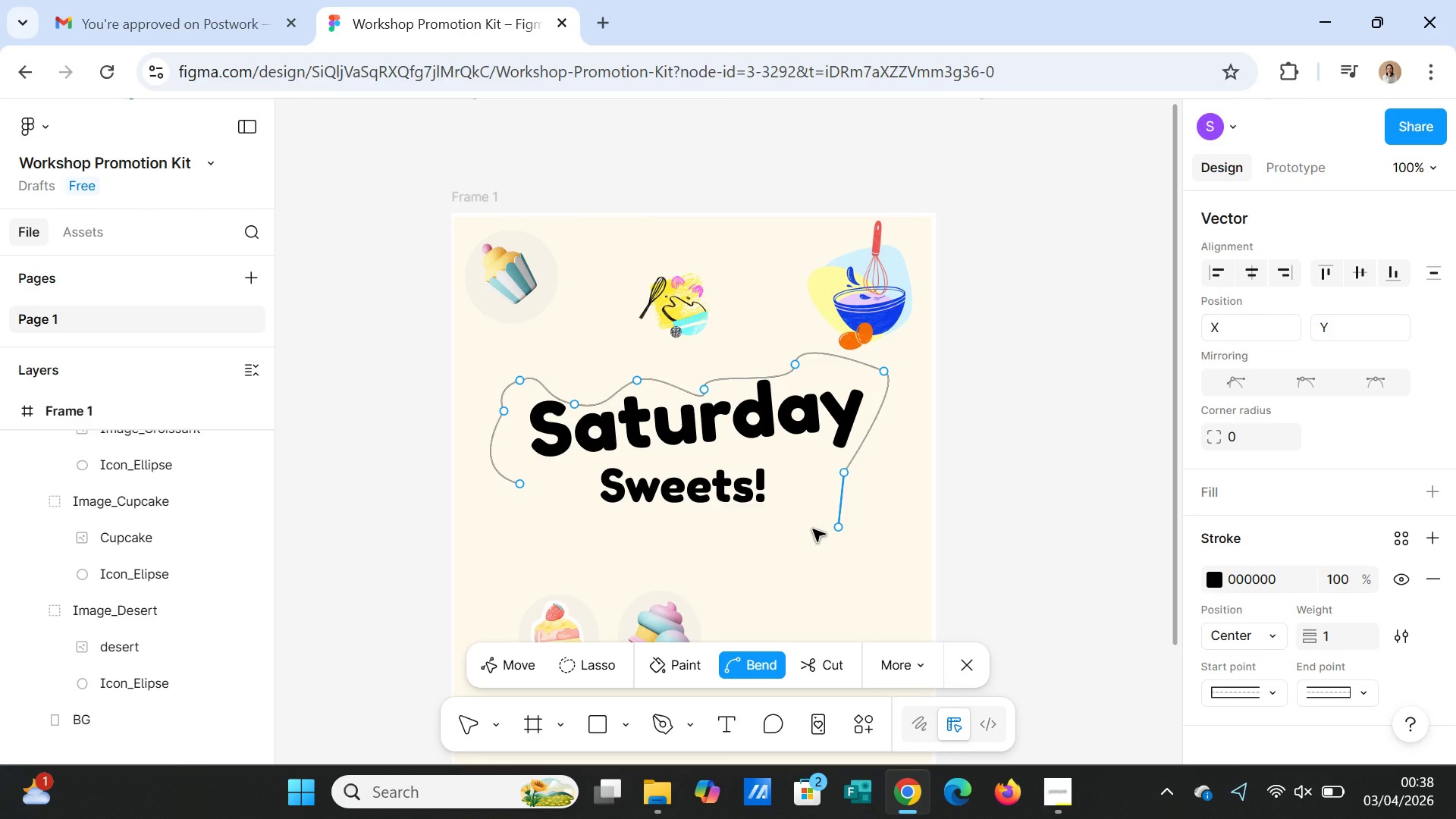 
key(Delete)
 